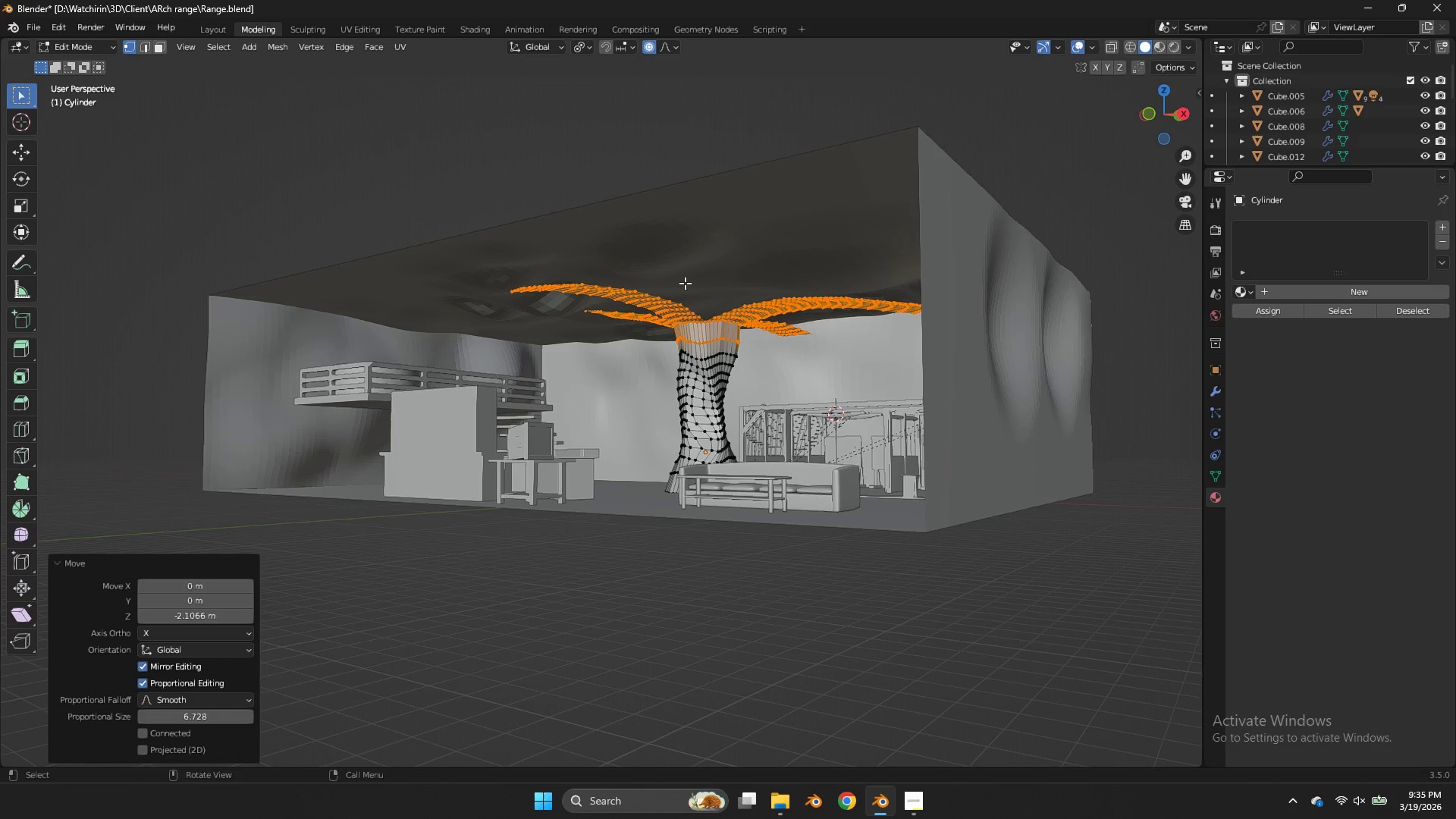 
key(Control+S)
 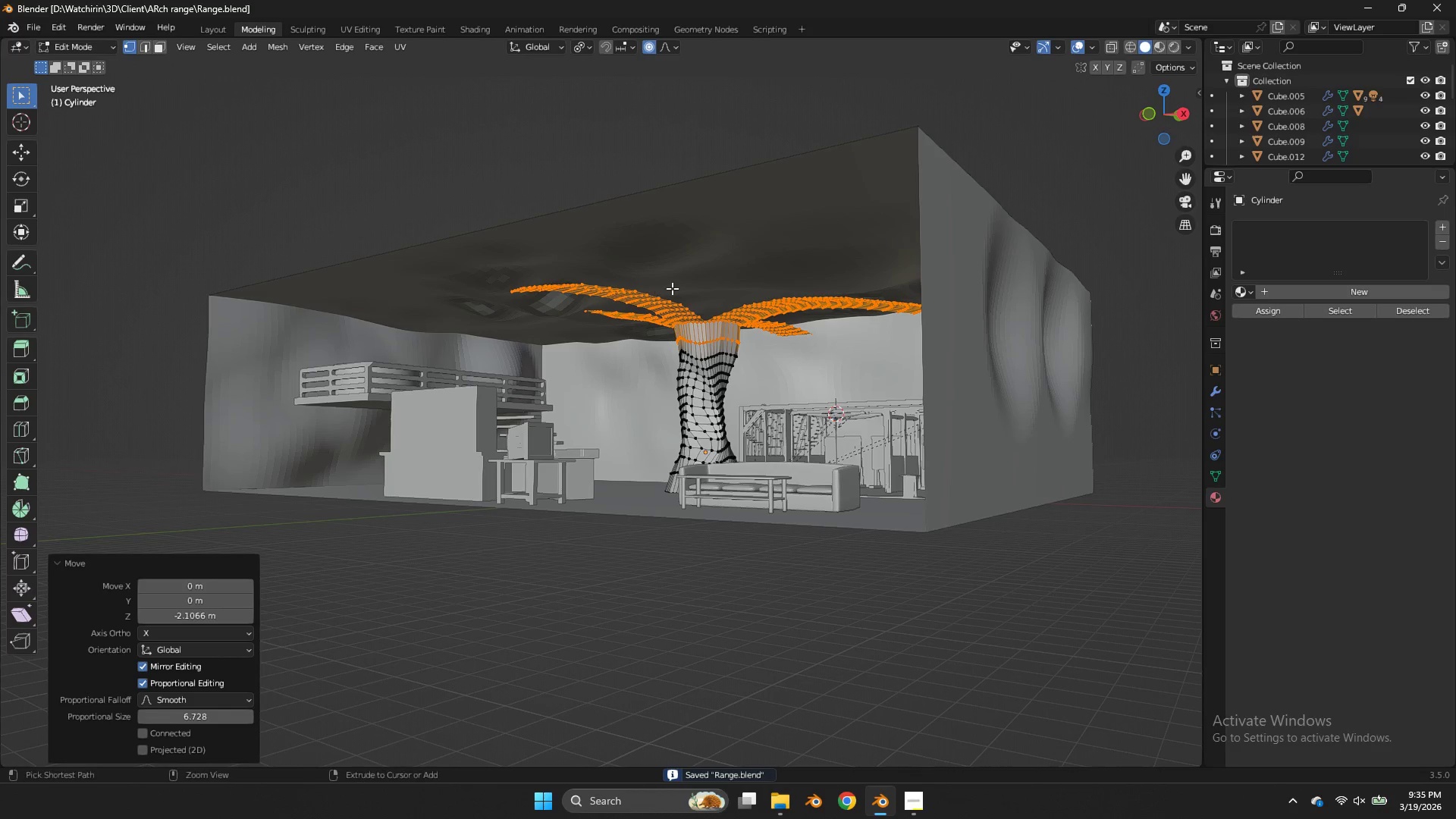 
key(Control+ControlLeft)
 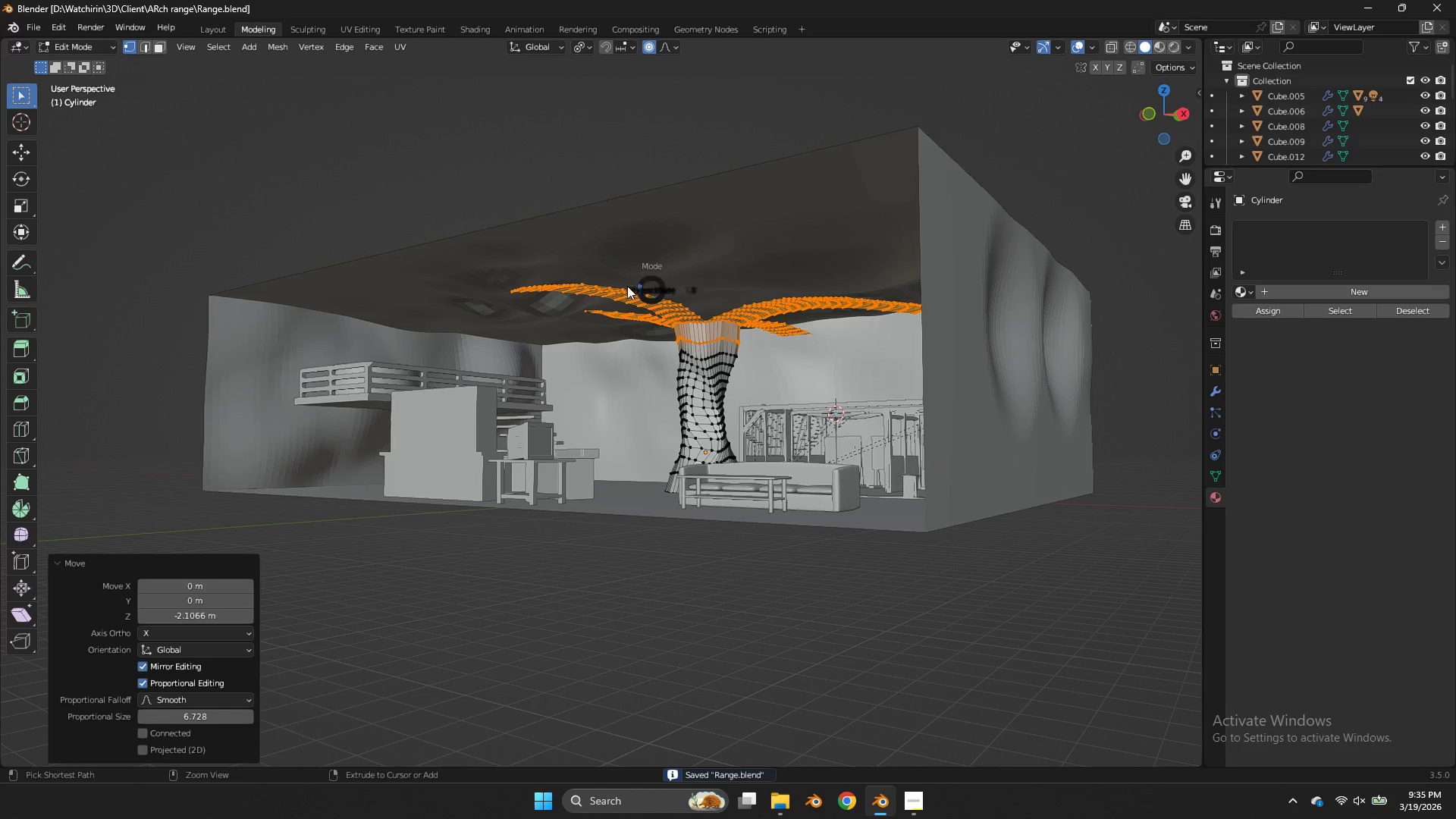 
key(Control+Tab)
 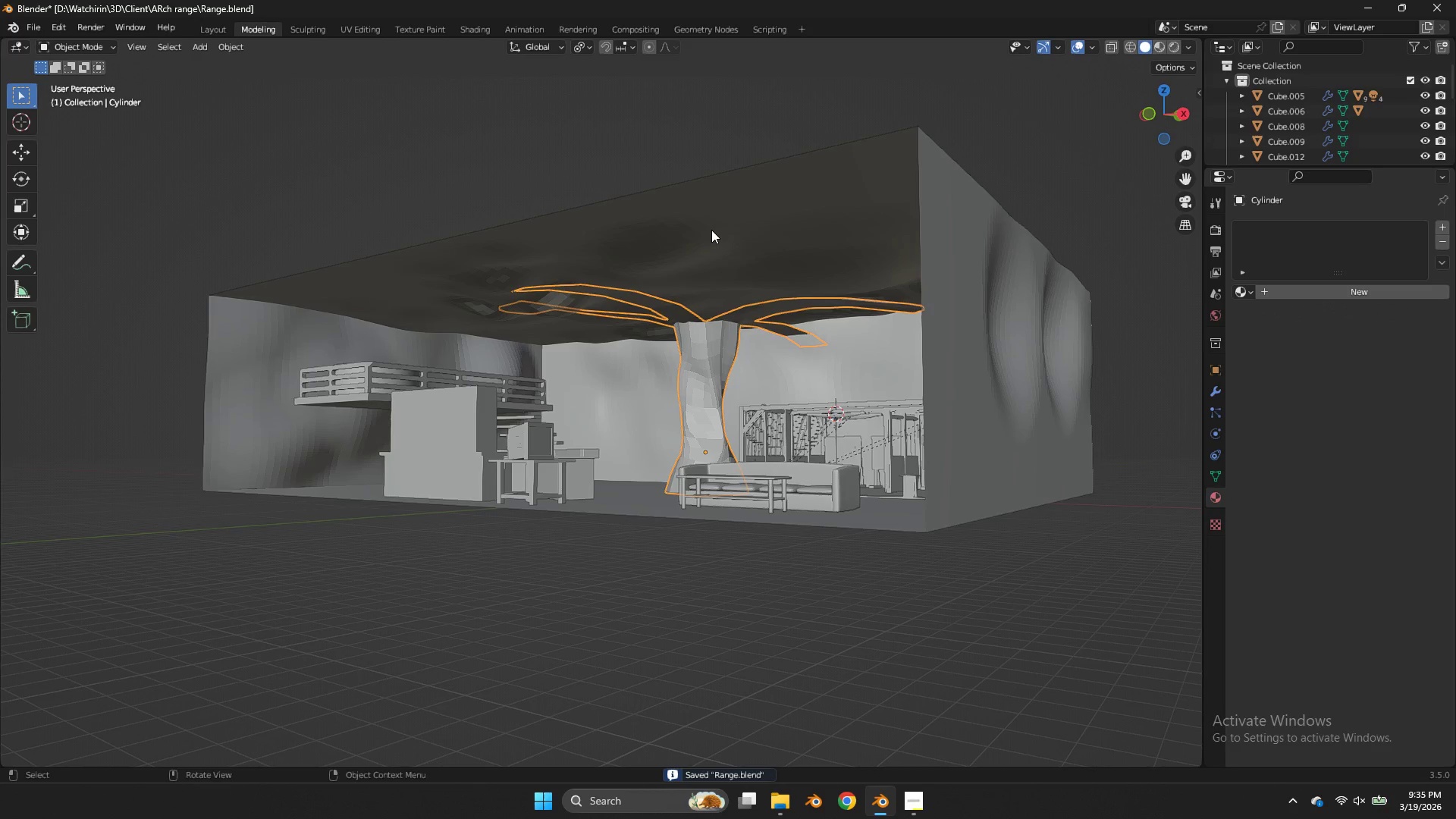 
left_click([711, 230])
 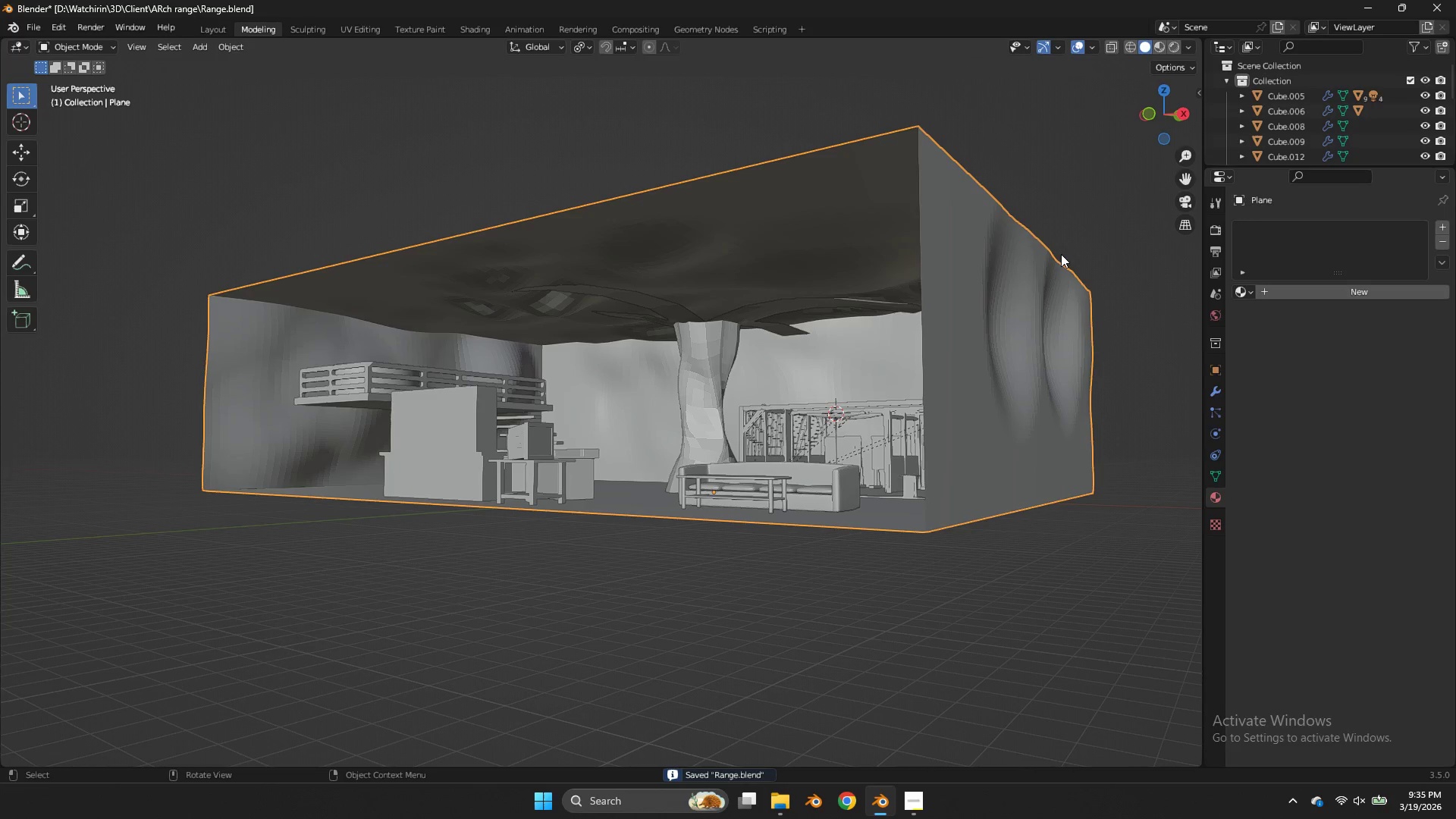 
key(Tab)
 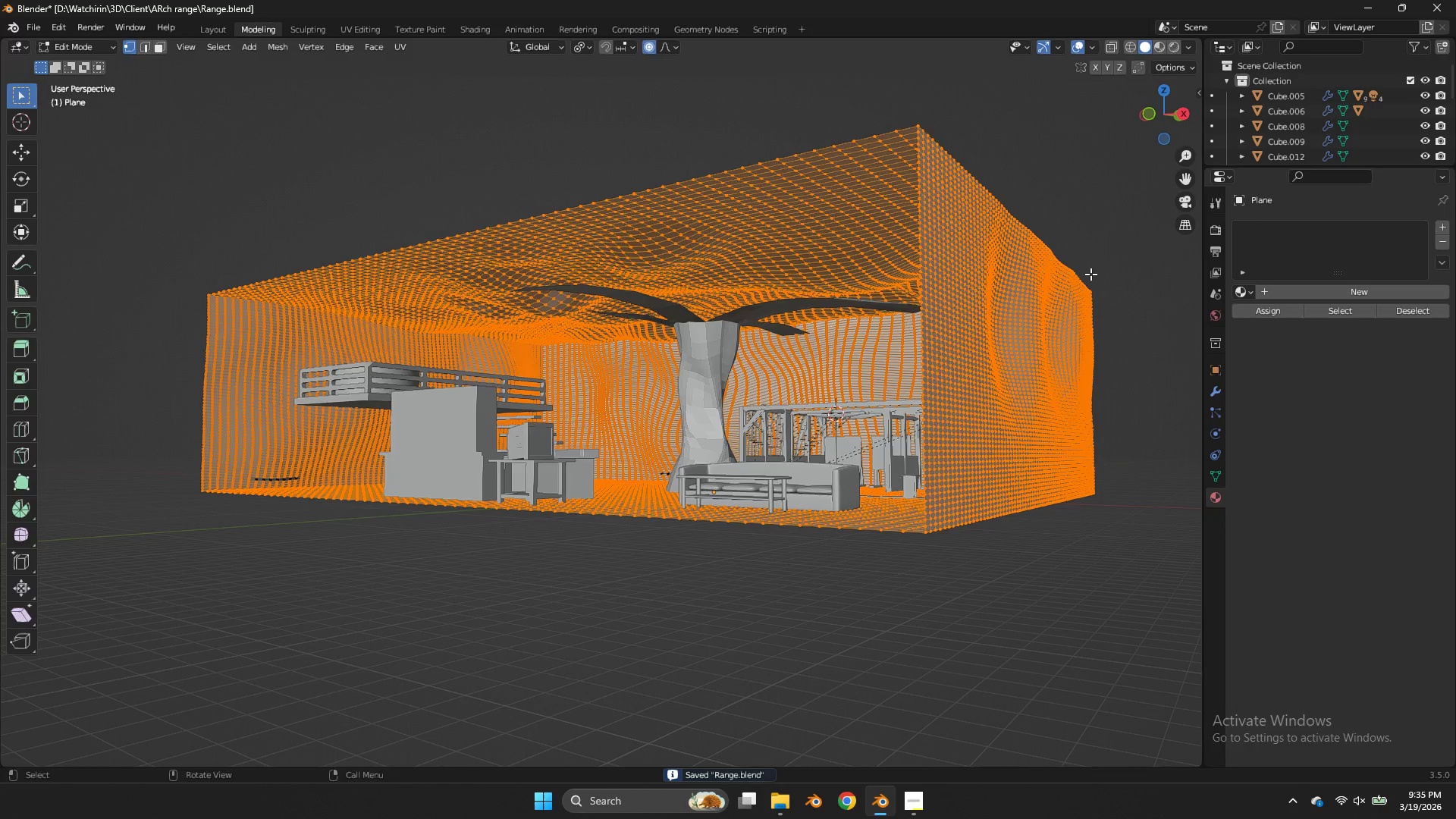 
key(Tab)
 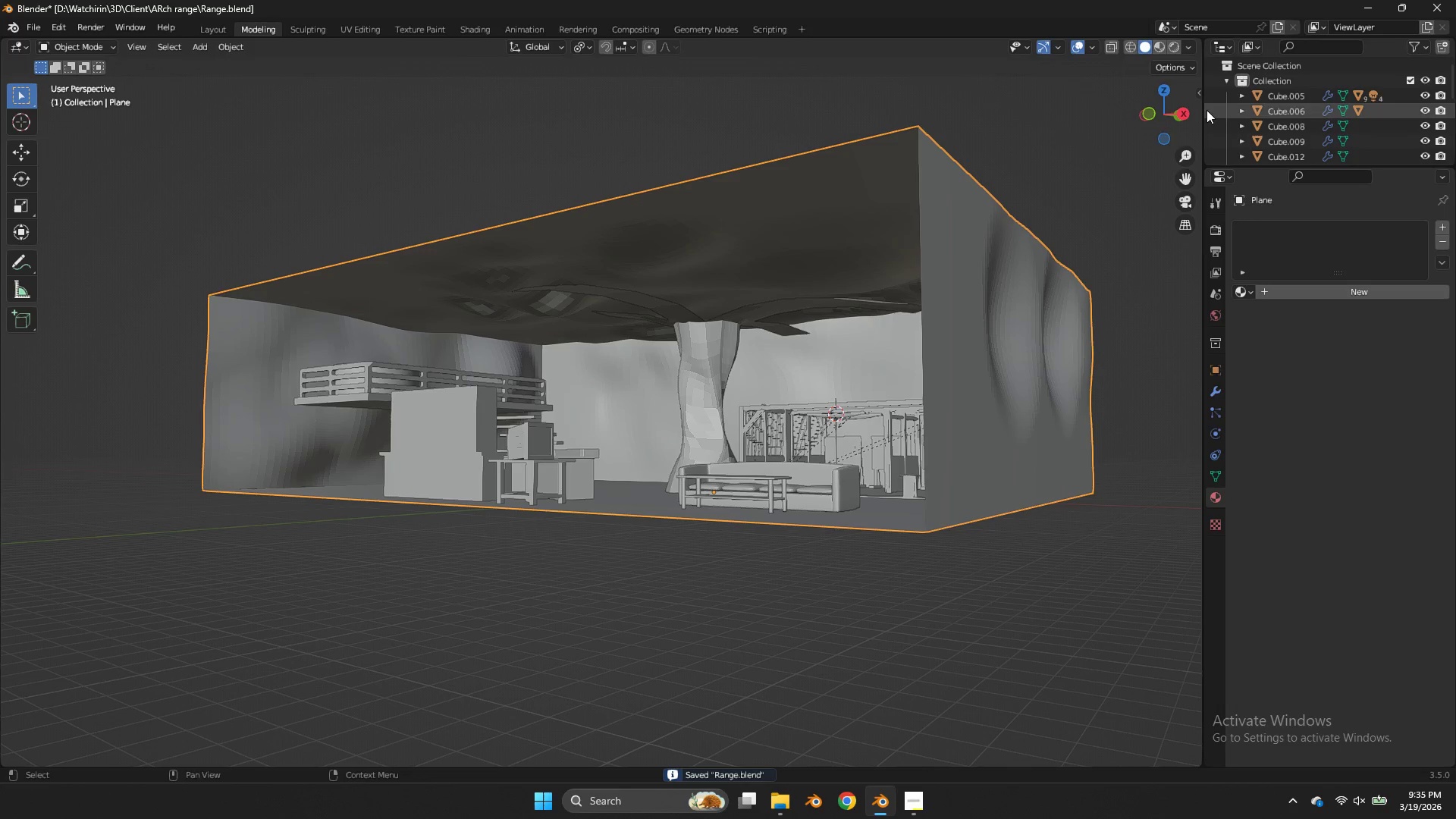 
key(Tab)
 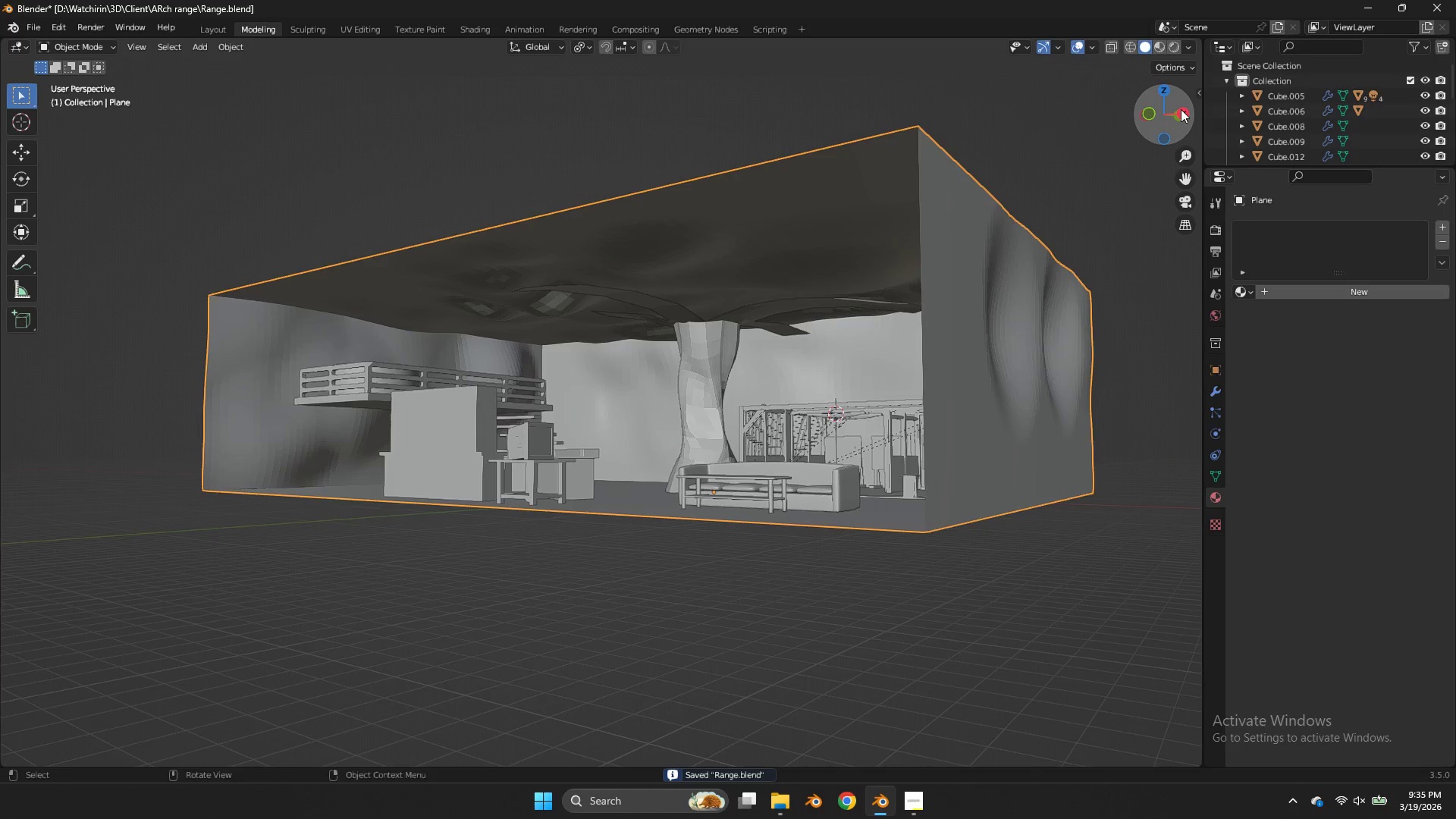 
left_click_drag(start_coordinate=[1181, 109], to_coordinate=[62, 133])
 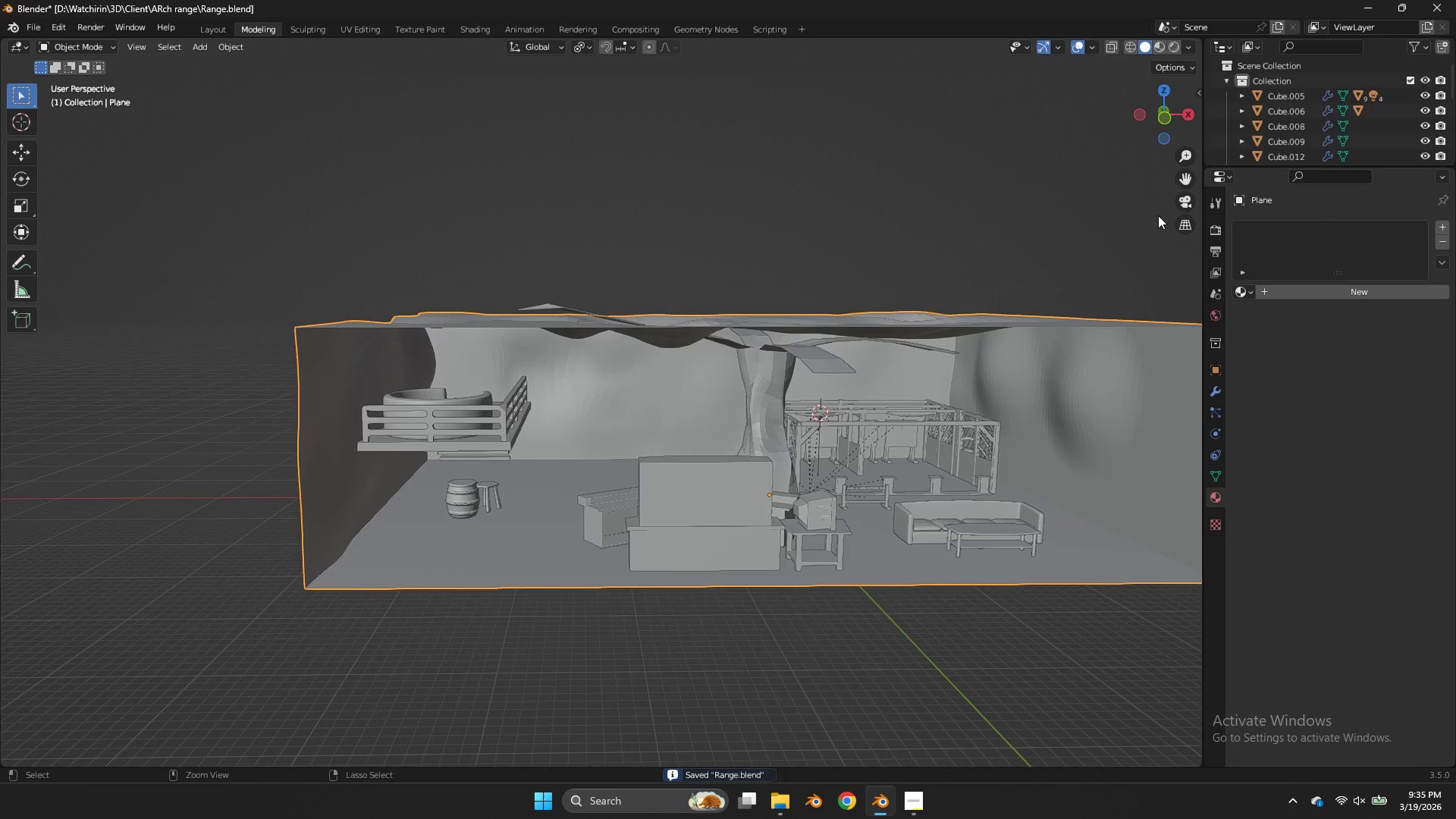 
hold_key(key=ControlLeft, duration=1.19)
 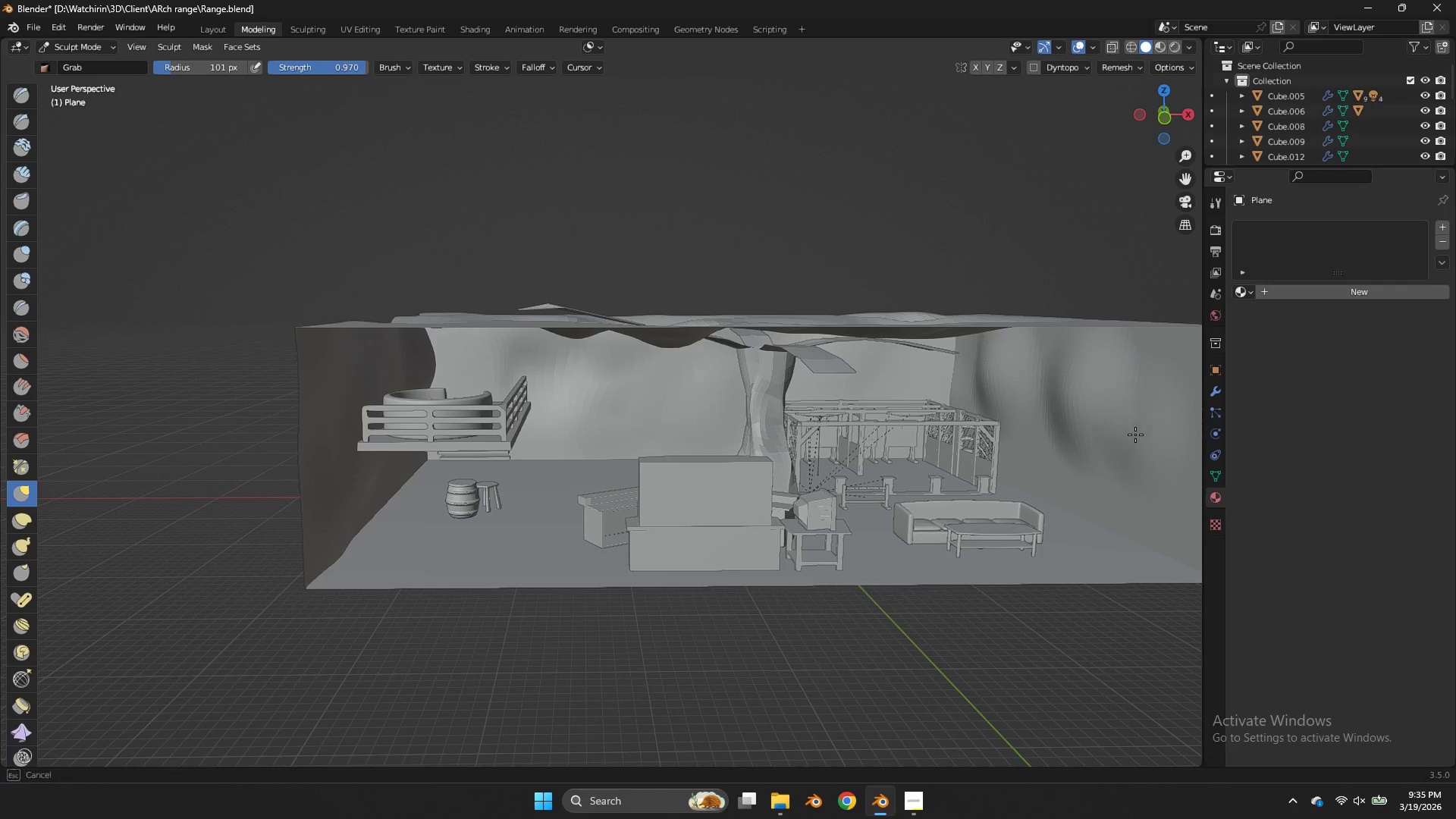 
hold_key(key=Tab, duration=1.01)
 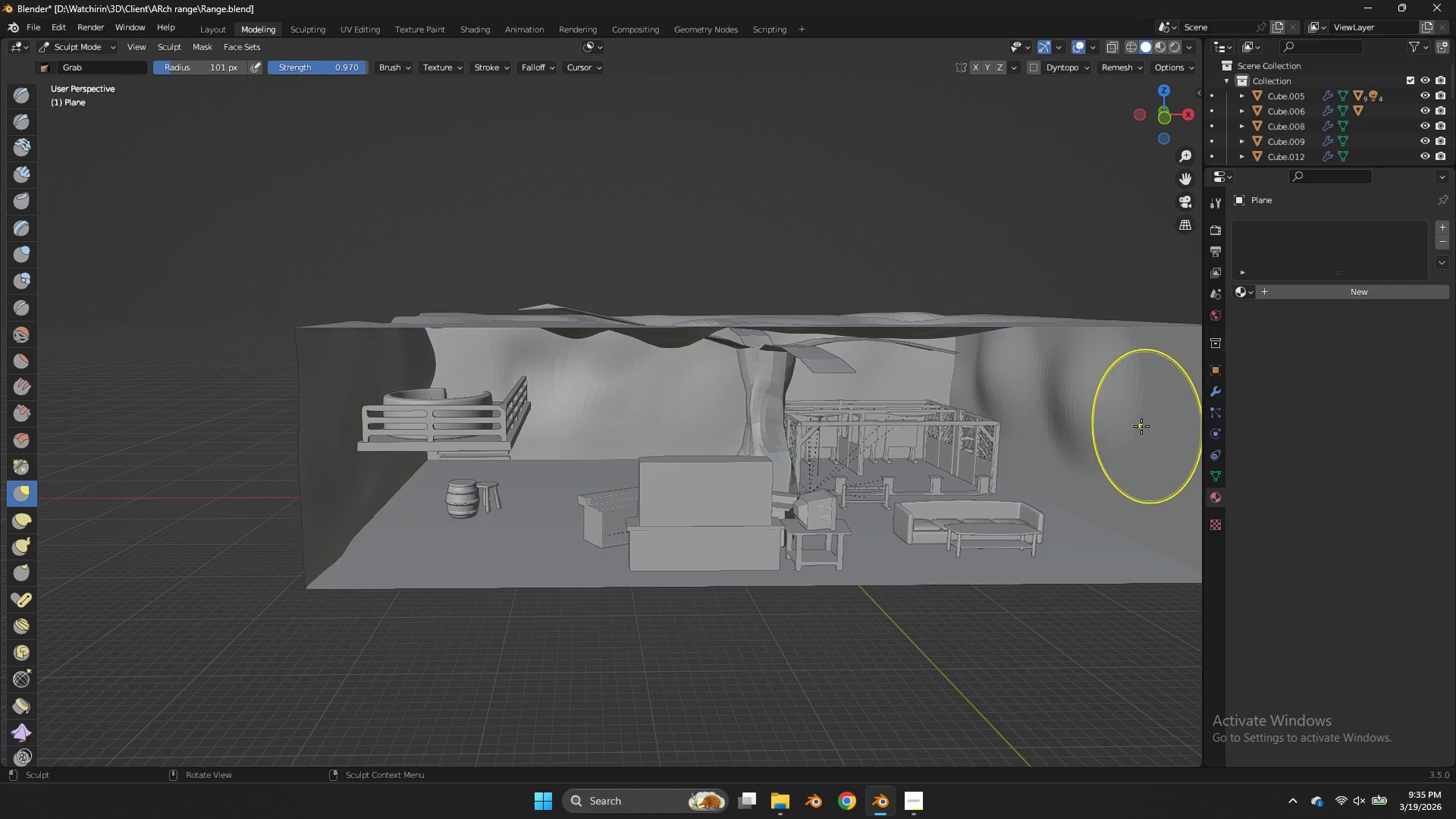 
left_click_drag(start_coordinate=[1141, 425], to_coordinate=[1135, 435])
 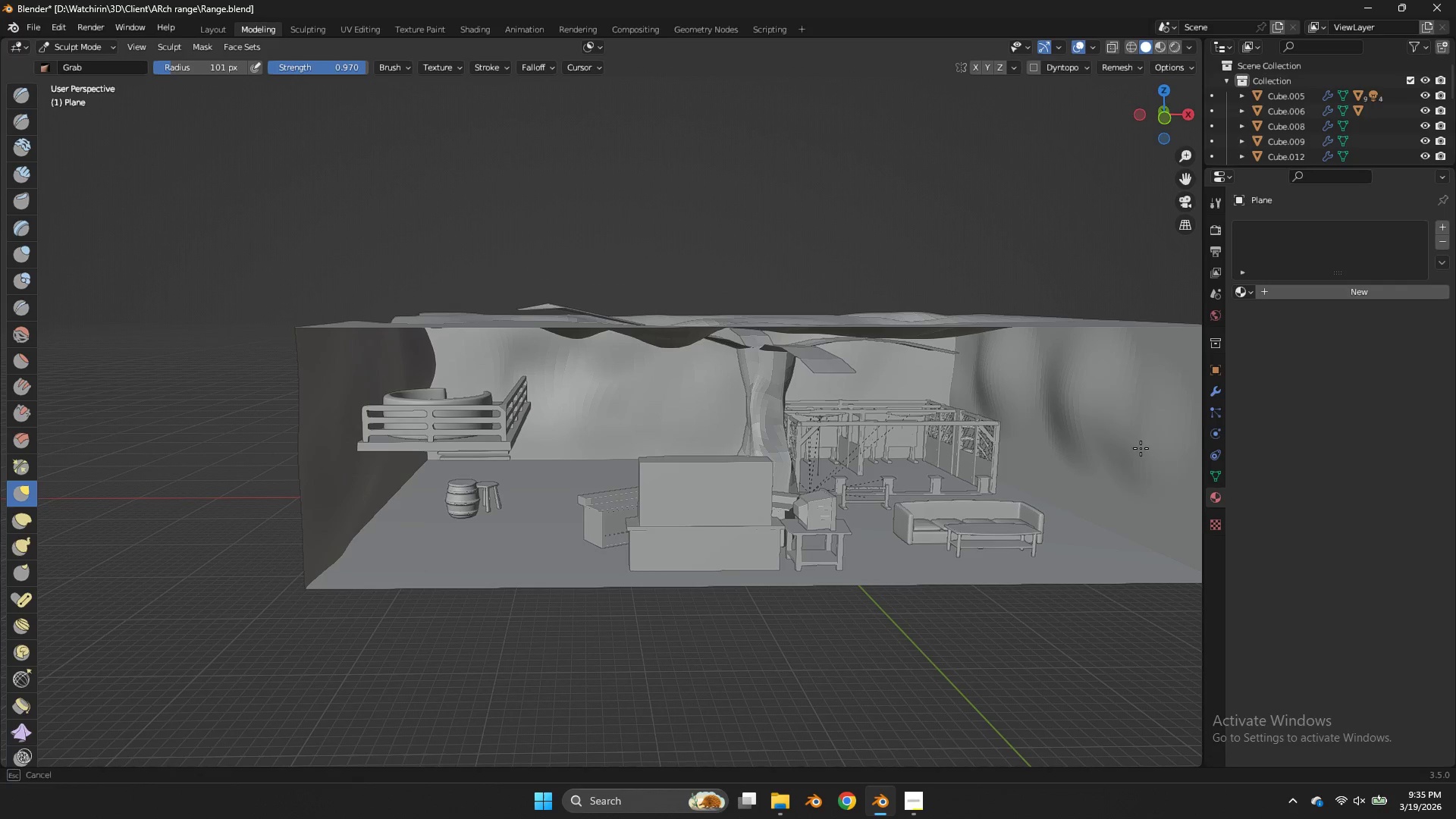 
left_click_drag(start_coordinate=[1146, 444], to_coordinate=[1138, 449])
 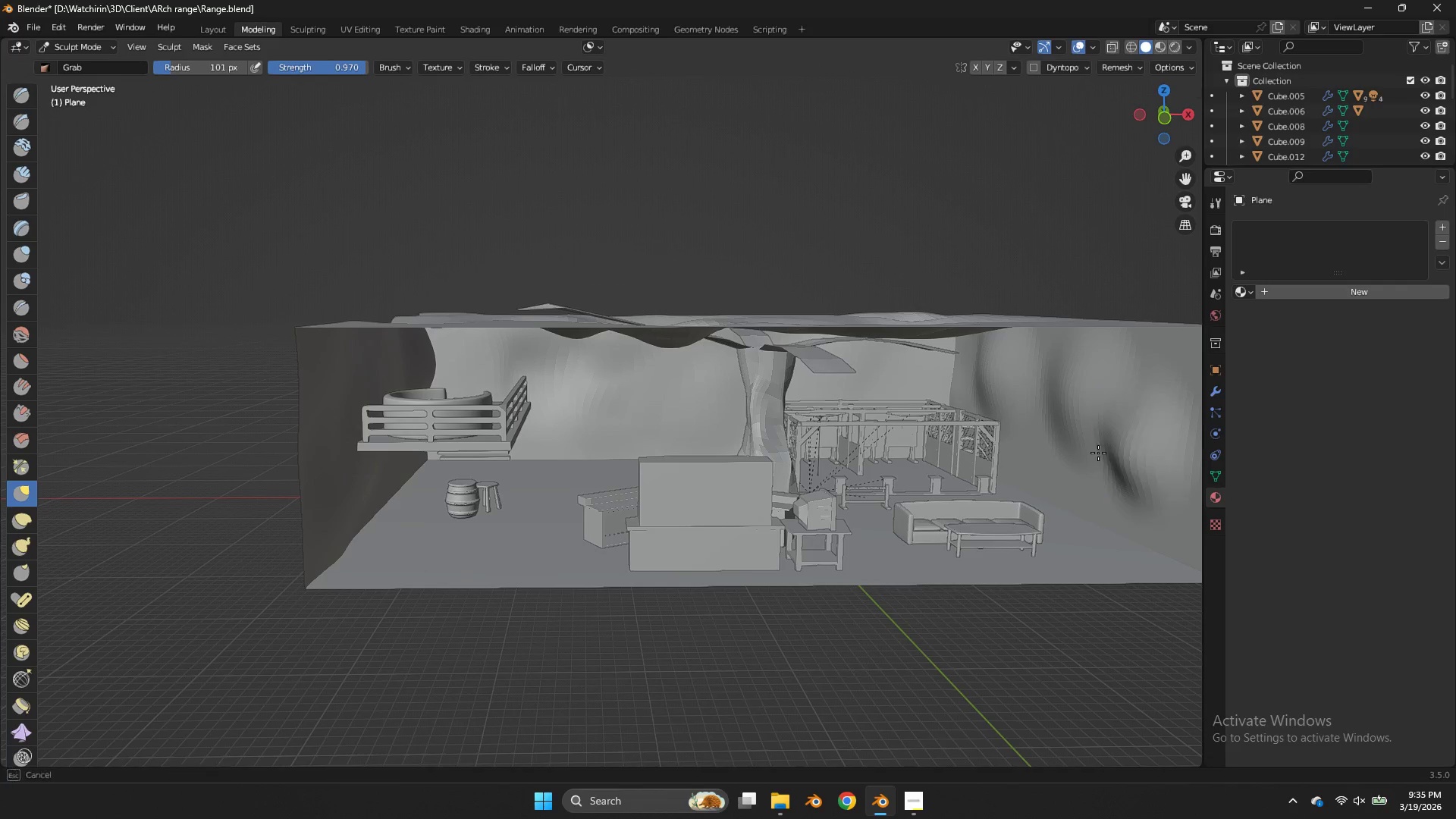 
left_click_drag(start_coordinate=[1132, 454], to_coordinate=[1111, 457])
 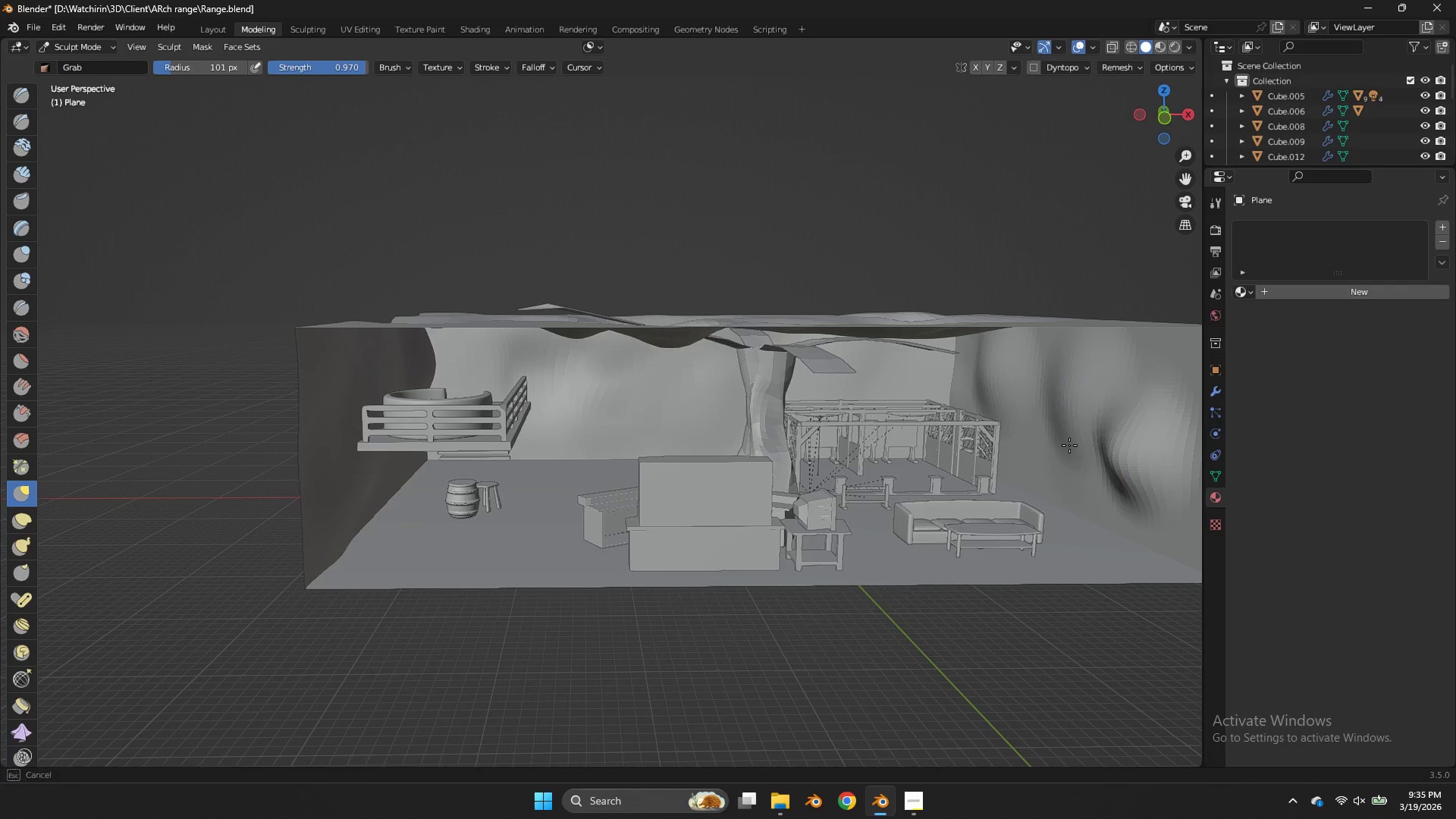 
left_click_drag(start_coordinate=[1078, 447], to_coordinate=[1066, 445])
 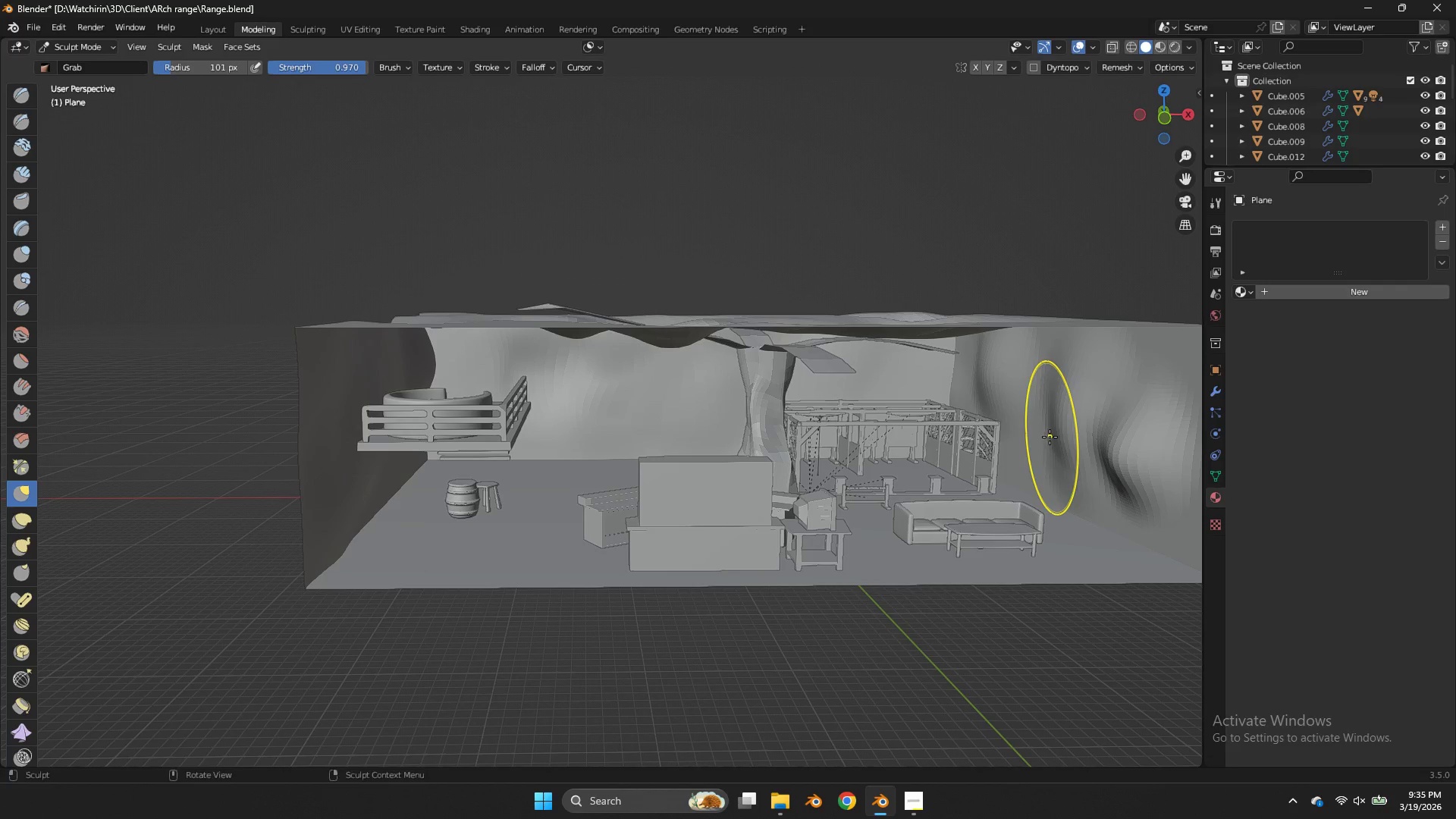 
left_click_drag(start_coordinate=[1050, 437], to_coordinate=[1043, 426])
 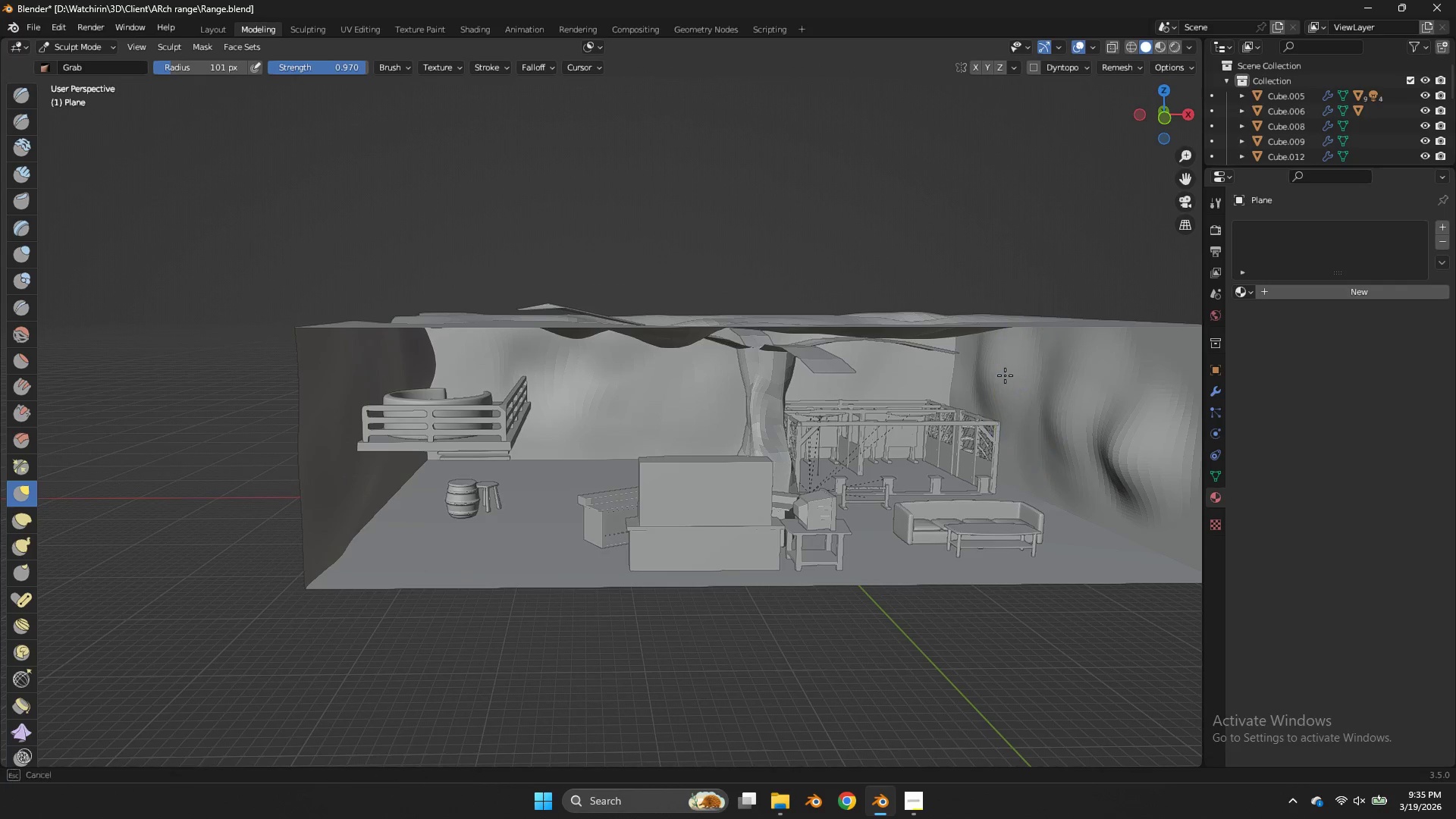 
left_click_drag(start_coordinate=[1008, 375], to_coordinate=[989, 372])
 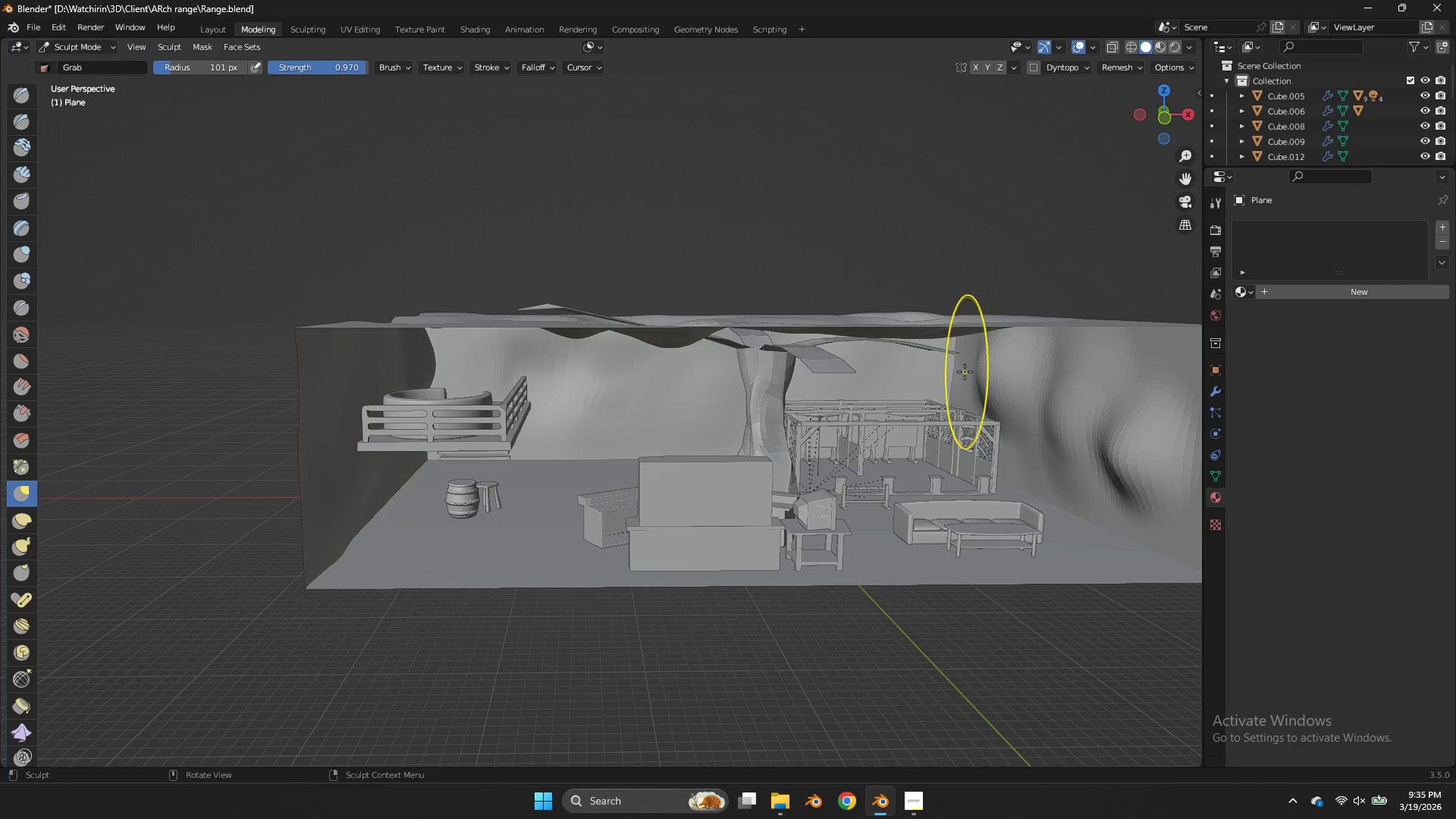 
left_click_drag(start_coordinate=[965, 372], to_coordinate=[961, 384])
 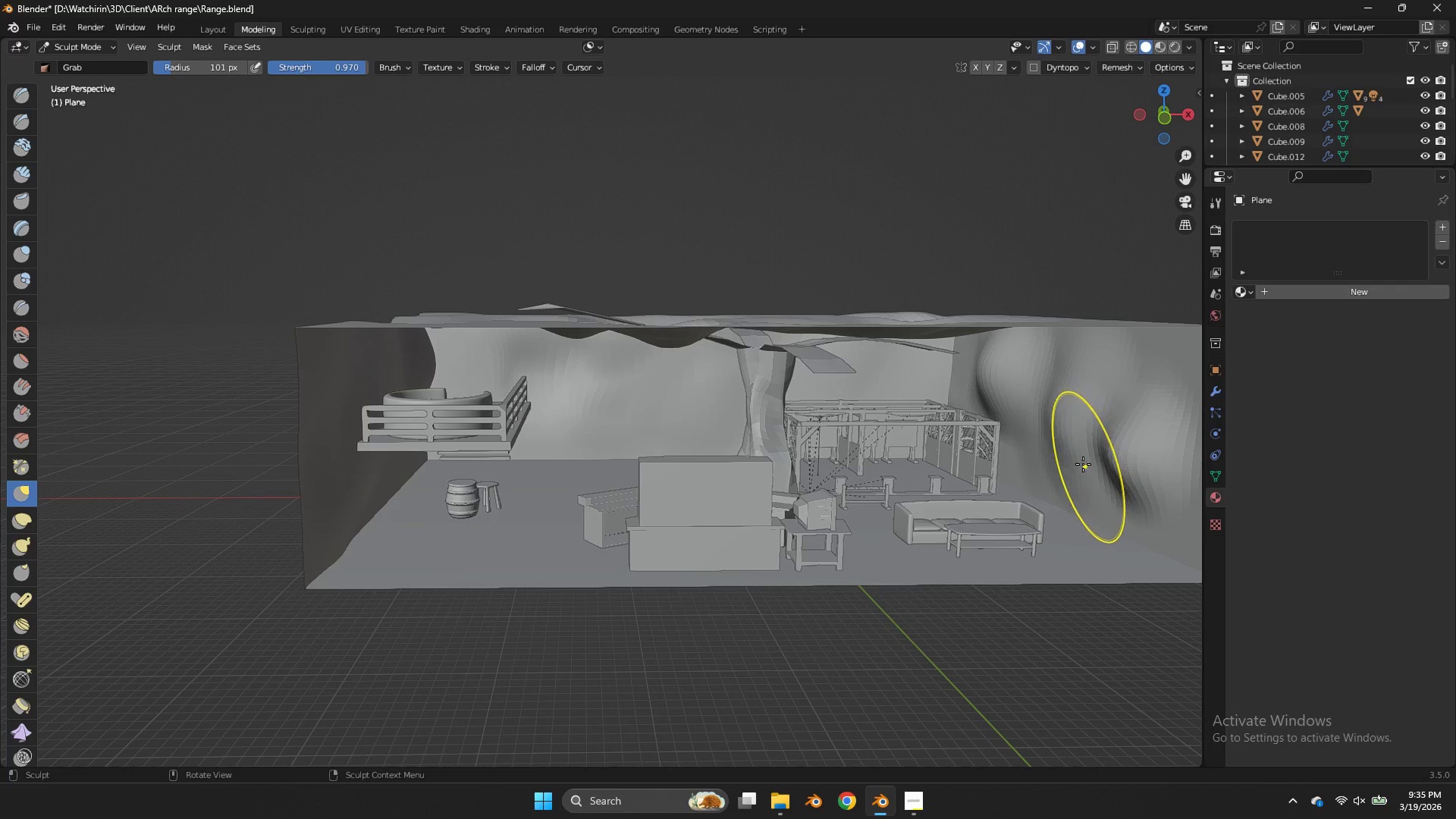 
left_click_drag(start_coordinate=[1054, 447], to_coordinate=[1050, 444])
 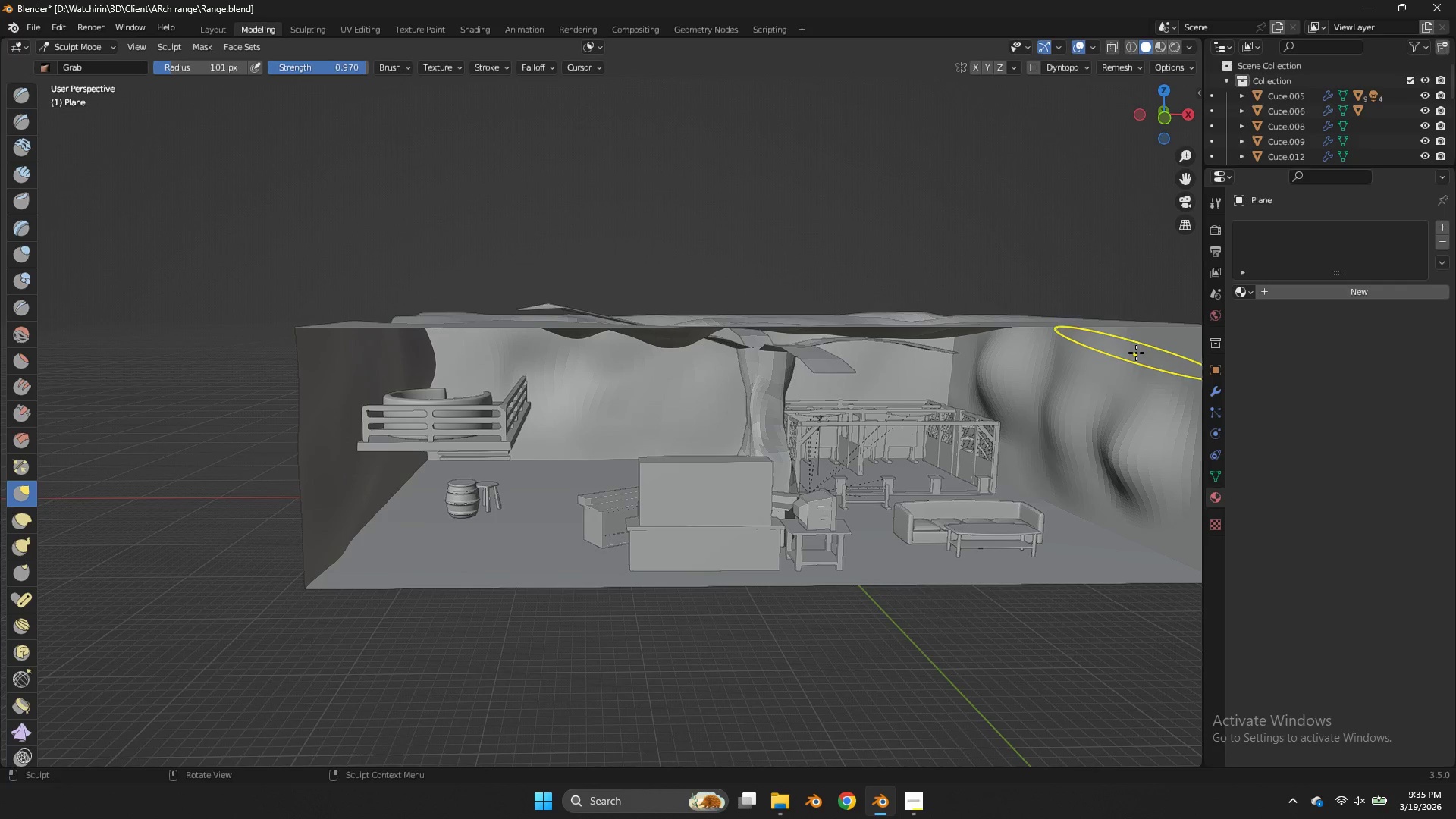 
left_click_drag(start_coordinate=[1141, 353], to_coordinate=[1131, 354])
 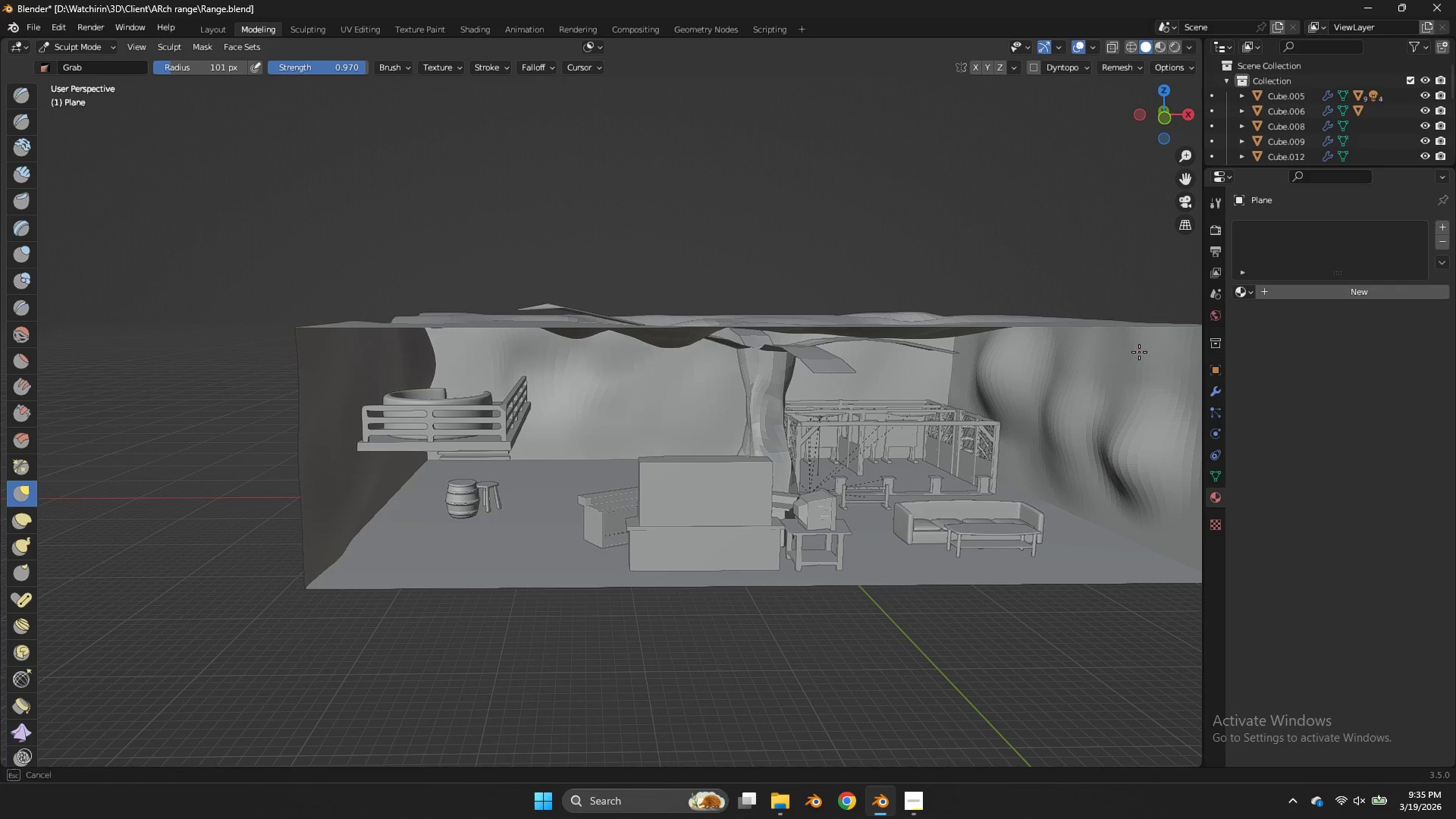 
left_click_drag(start_coordinate=[1139, 351], to_coordinate=[1127, 367])
 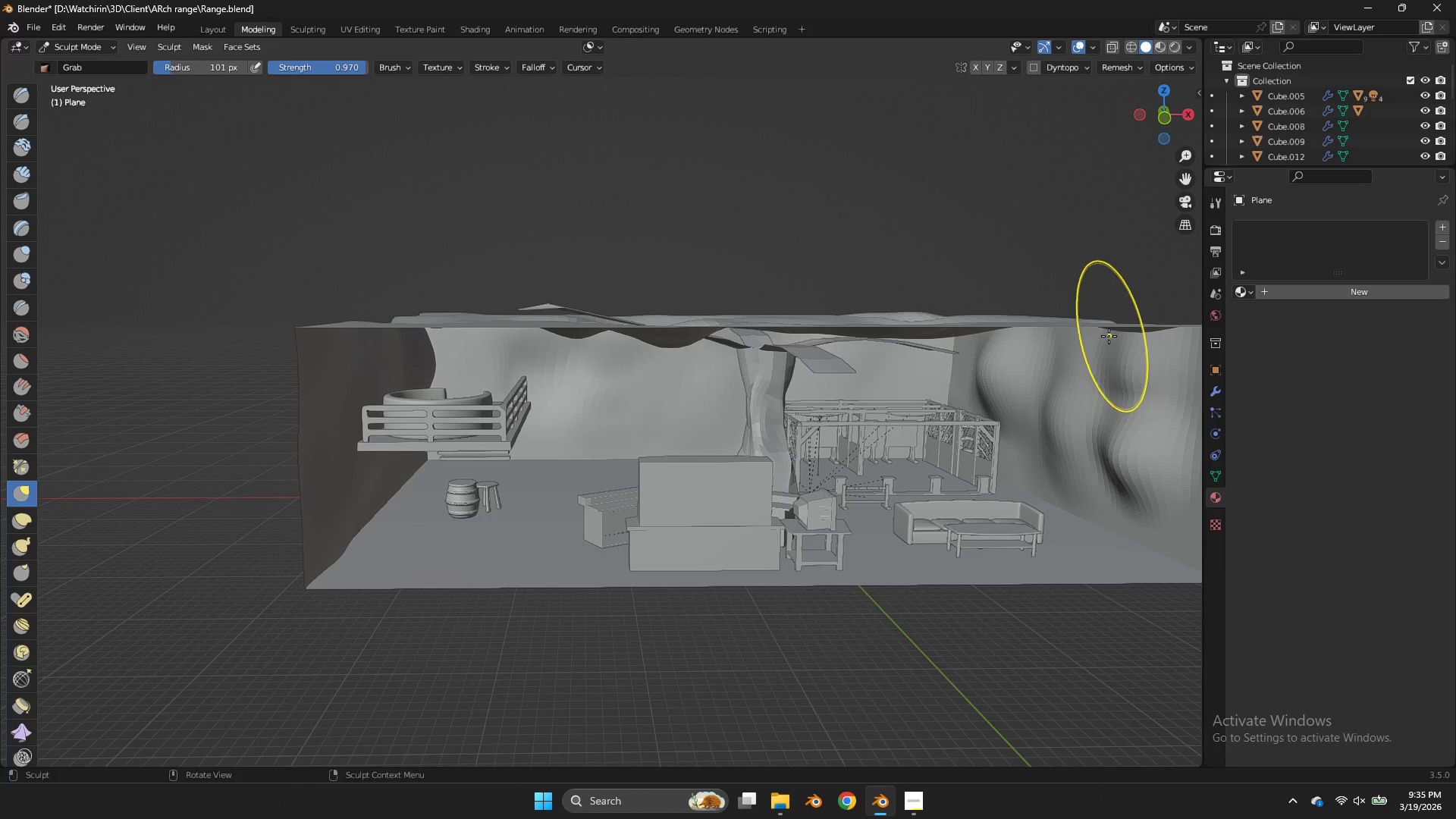 
double_click([1109, 336])
 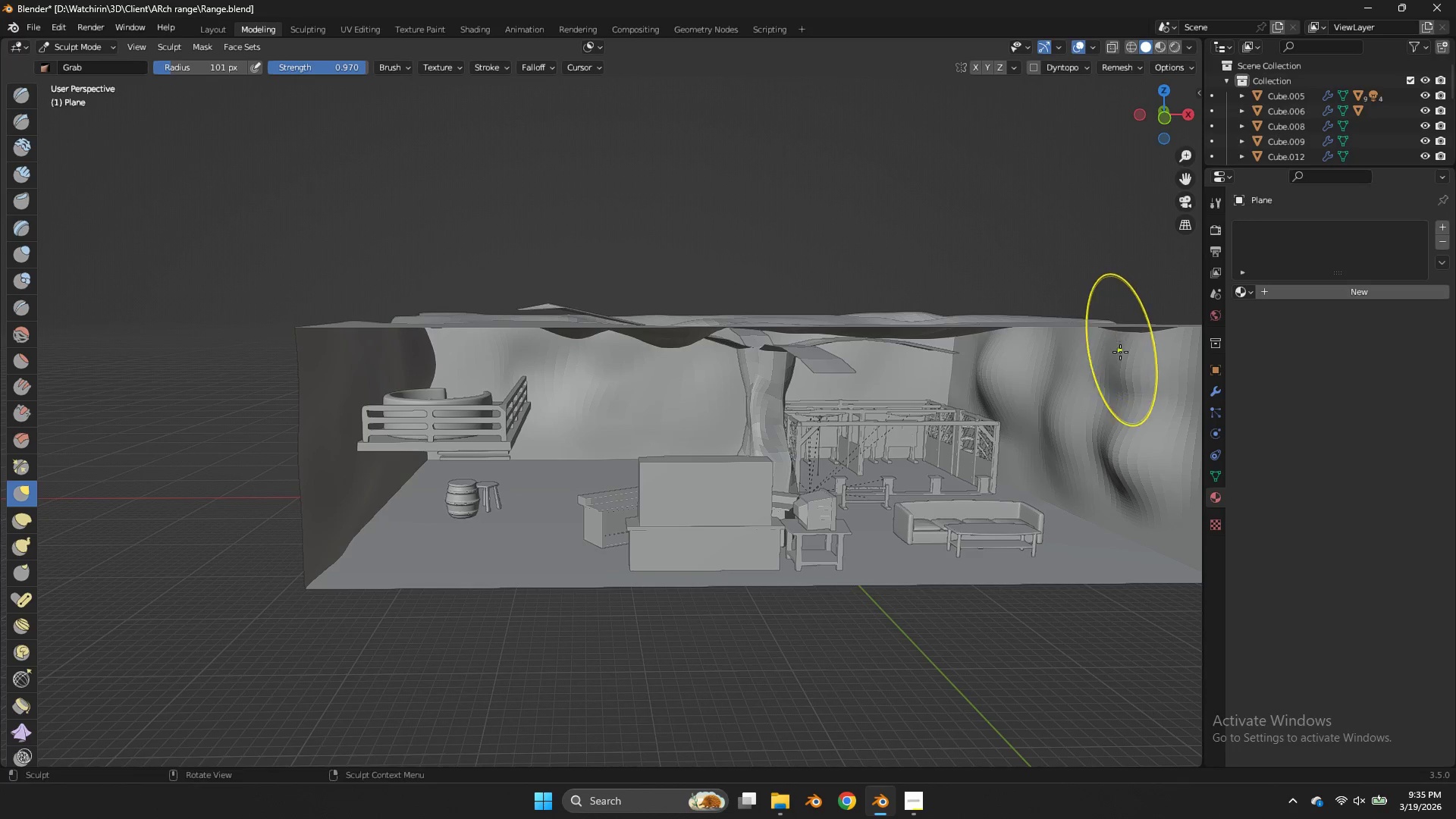 
left_click_drag(start_coordinate=[1120, 352], to_coordinate=[1120, 341])
 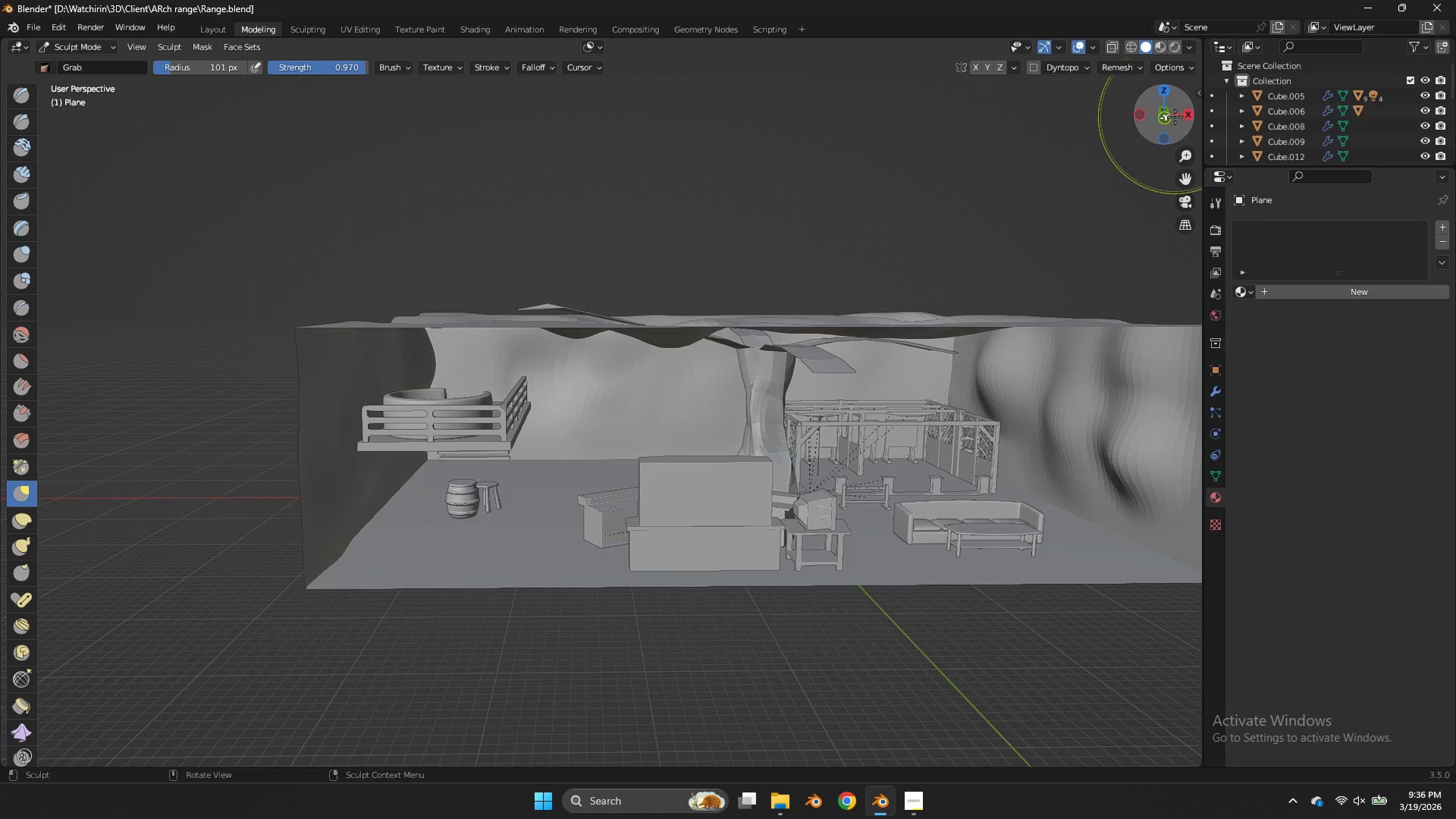 
left_click_drag(start_coordinate=[1175, 117], to_coordinate=[1166, 107])
 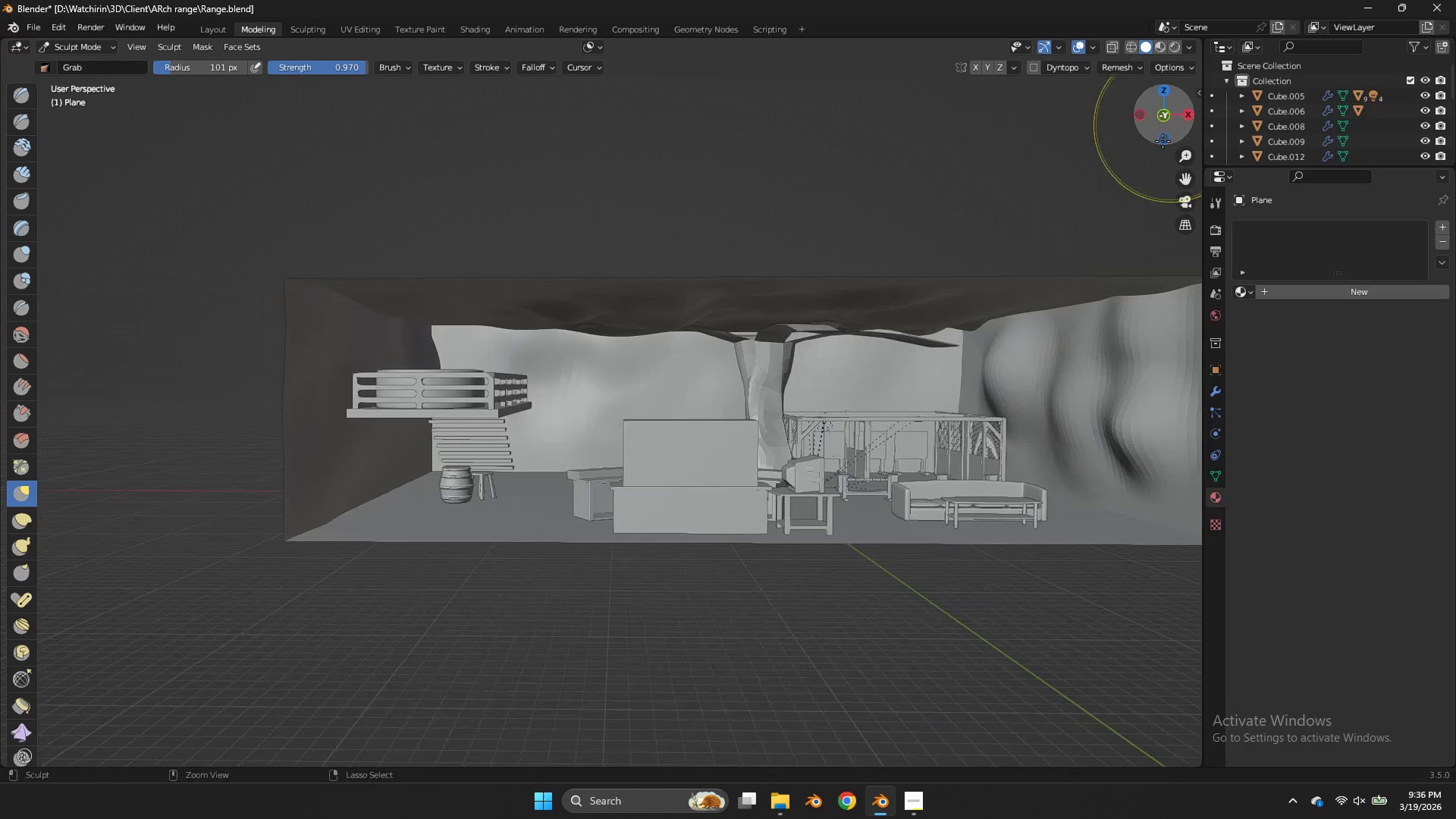 
key(Control+S)
 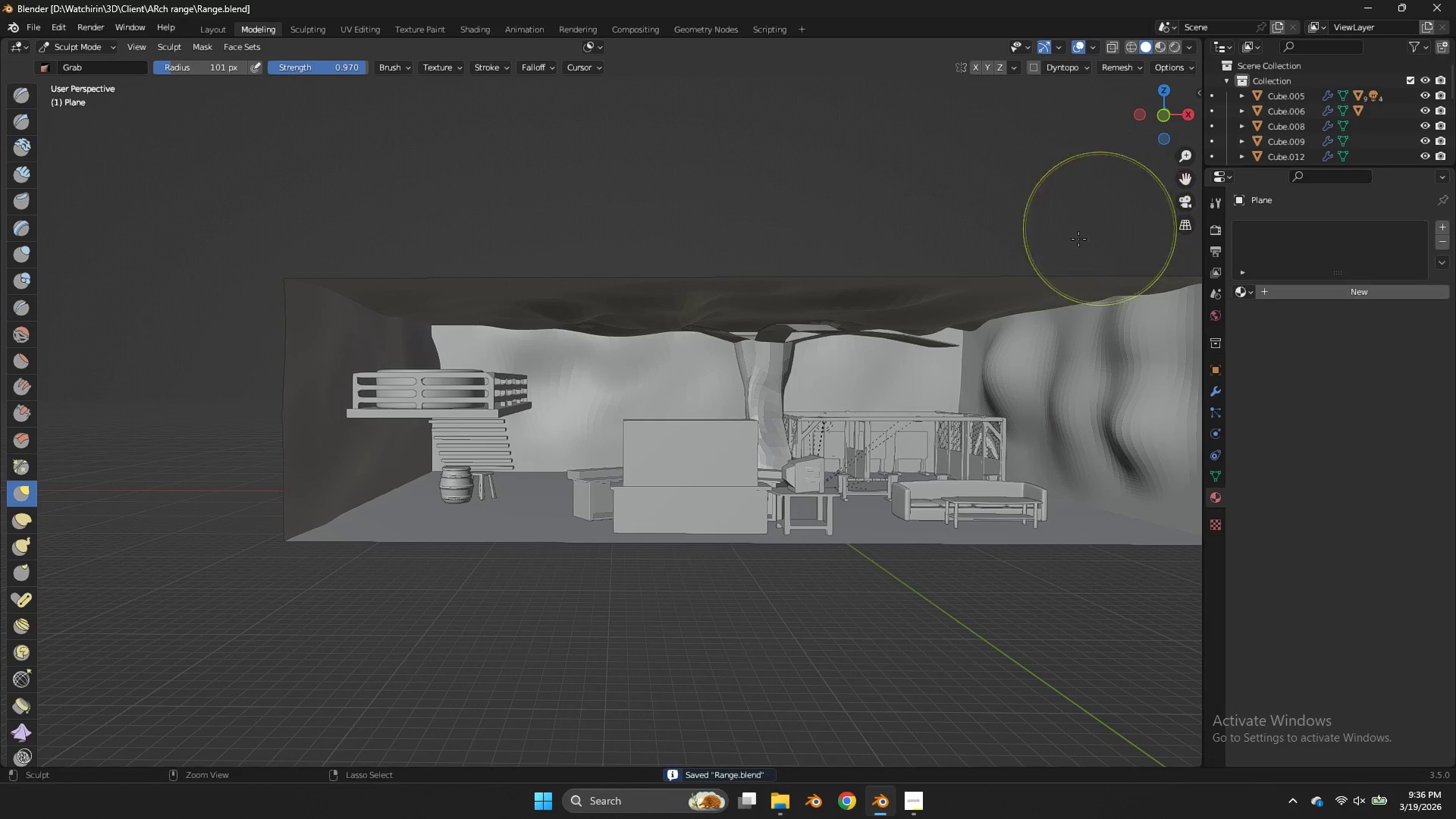 
key(Control+Tab)
 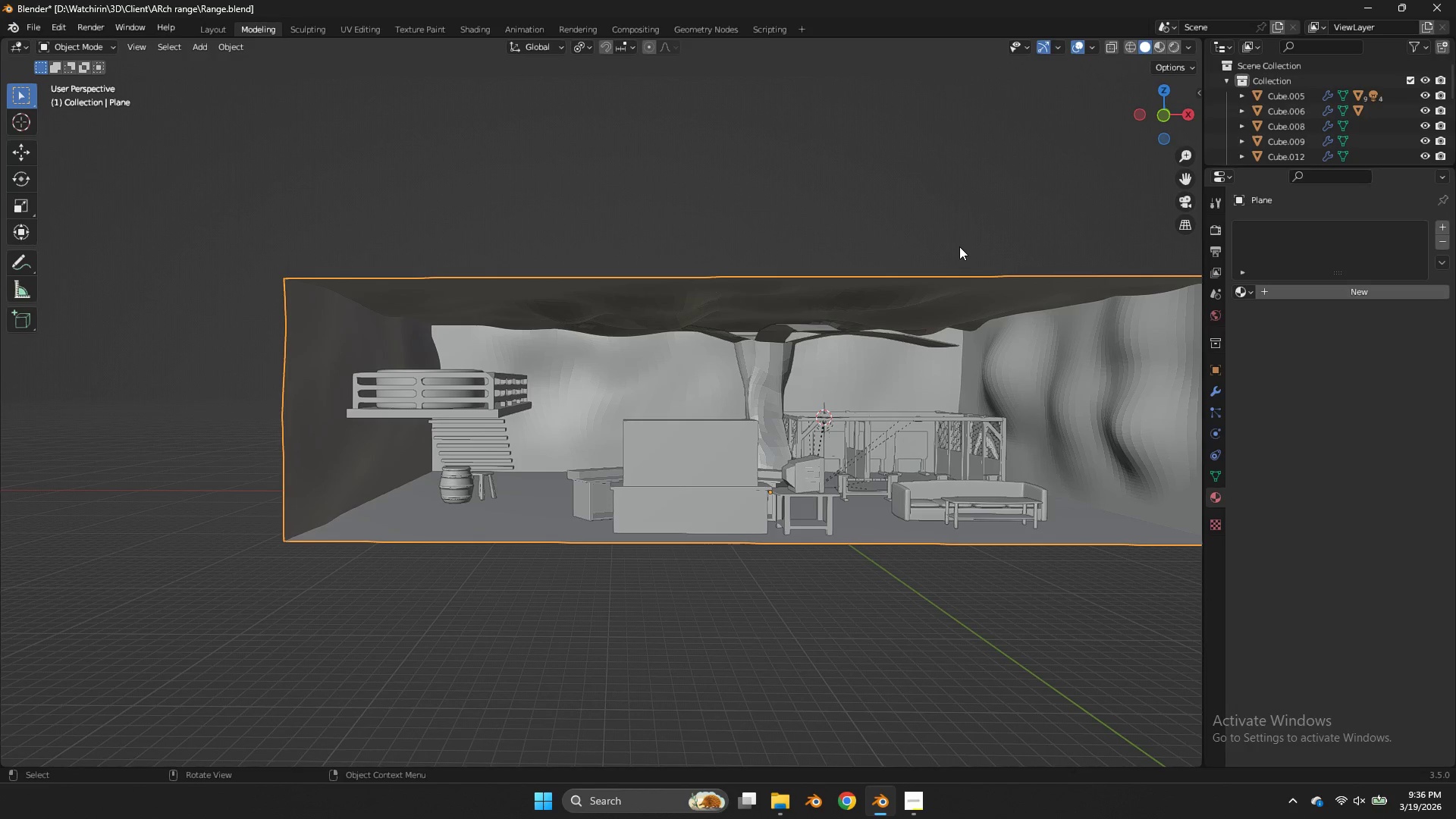 
wait(7.14)
 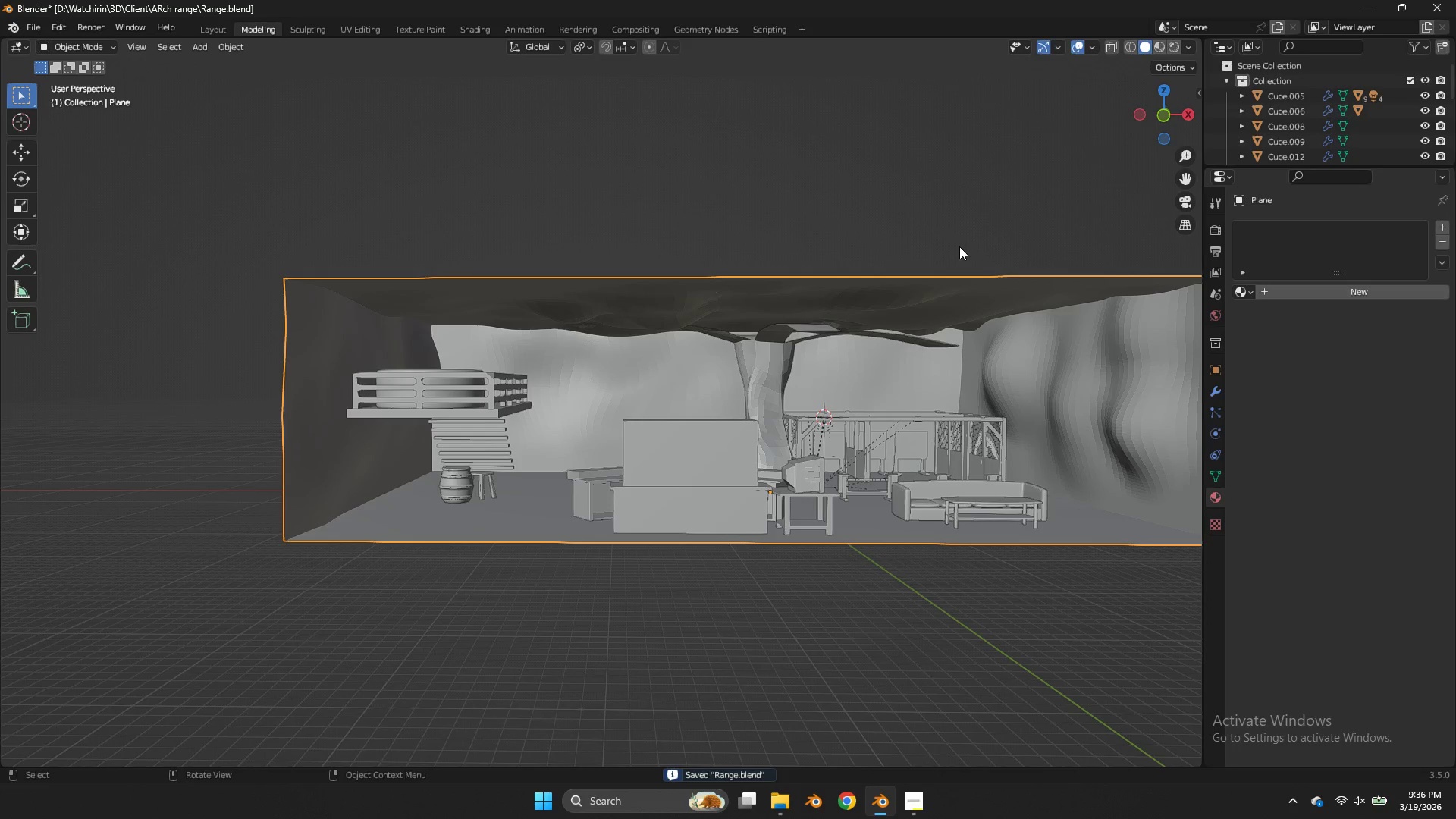 
left_click([1217, 385])
 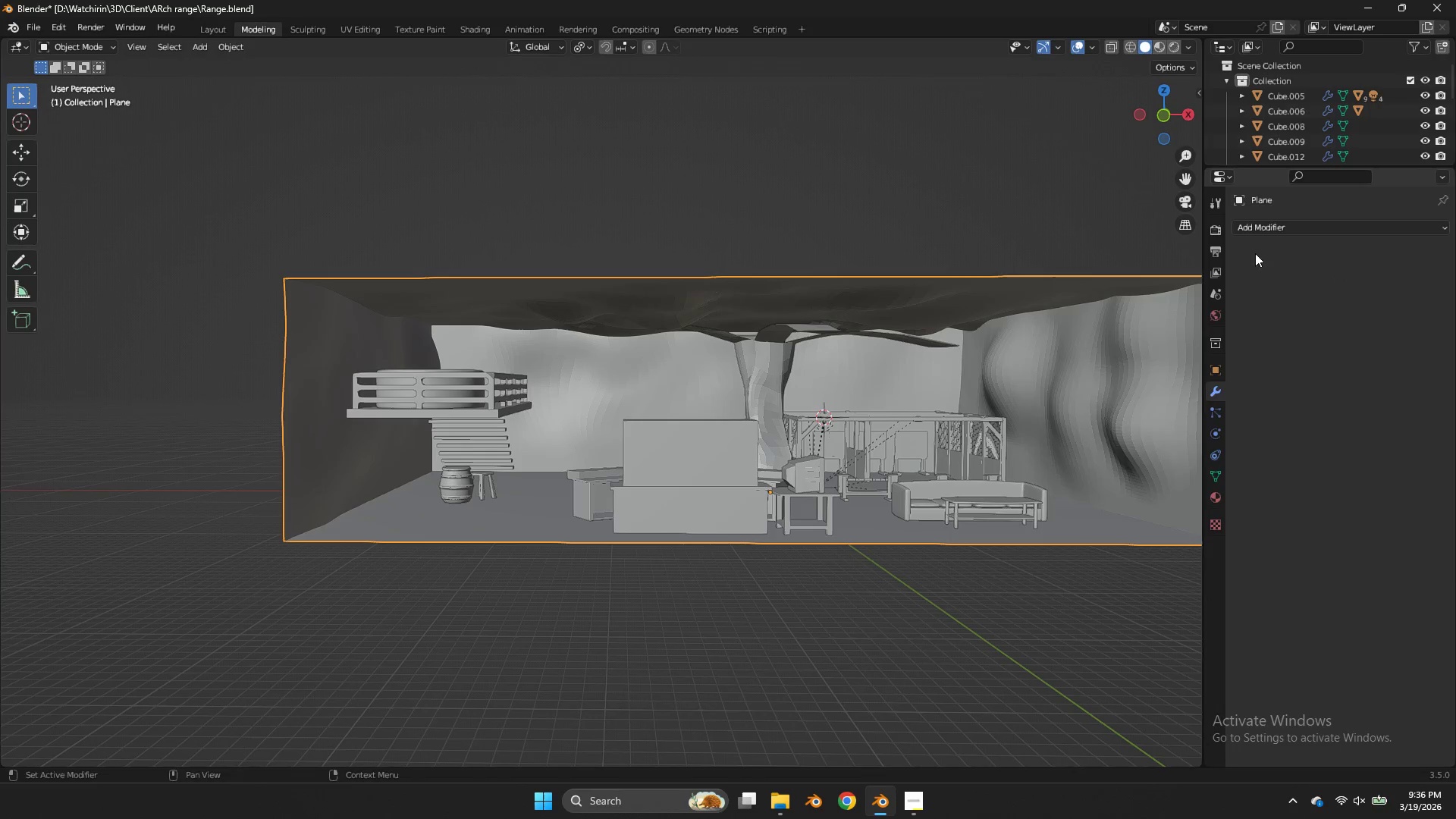 
left_click([1247, 221])
 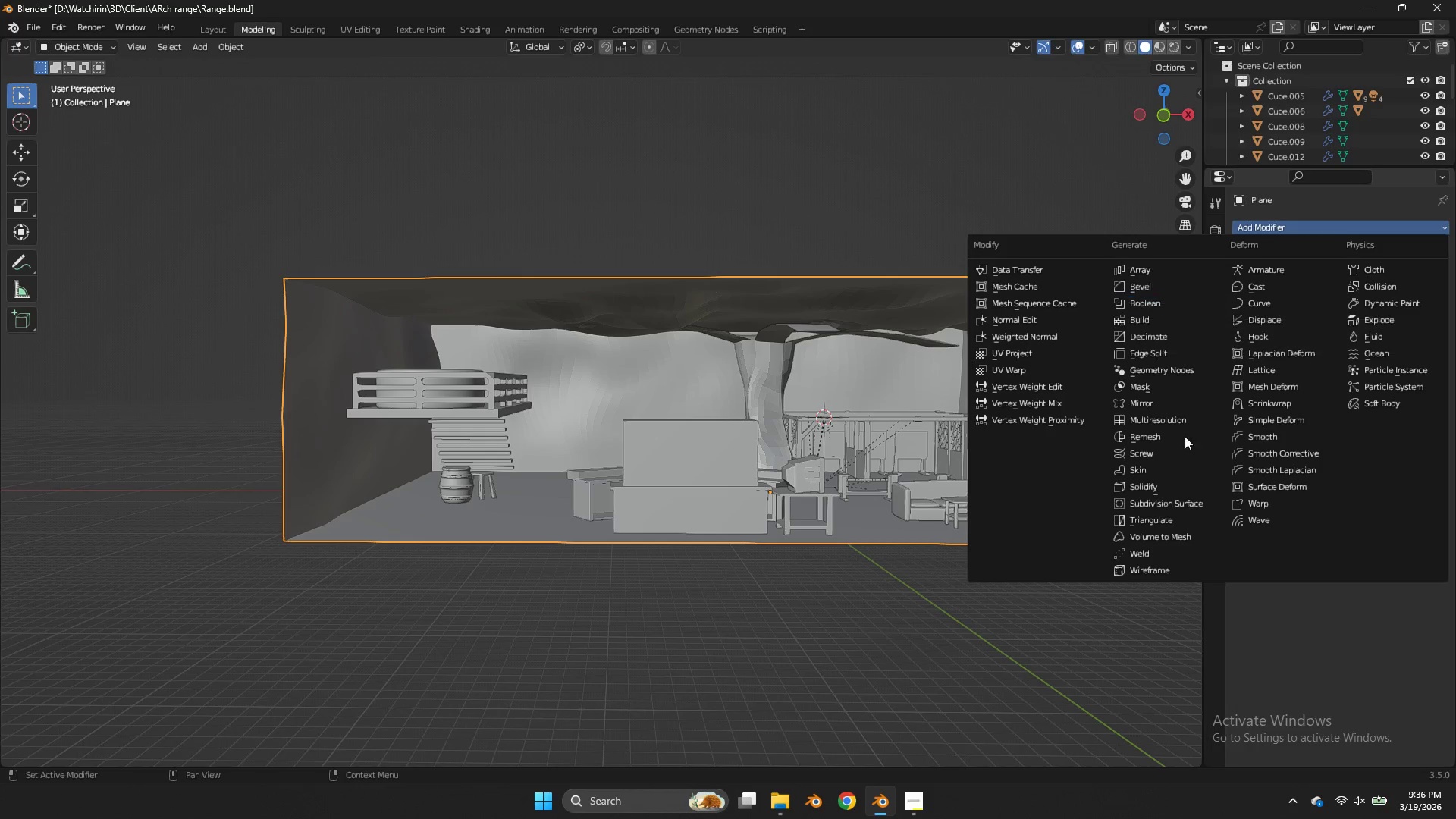 
left_click([1188, 498])
 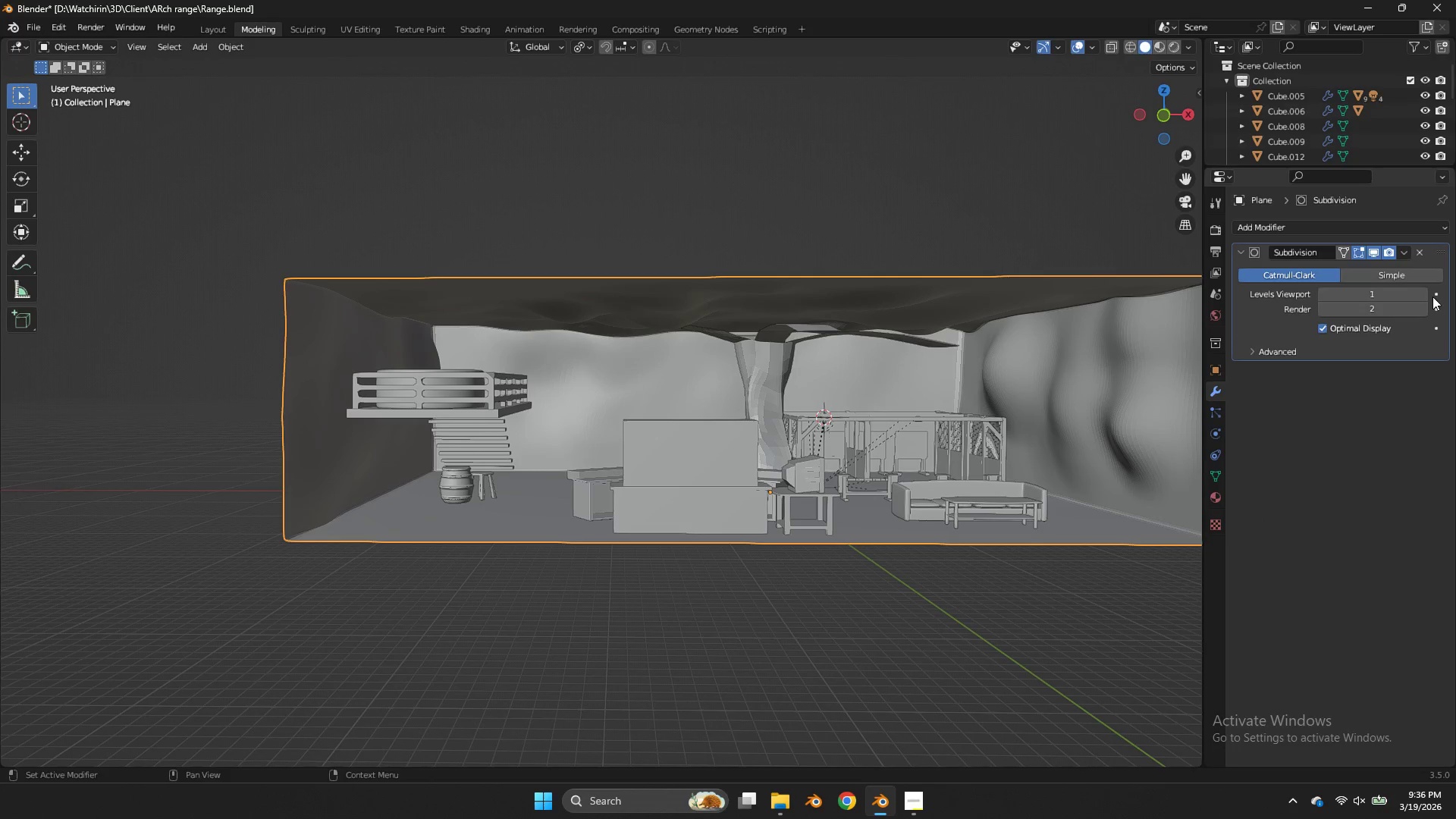 
left_click([1426, 293])
 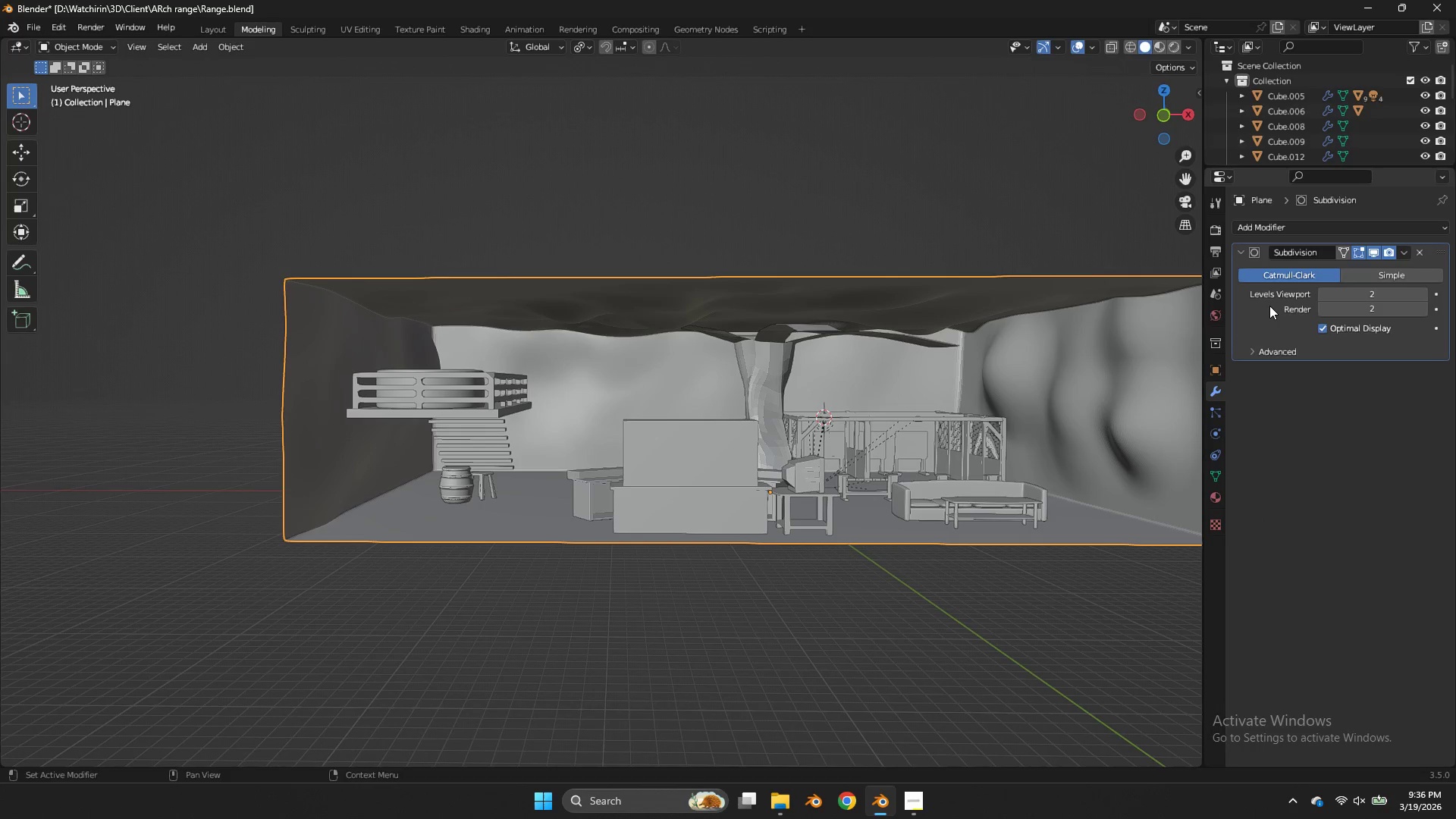 
left_click([1265, 306])
 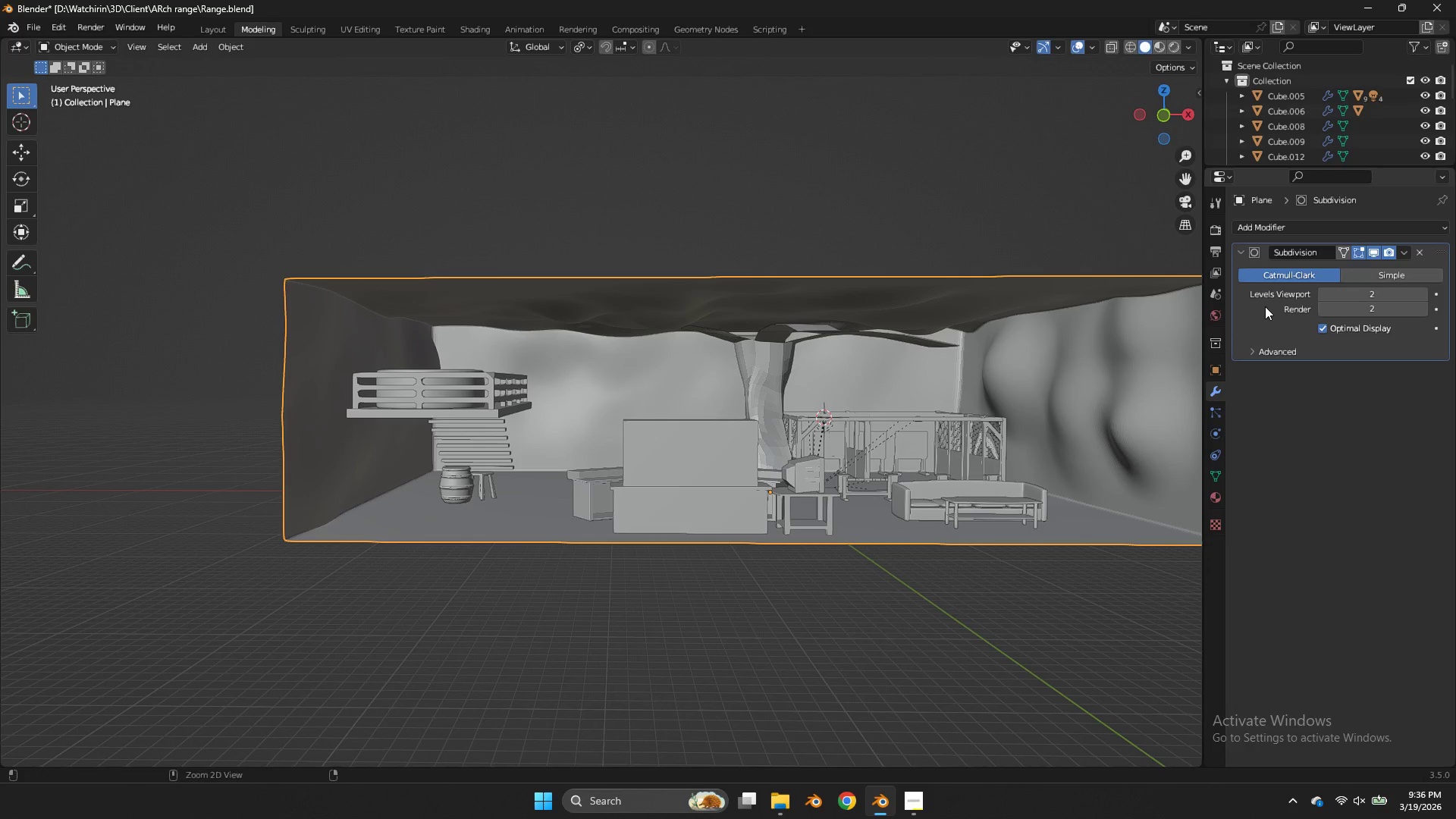 
key(Control+A)
 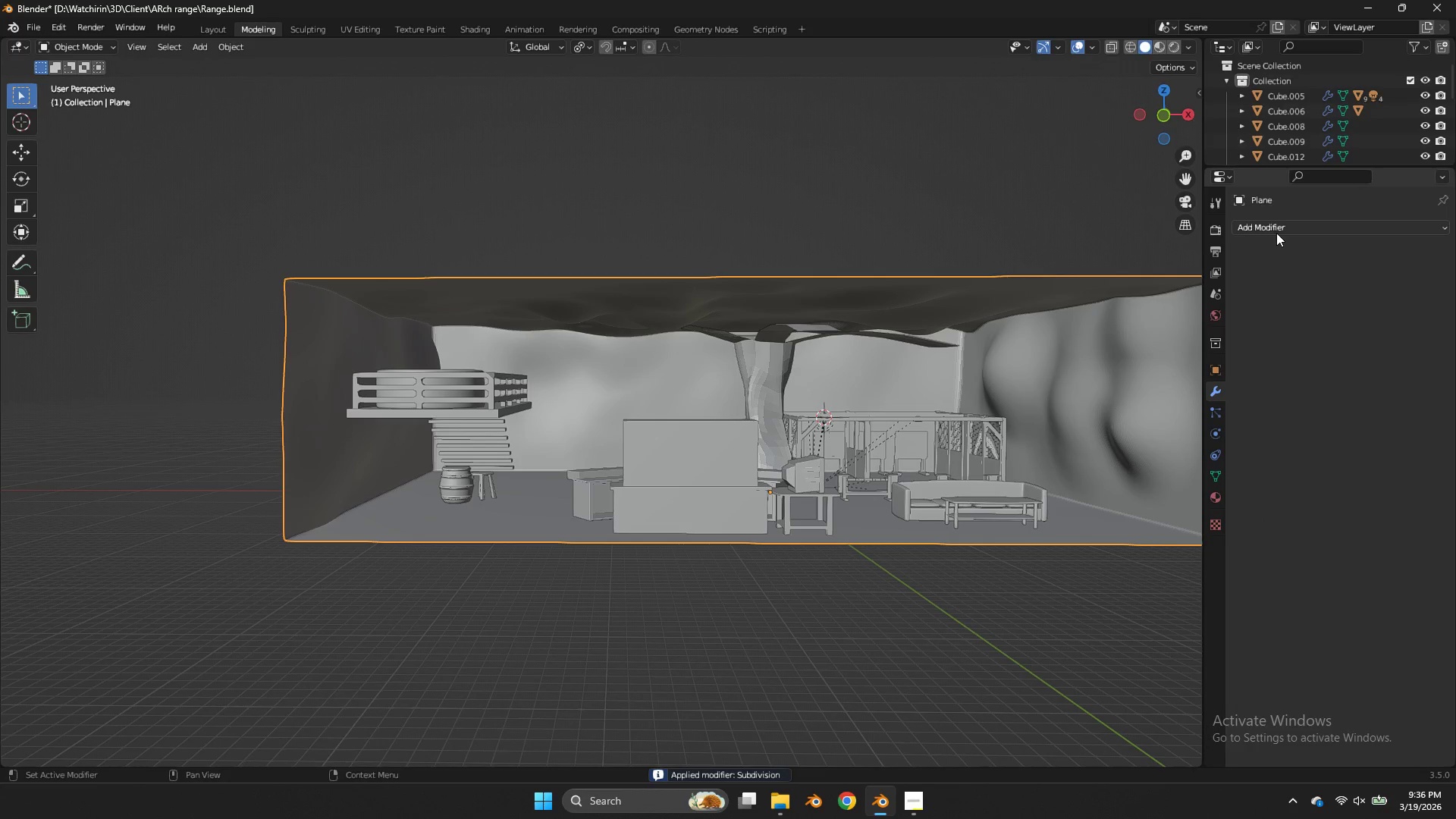 
left_click([1276, 233])
 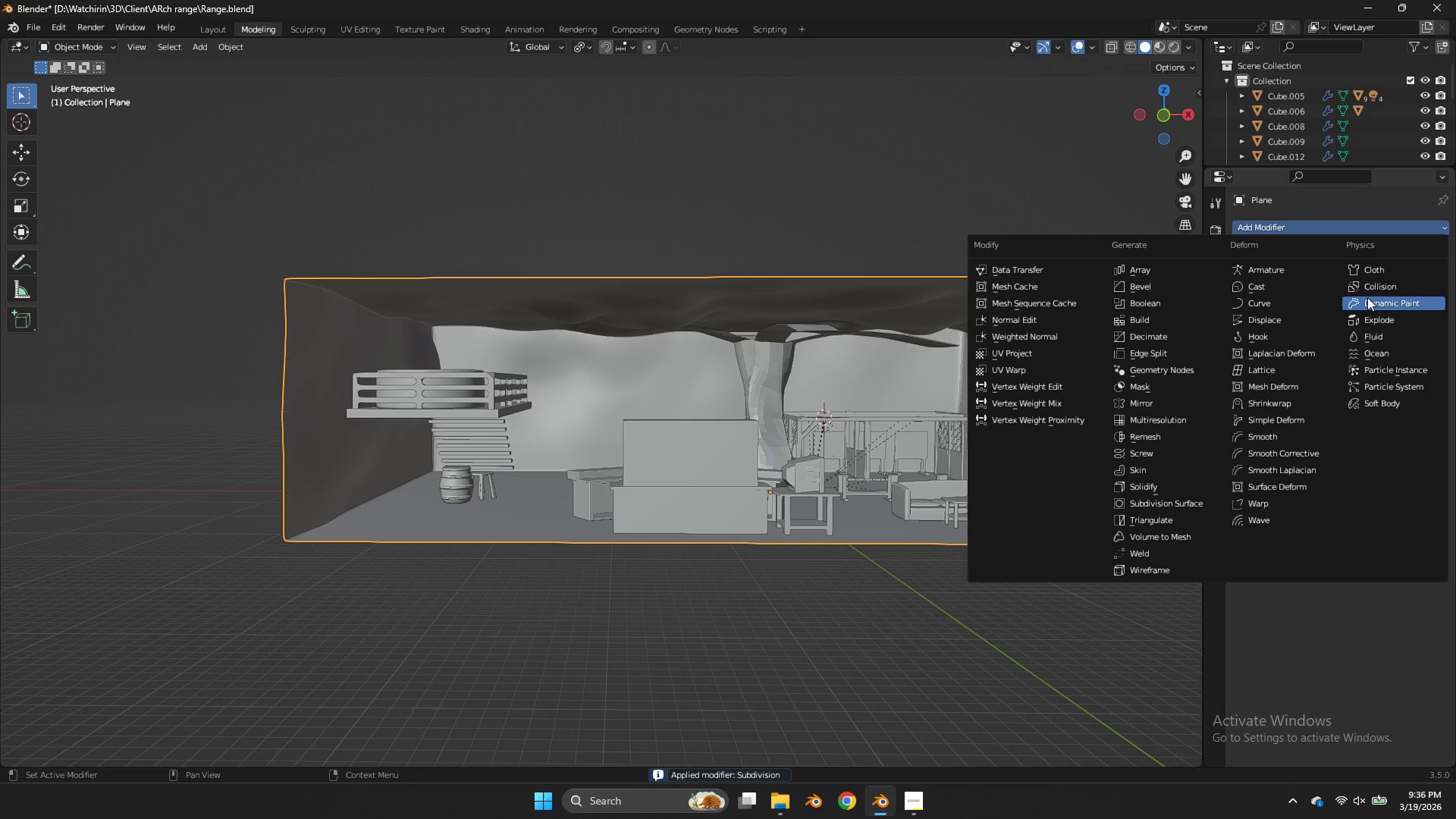 
left_click([1307, 314])
 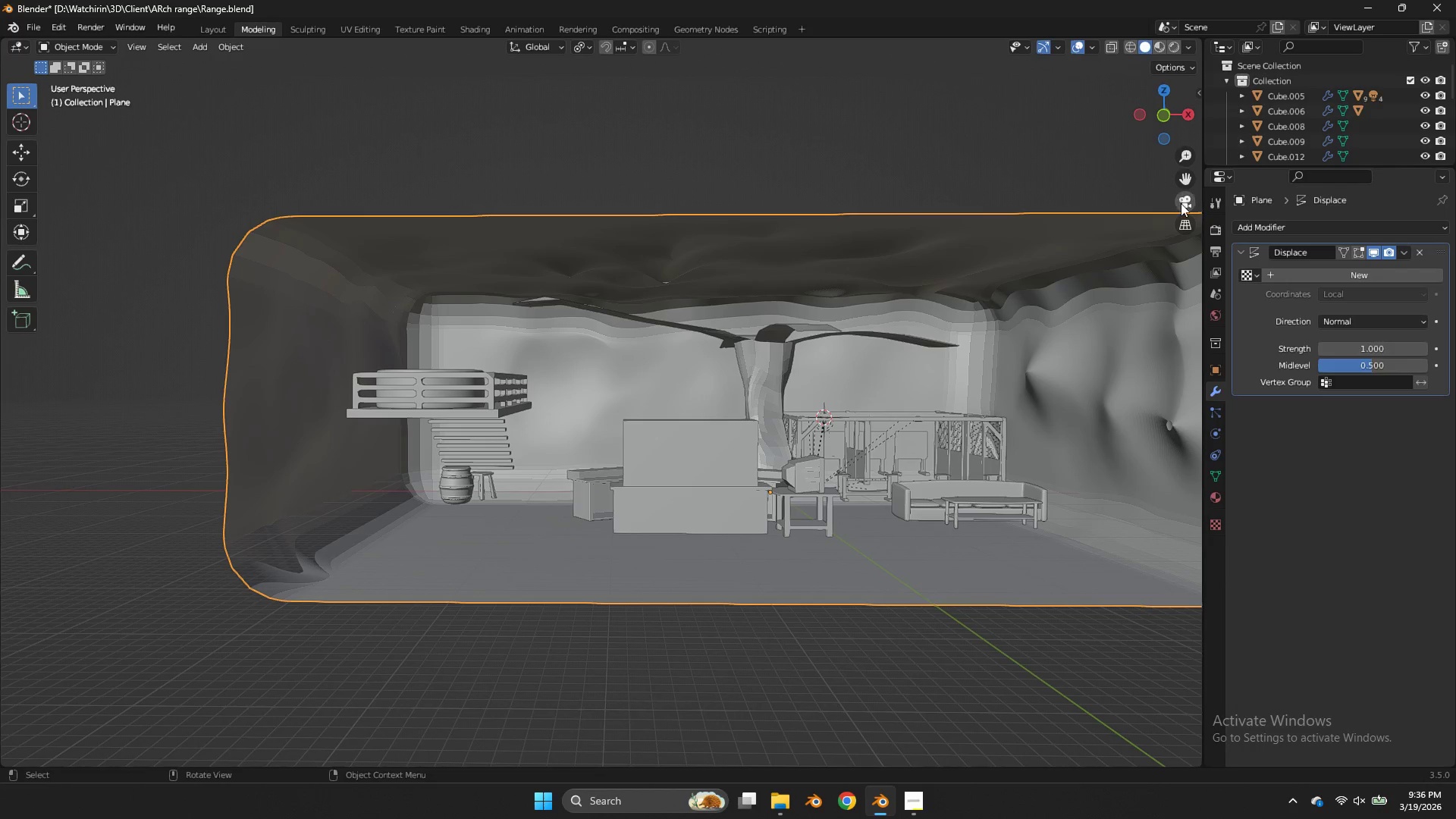 
left_click_drag(start_coordinate=[1186, 173], to_coordinate=[1125, 177])
 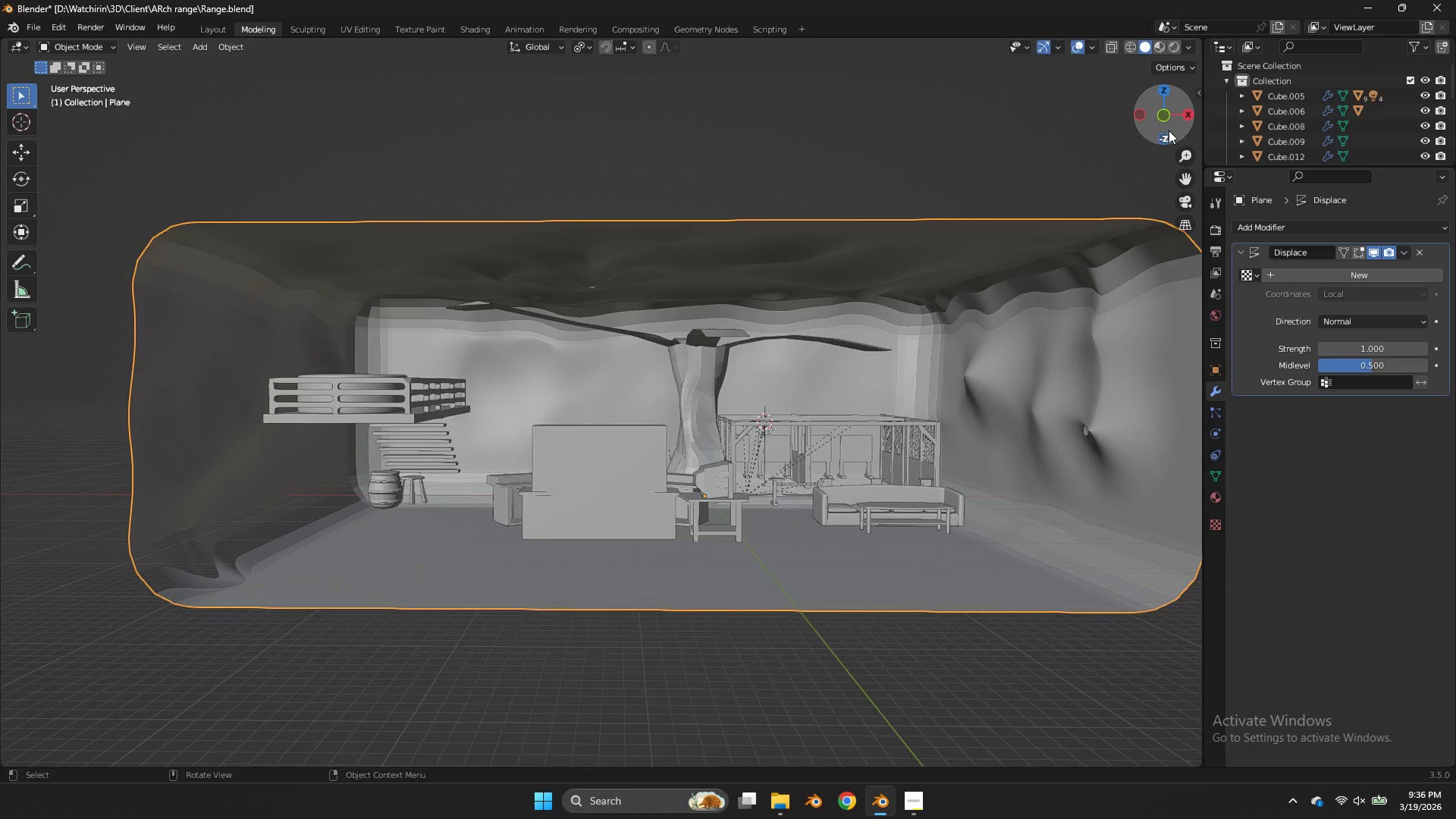 
left_click_drag(start_coordinate=[1169, 130], to_coordinate=[7, 146])
 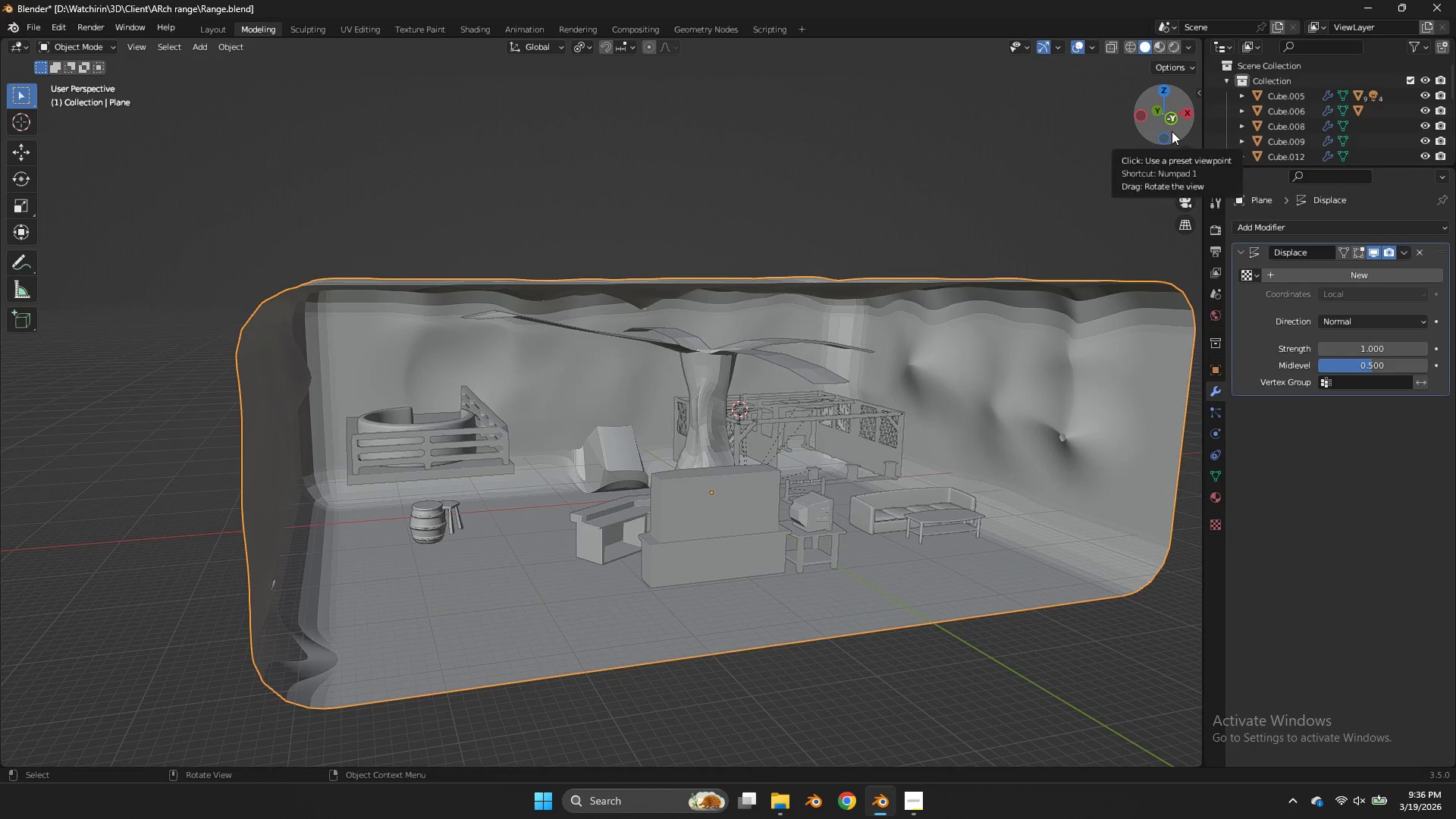 
left_click_drag(start_coordinate=[1172, 131], to_coordinate=[10, 109])
 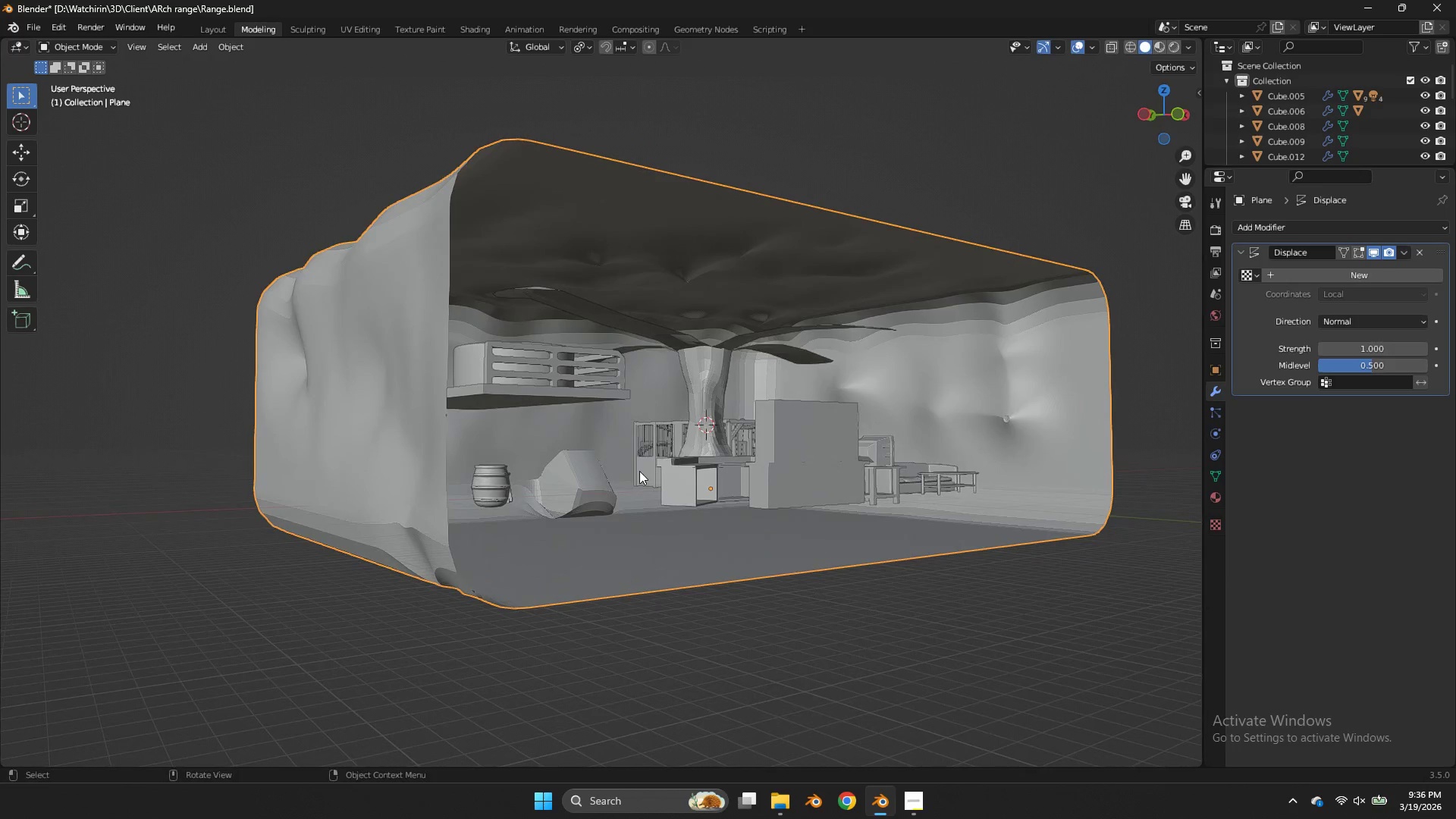 
key(Tab)
 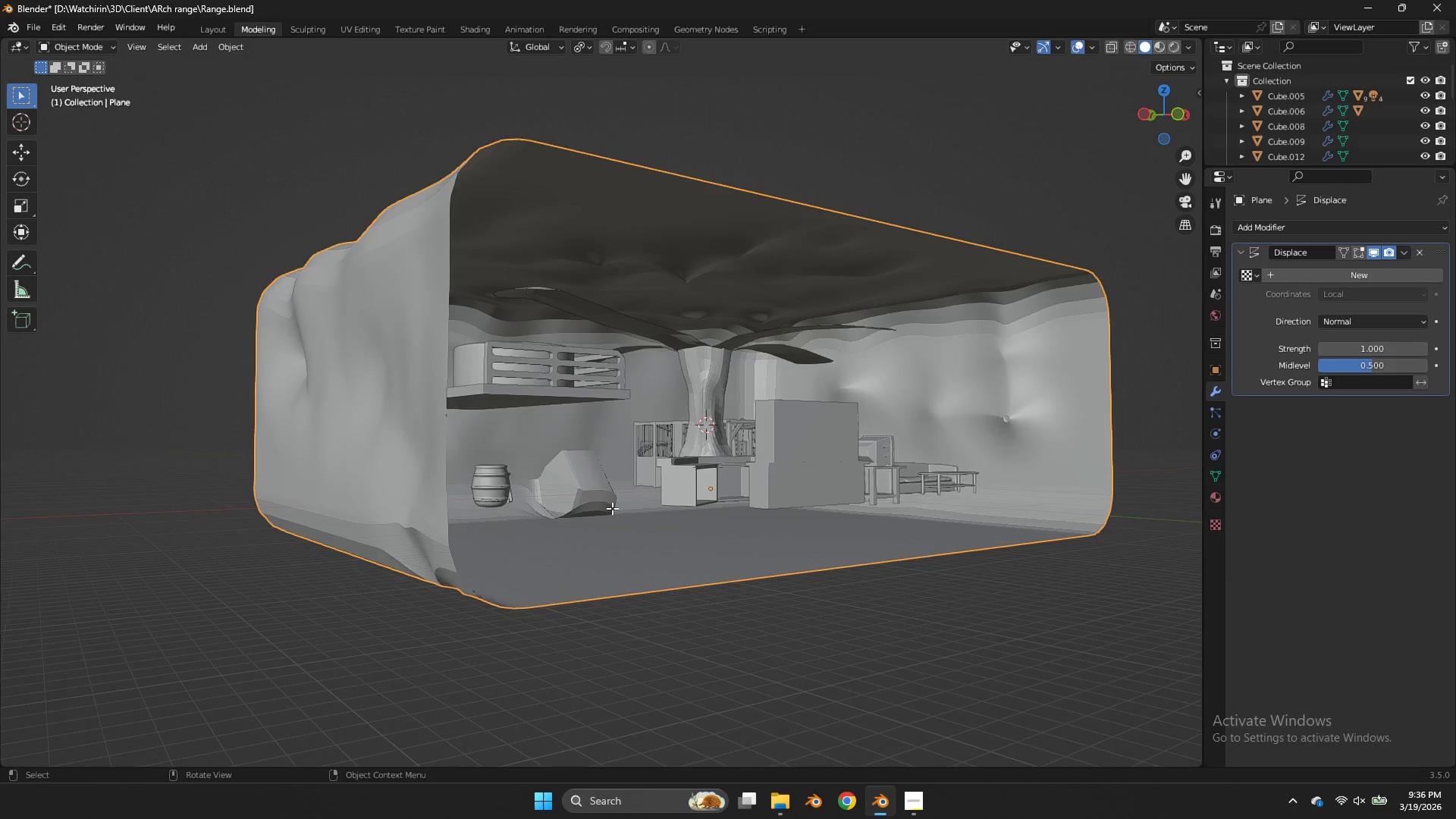 
left_click([611, 509])
 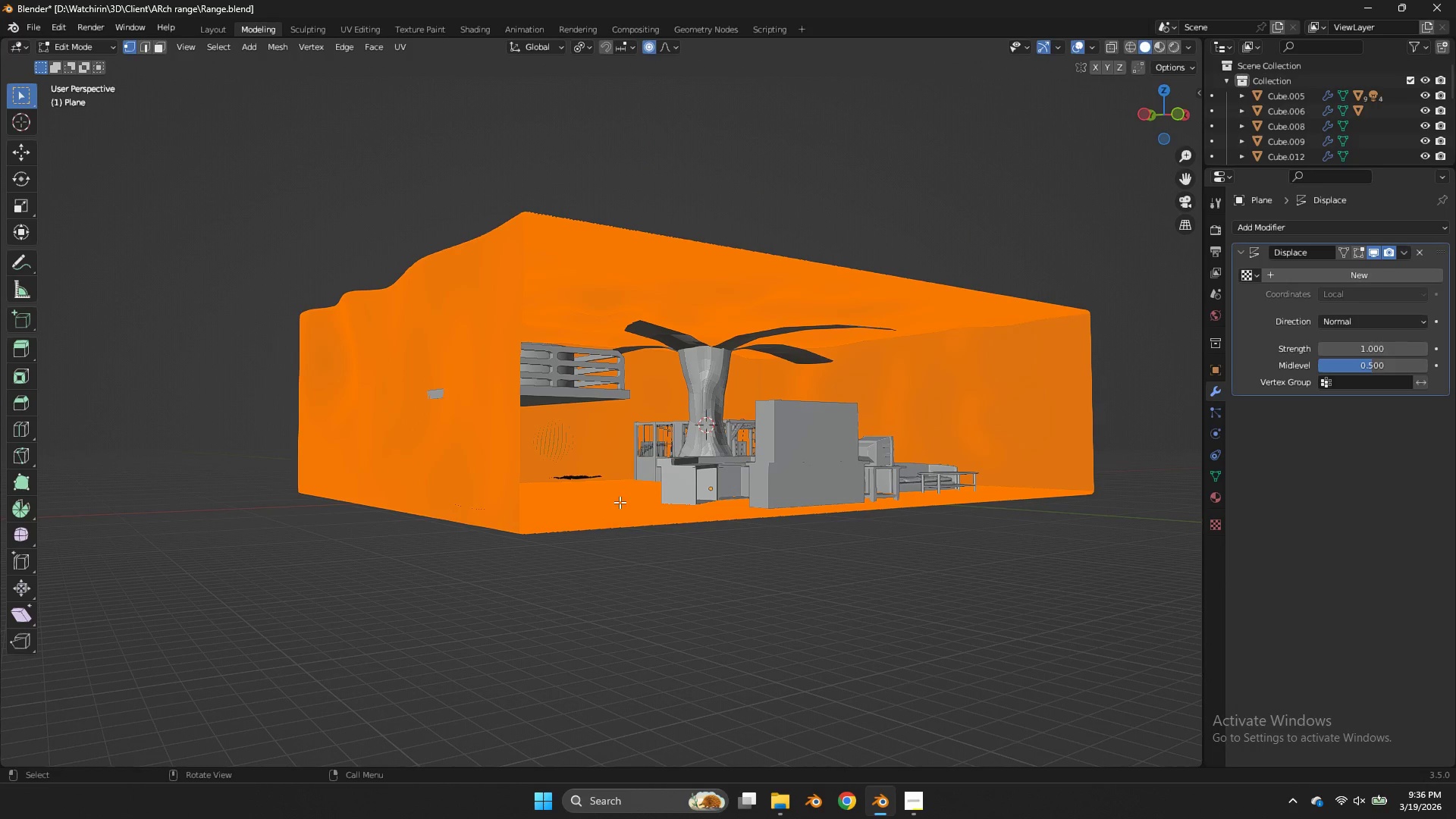 
scroll: coordinate [620, 502], scroll_direction: up, amount: 4.0
 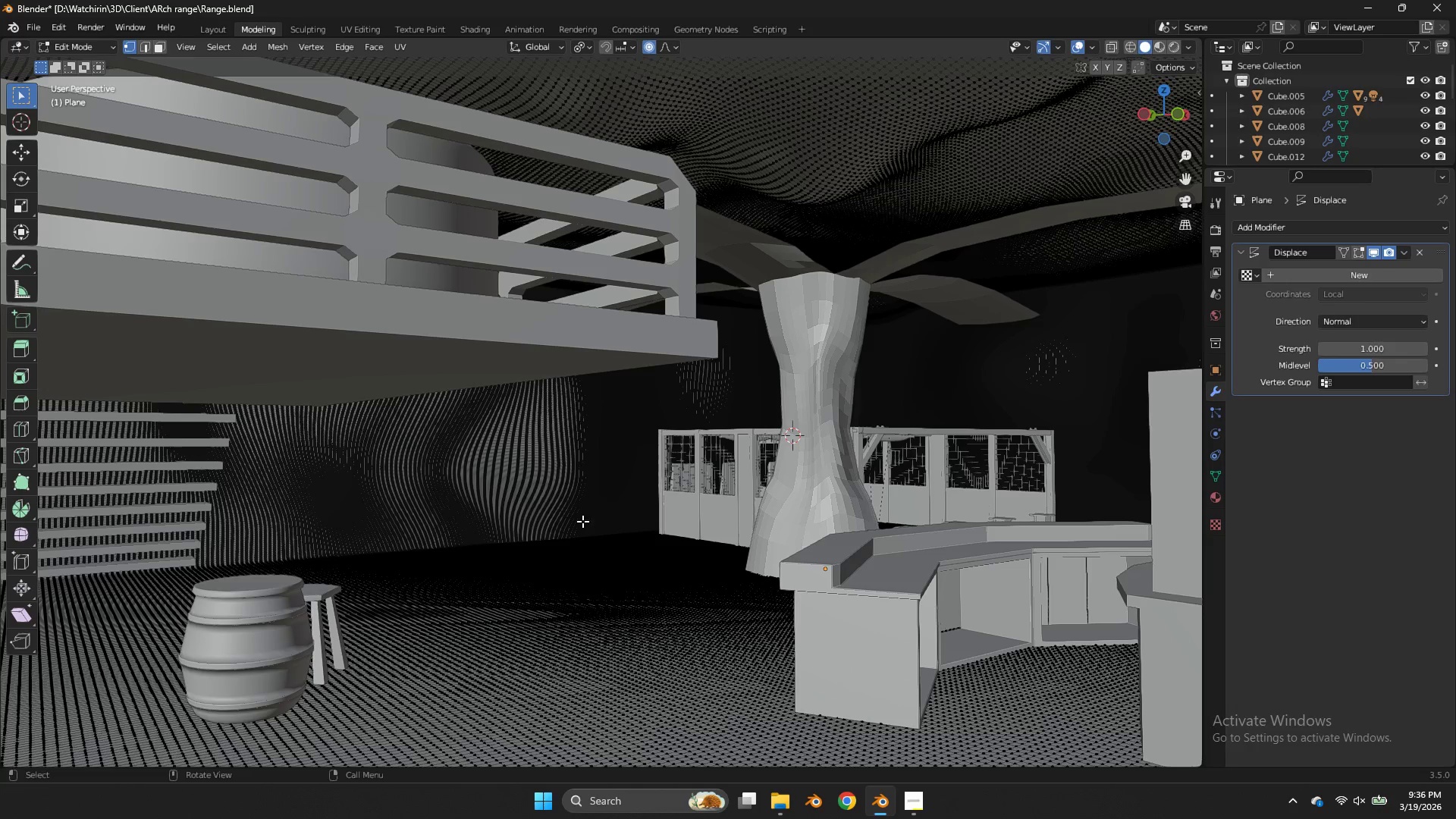 
key(Tab)
 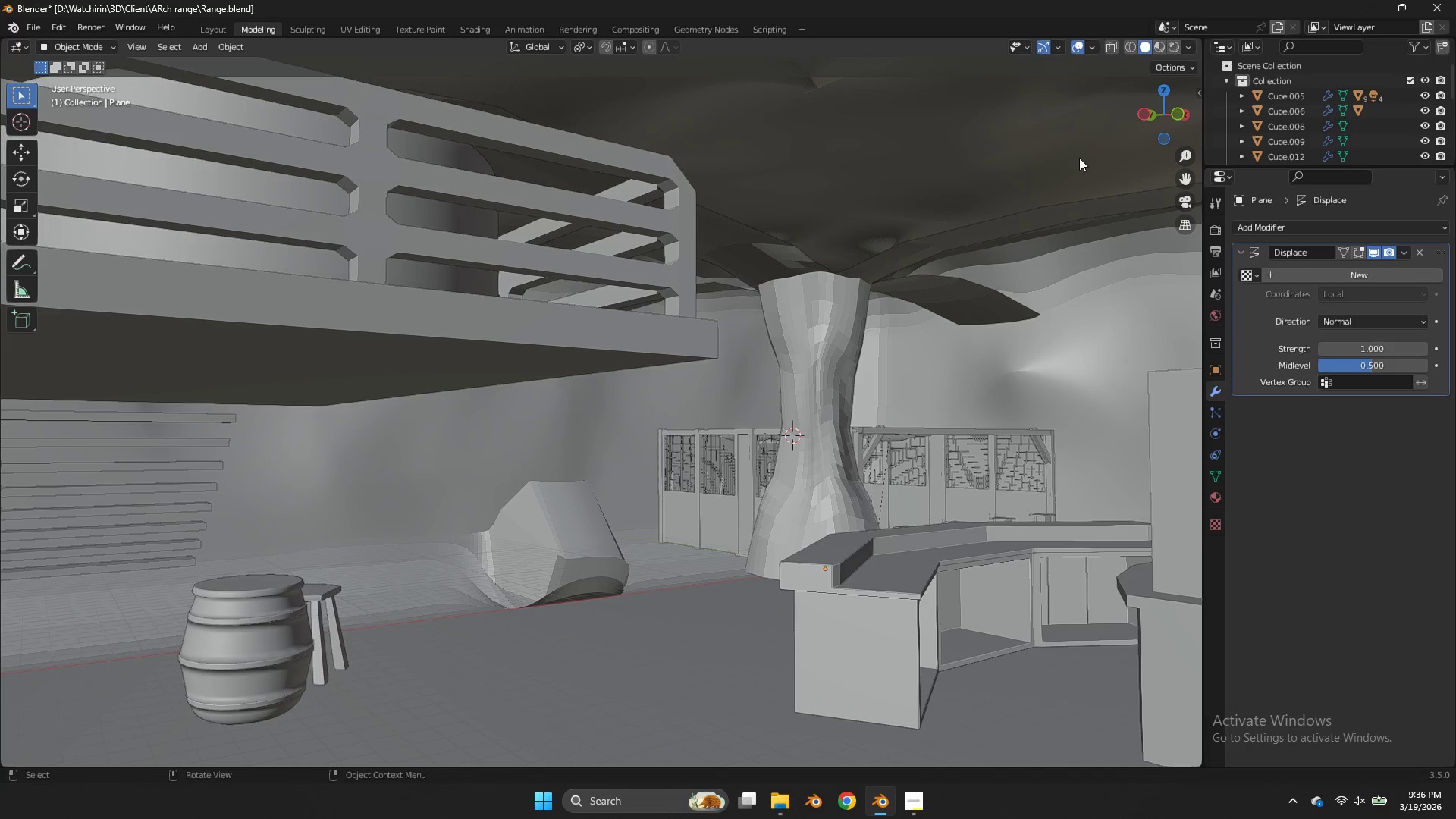 
left_click_drag(start_coordinate=[1146, 116], to_coordinate=[221, 71])
 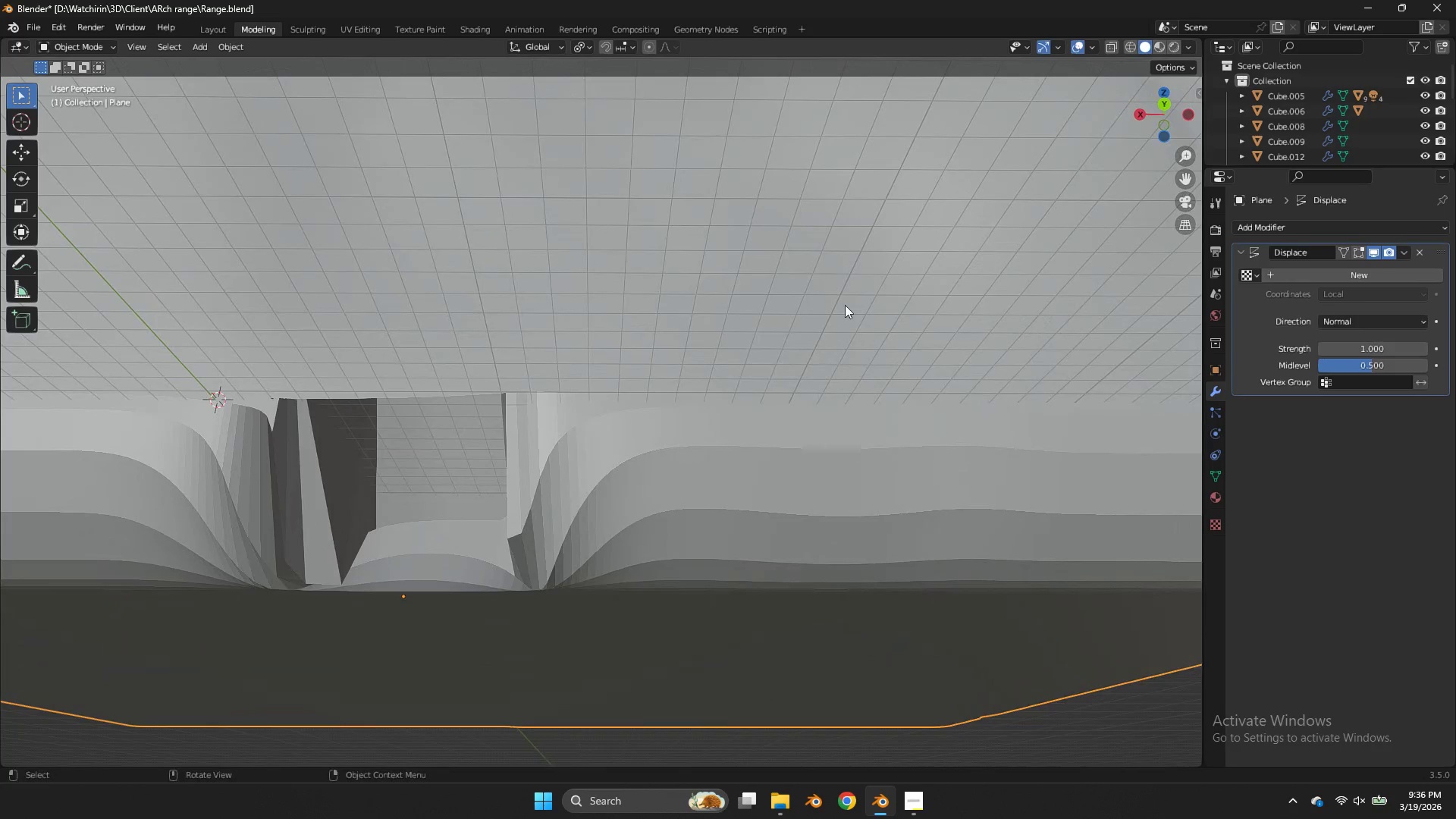 
key(Tab)
 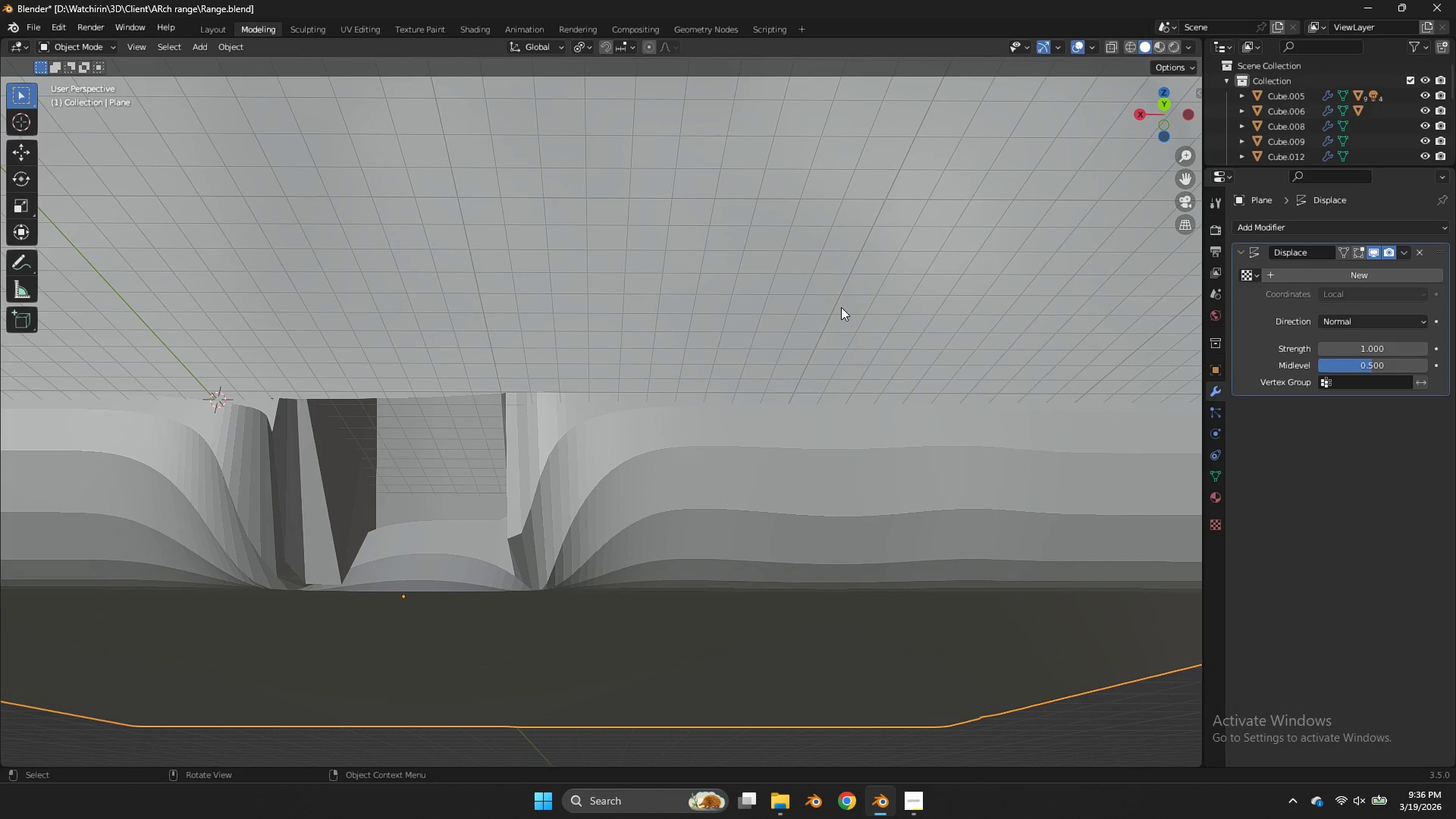 
scroll: coordinate [841, 307], scroll_direction: down, amount: 2.0
 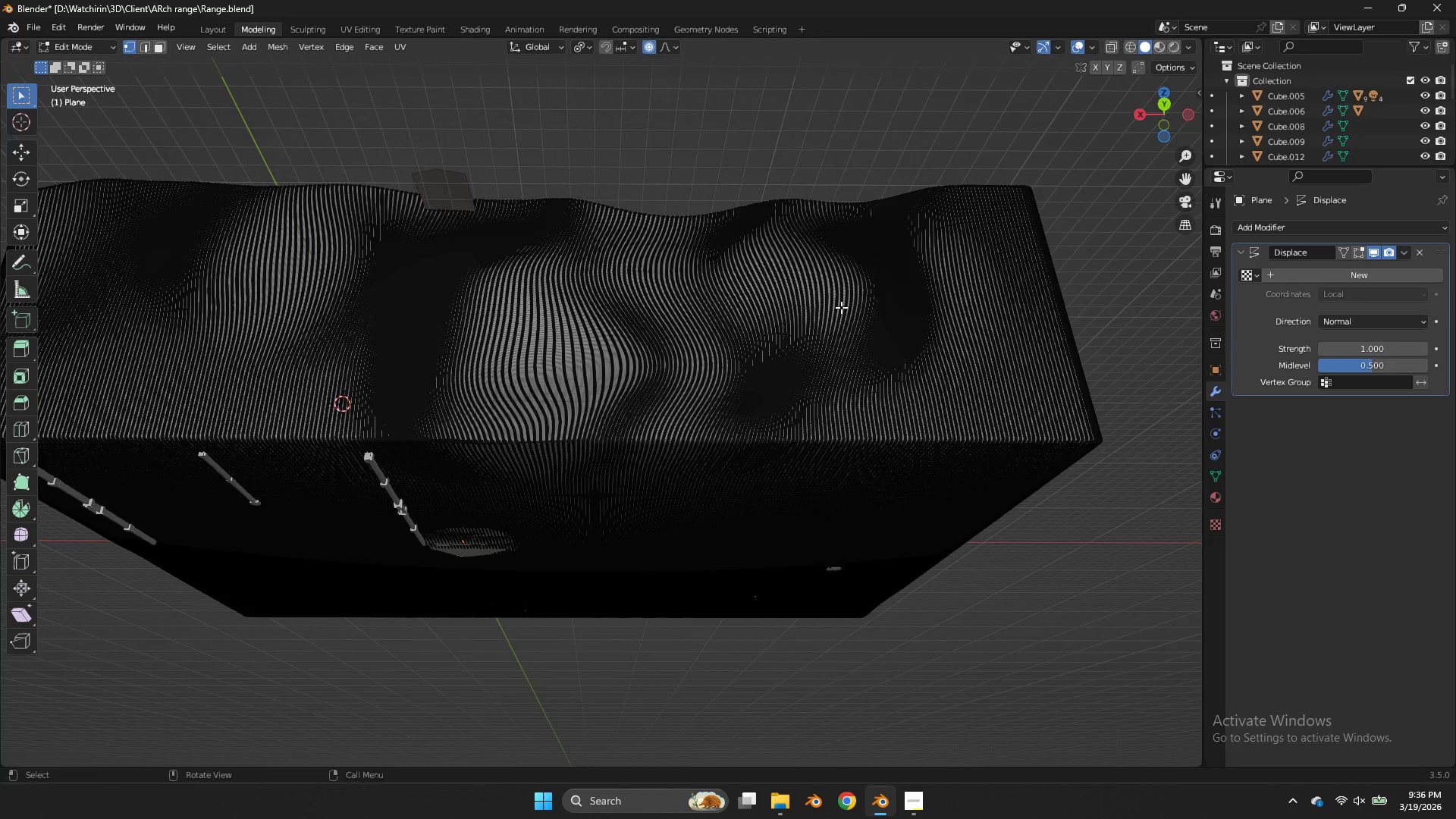 
scroll: coordinate [940, 246], scroll_direction: up, amount: 2.0
 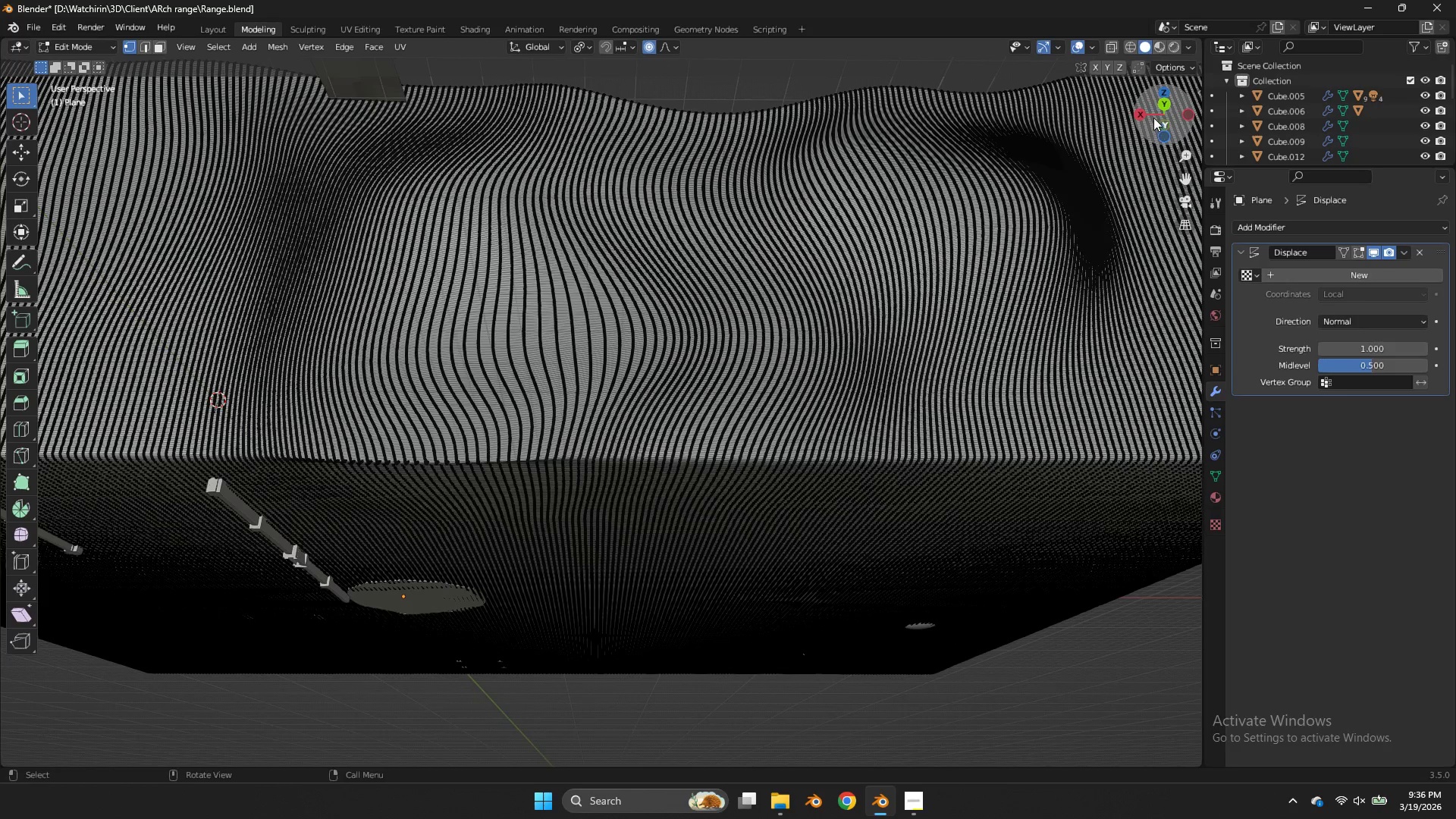 
left_click_drag(start_coordinate=[1156, 117], to_coordinate=[321, 177])
 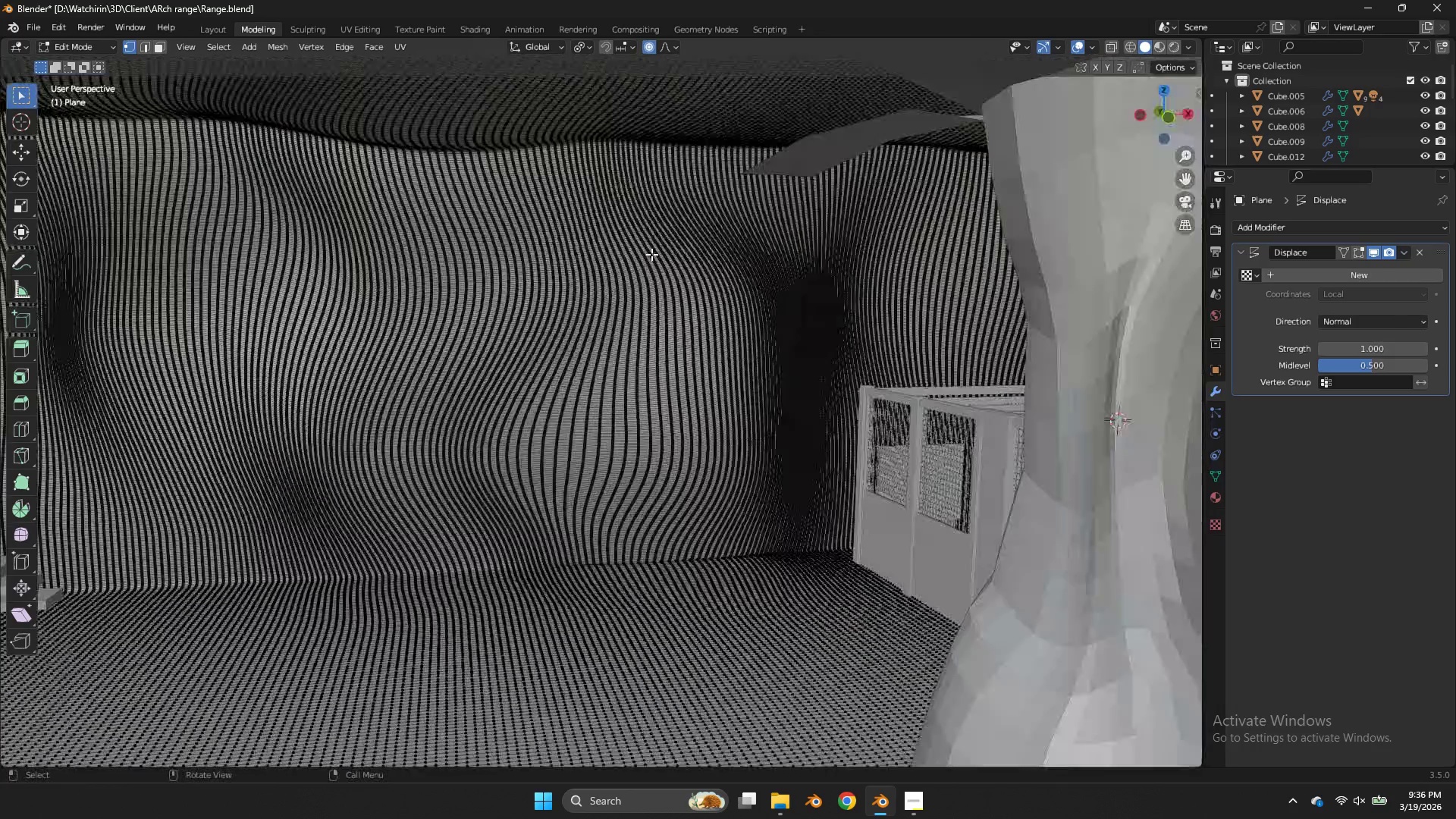 
scroll: coordinate [651, 254], scroll_direction: up, amount: 4.0
 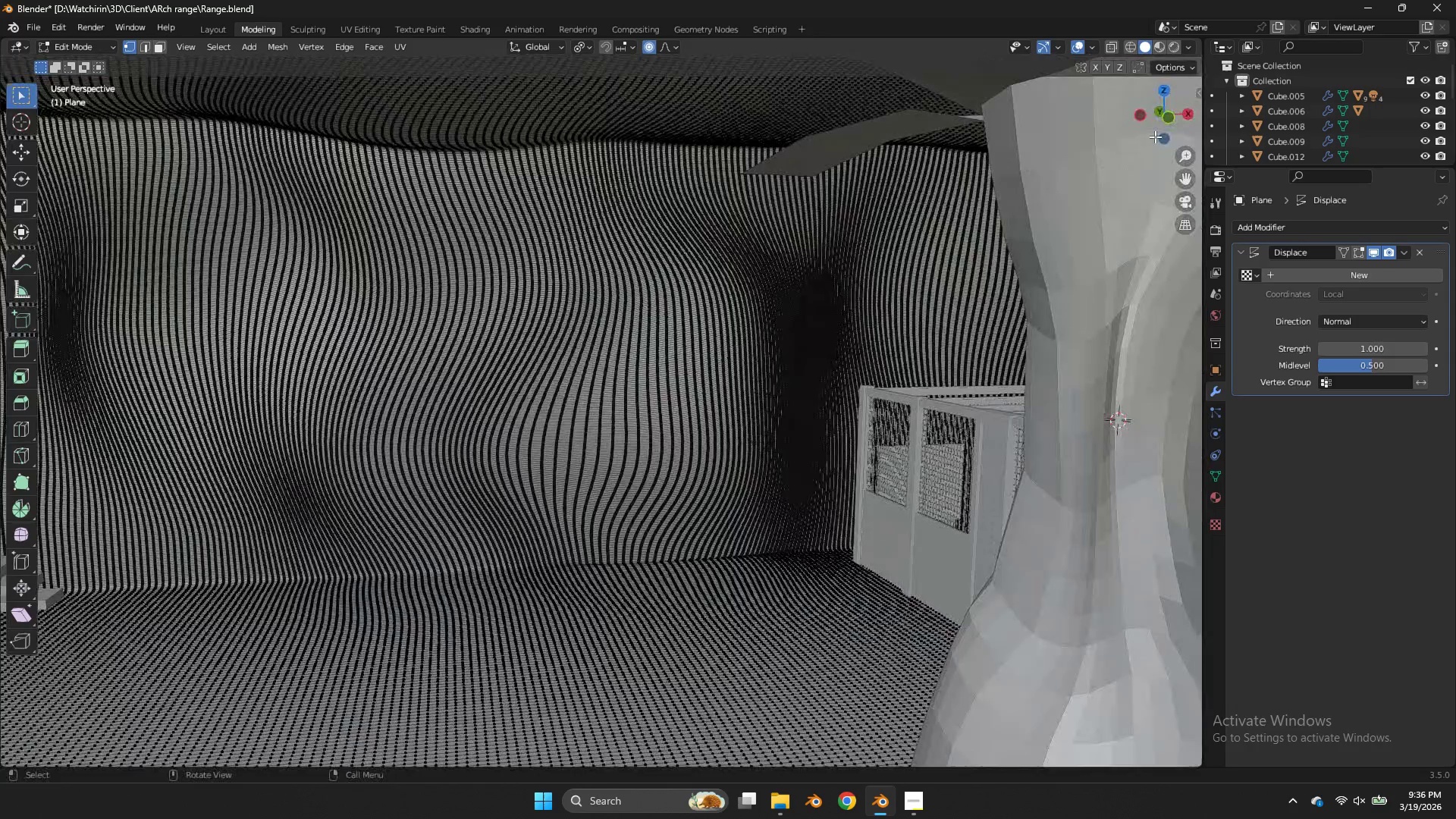 
left_click_drag(start_coordinate=[1170, 119], to_coordinate=[77, 142])
 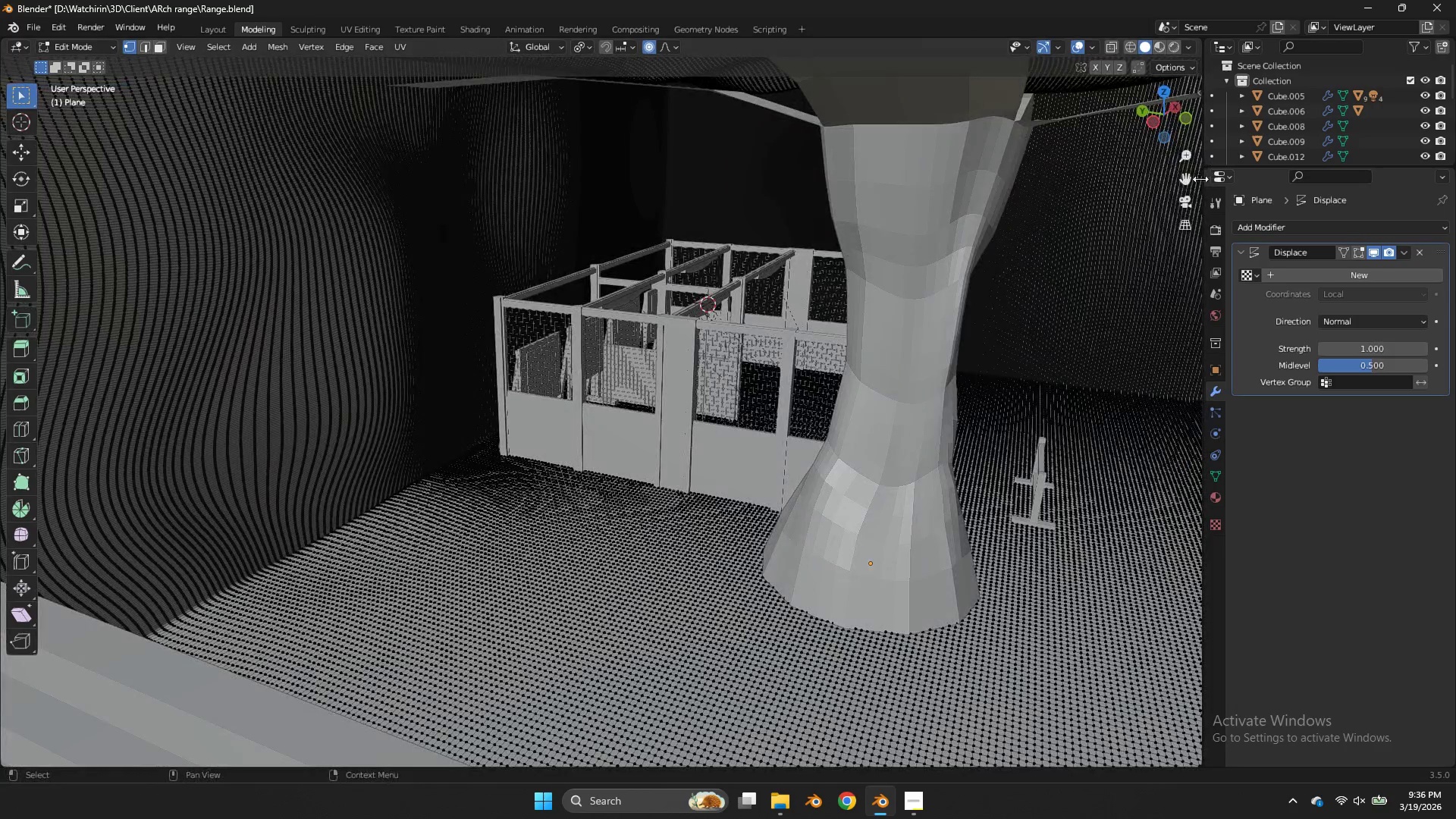 
left_click_drag(start_coordinate=[1192, 181], to_coordinate=[312, 122])
 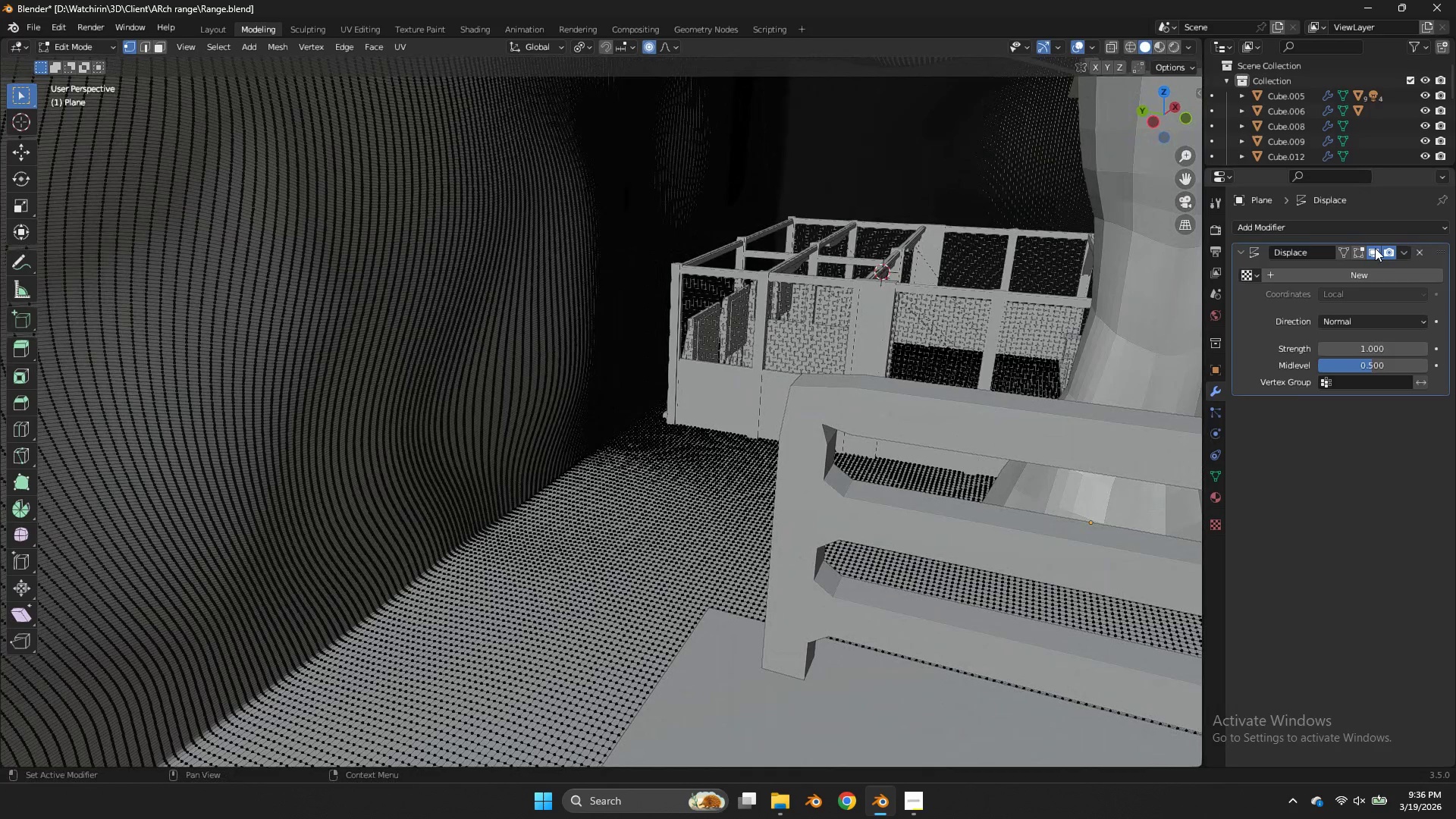 
key(Tab)
 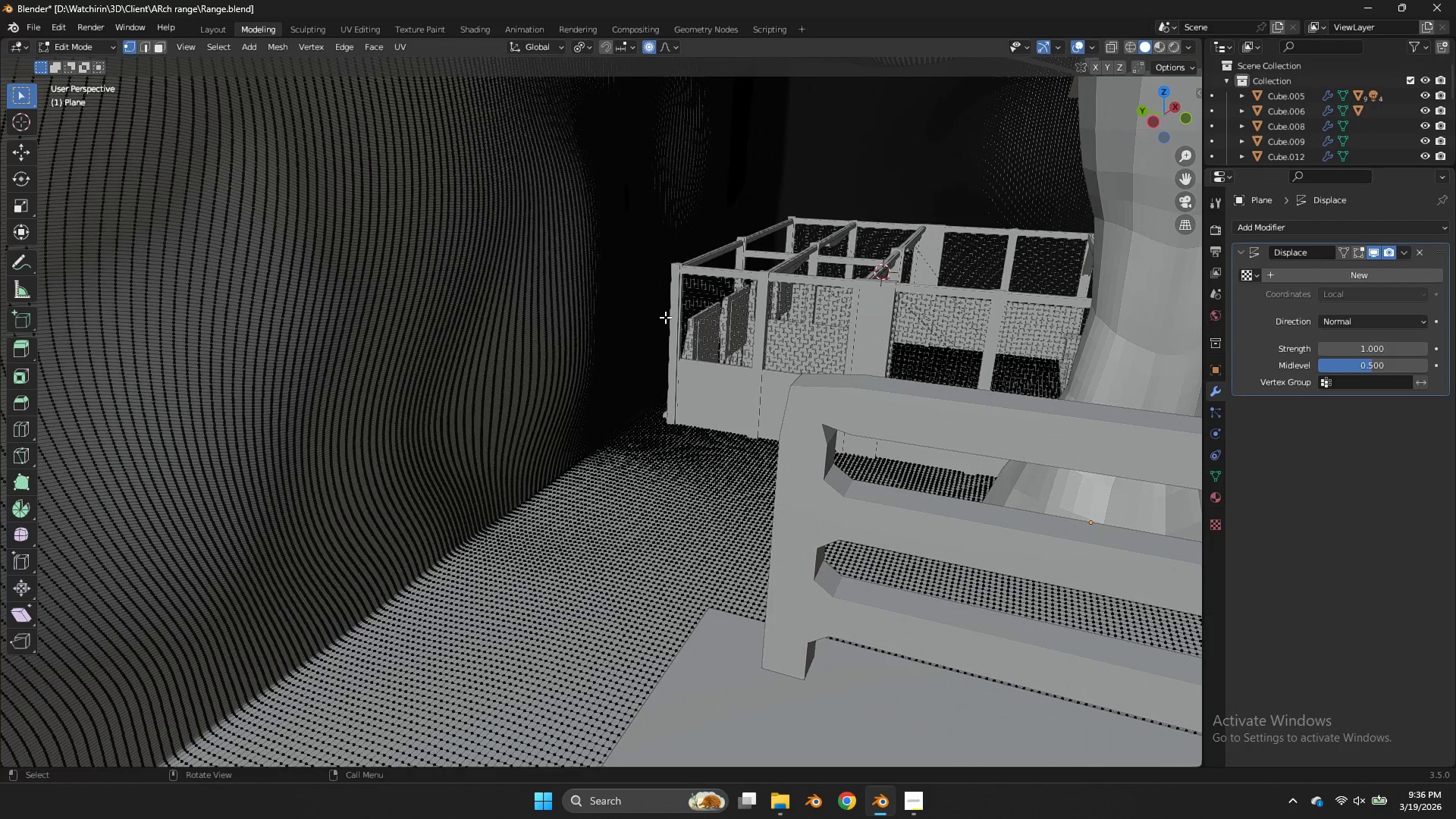 
key(Tab)
 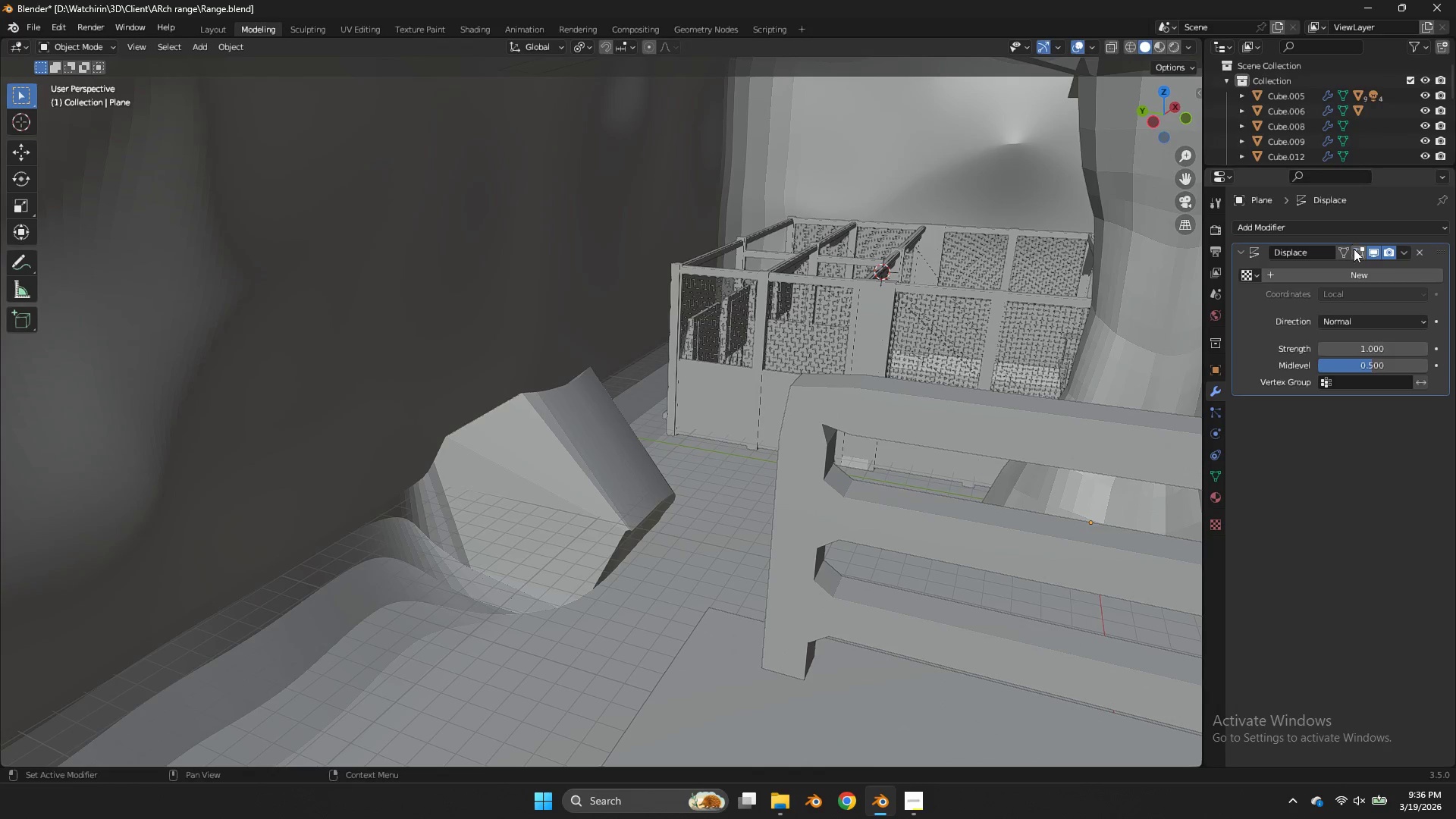 
left_click([1357, 250])
 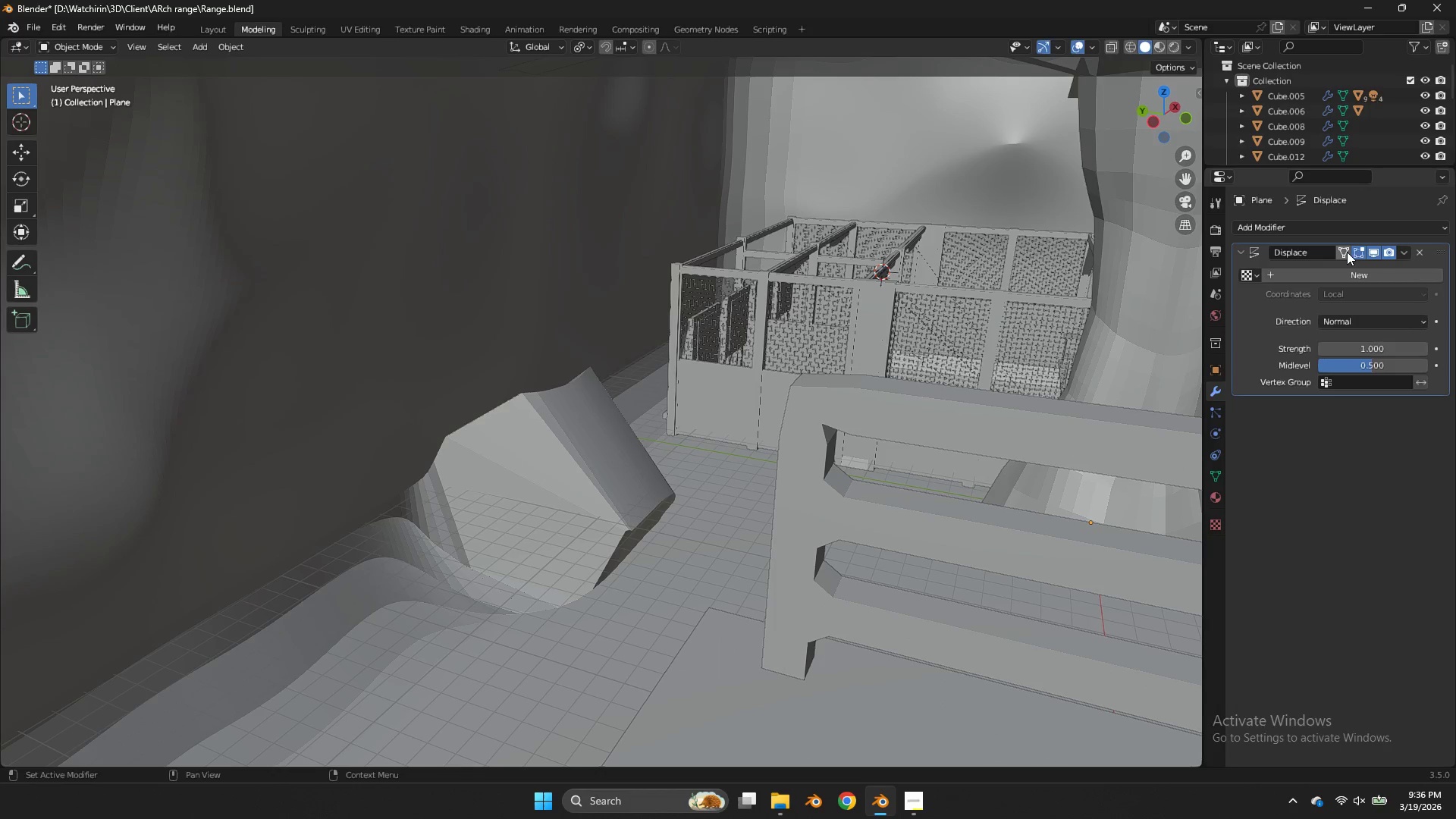 
left_click([1345, 253])
 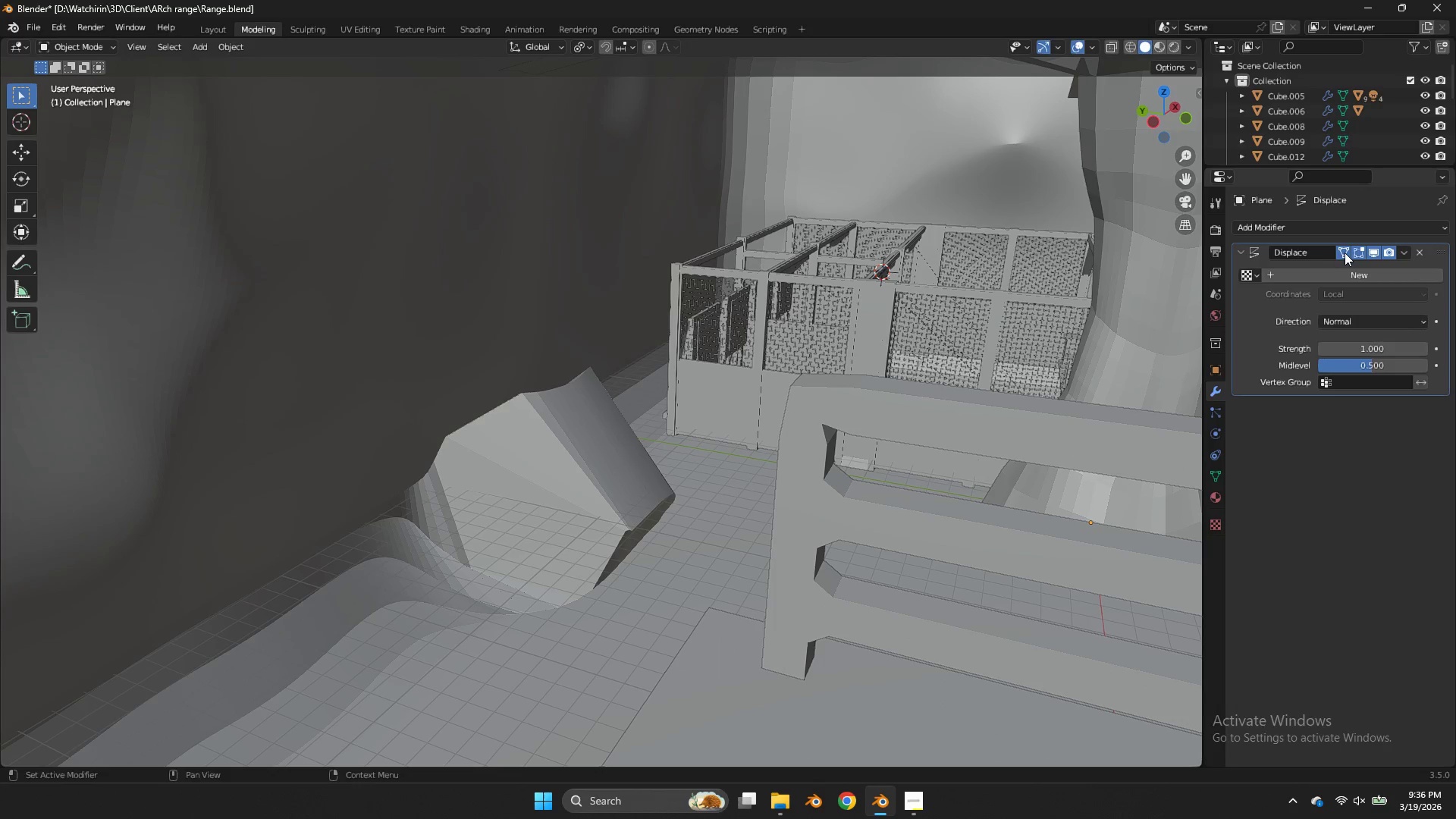 
left_click([1345, 253])
 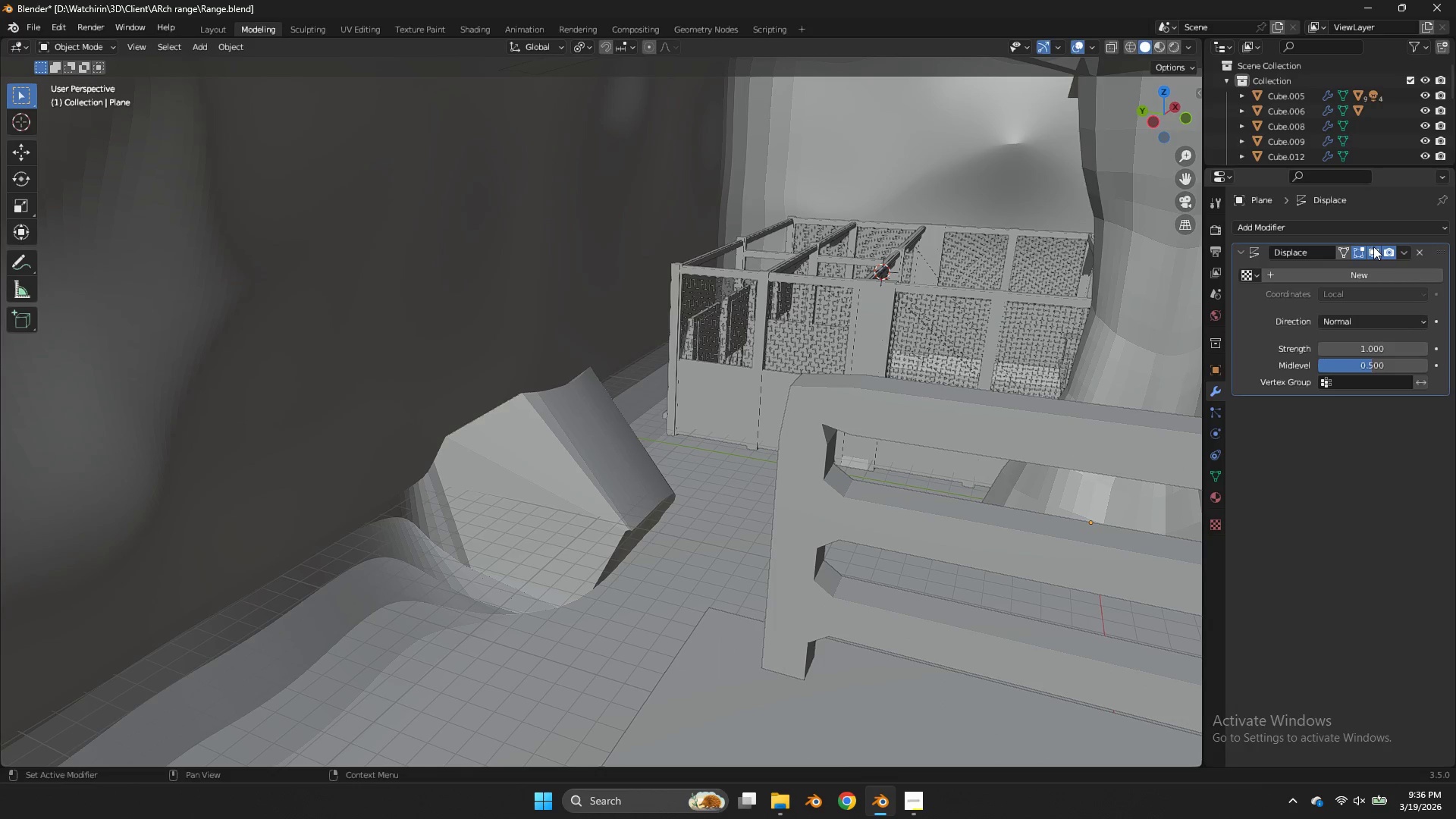 
double_click([1373, 246])
 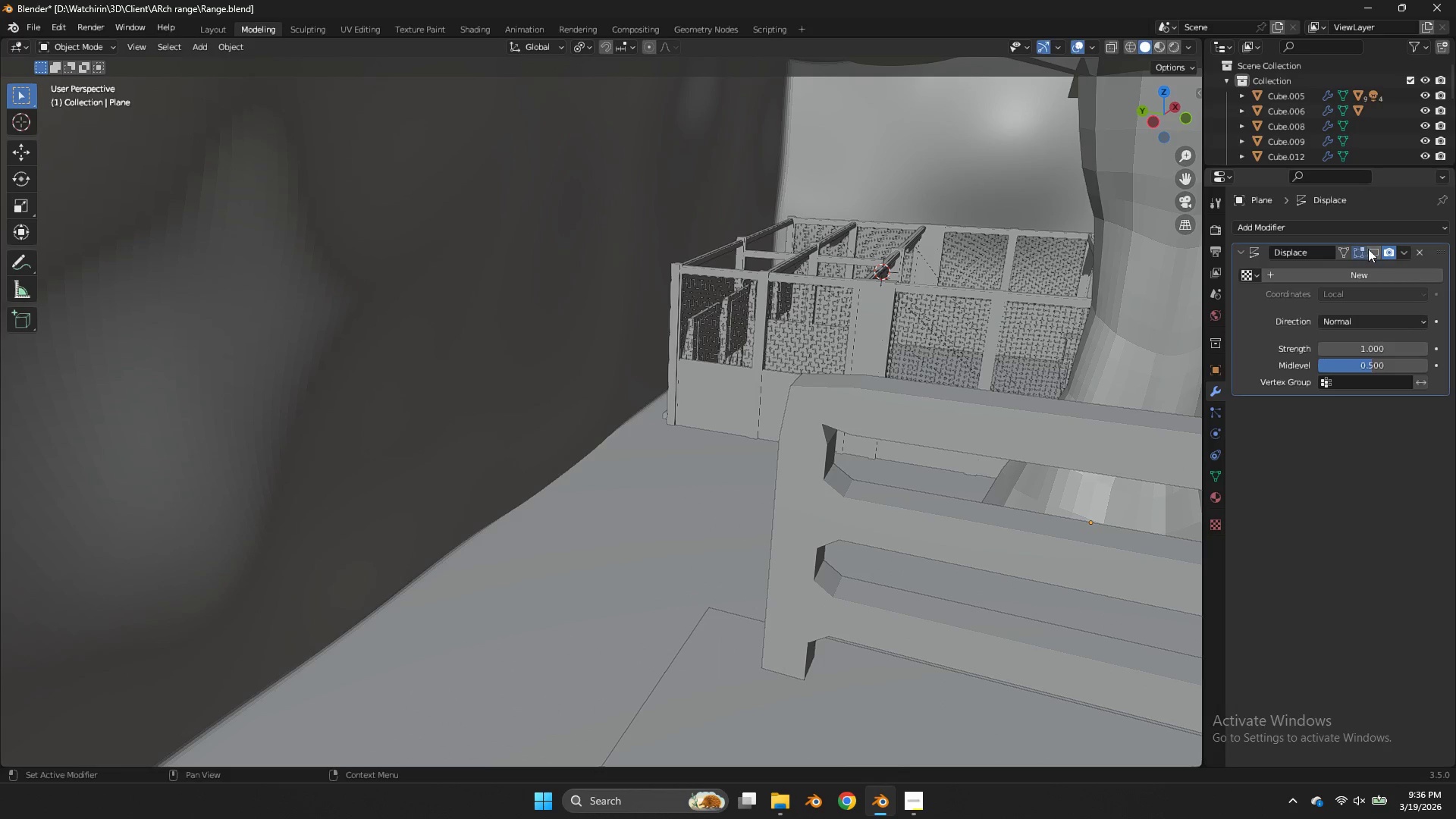 
left_click([1372, 249])
 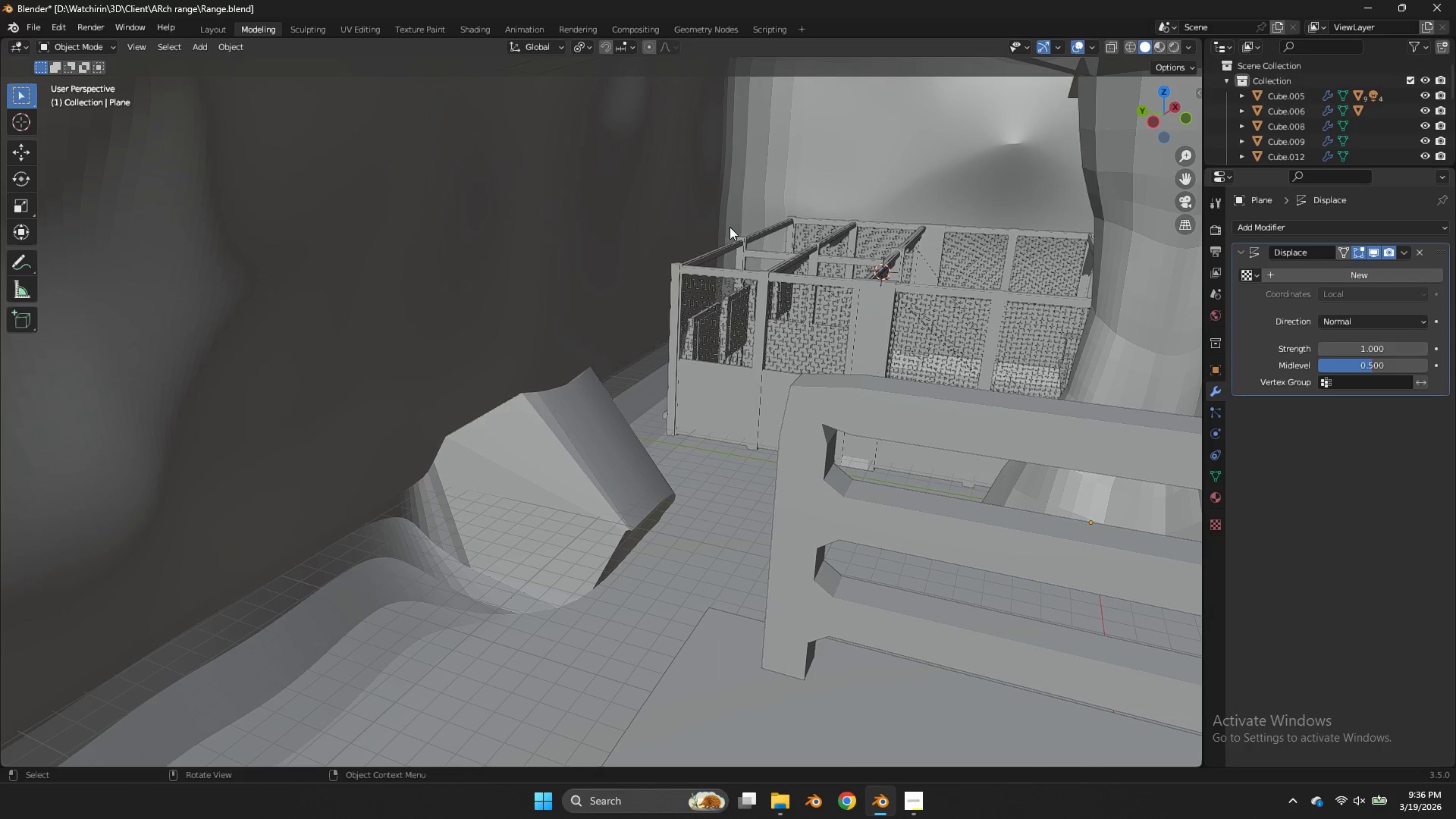 
hold_key(key=ControlLeft, duration=1.45)
 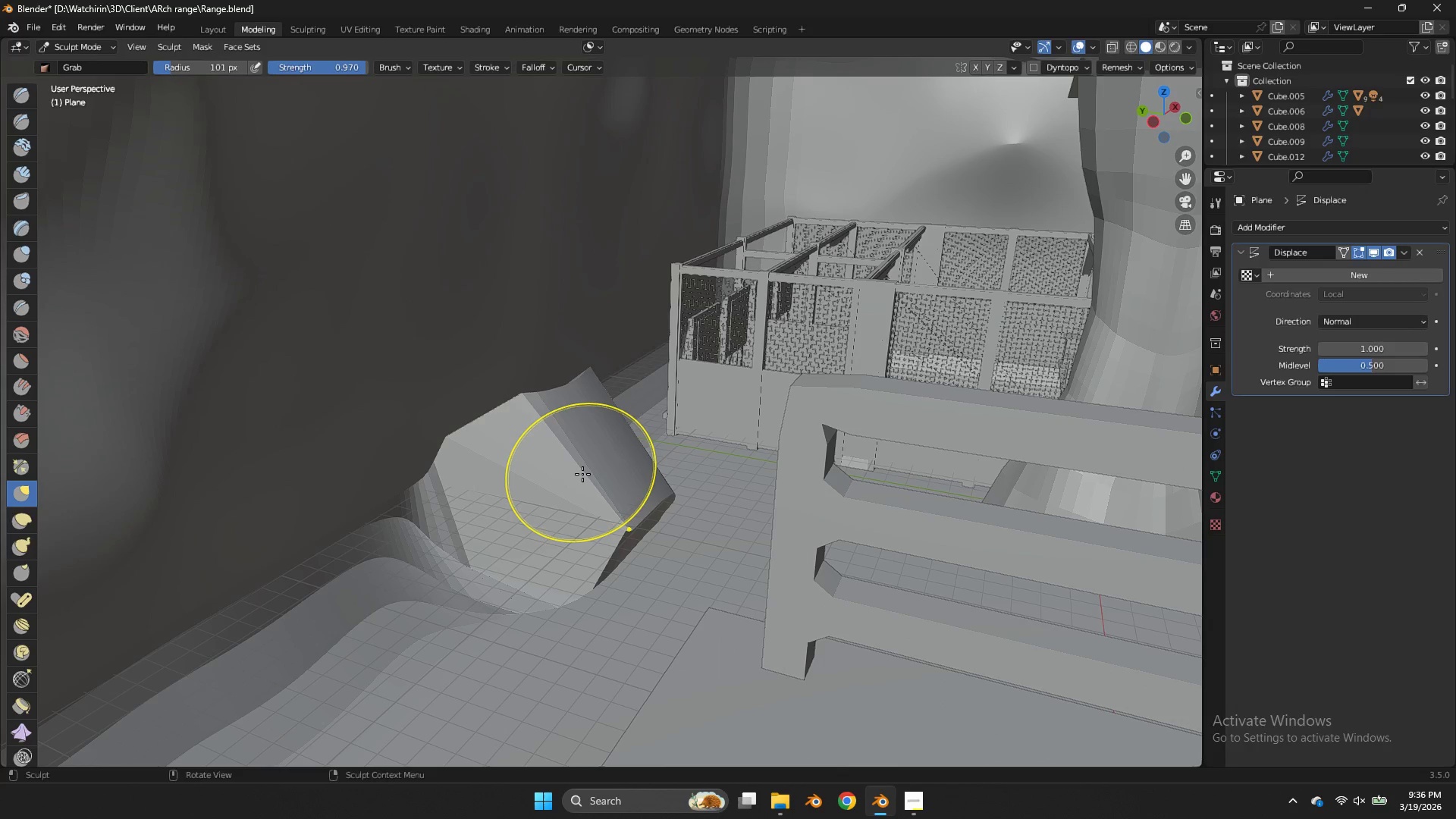 
hold_key(key=Tab, duration=1.23)
 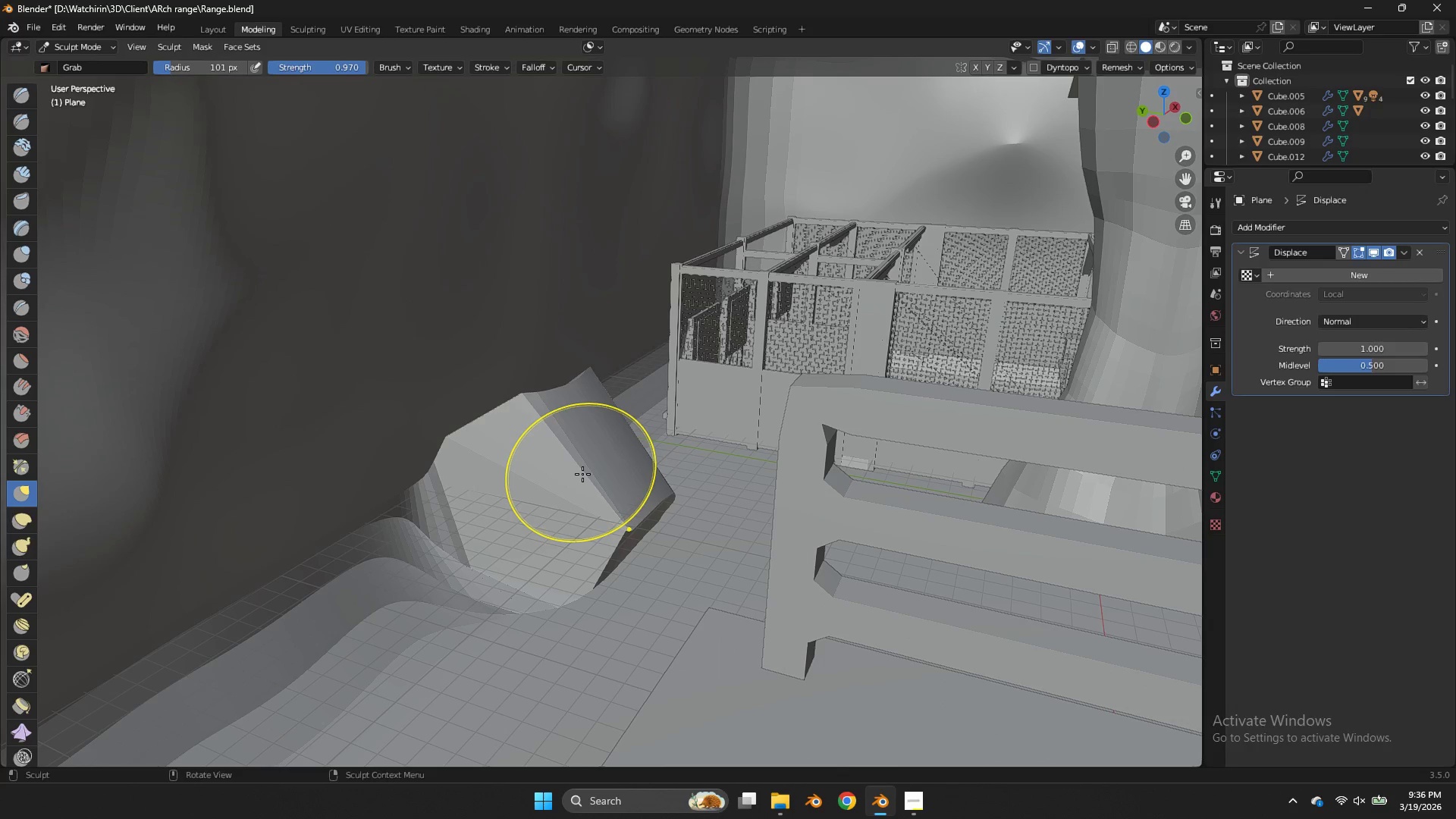 
left_click_drag(start_coordinate=[580, 474], to_coordinate=[552, 468])
 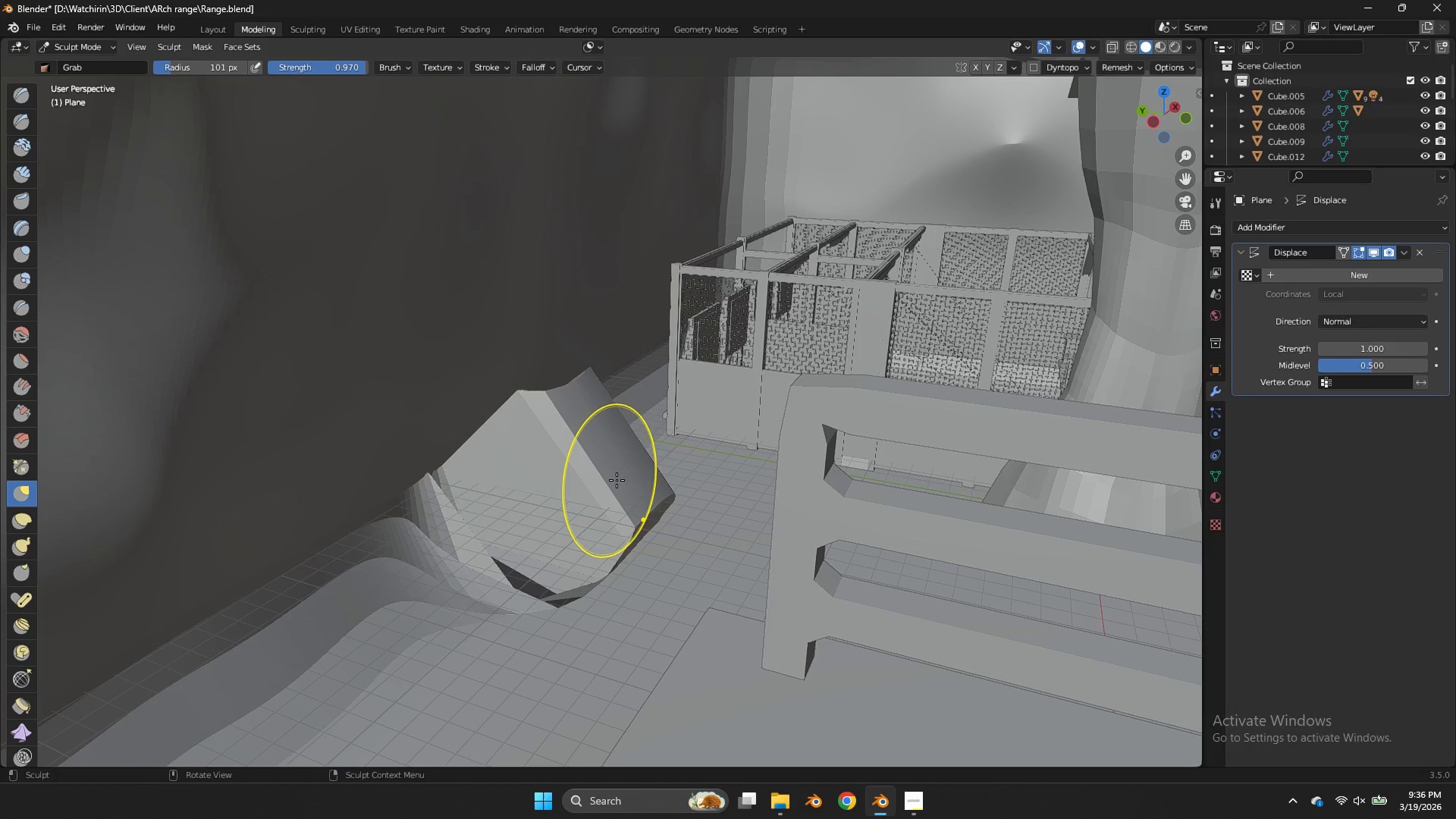 
left_click_drag(start_coordinate=[617, 480], to_coordinate=[586, 474])
 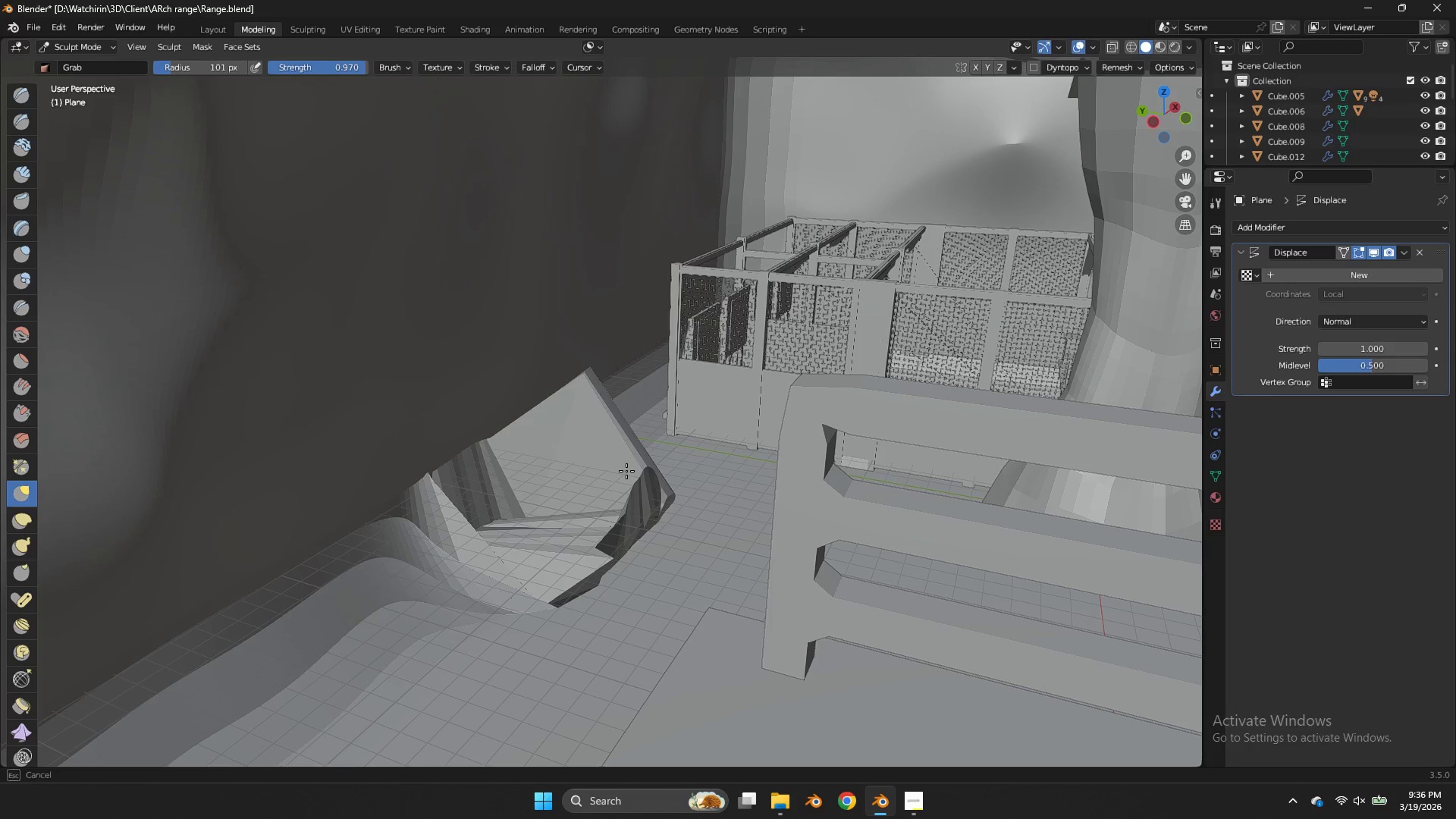 
left_click_drag(start_coordinate=[642, 473], to_coordinate=[616, 469])
 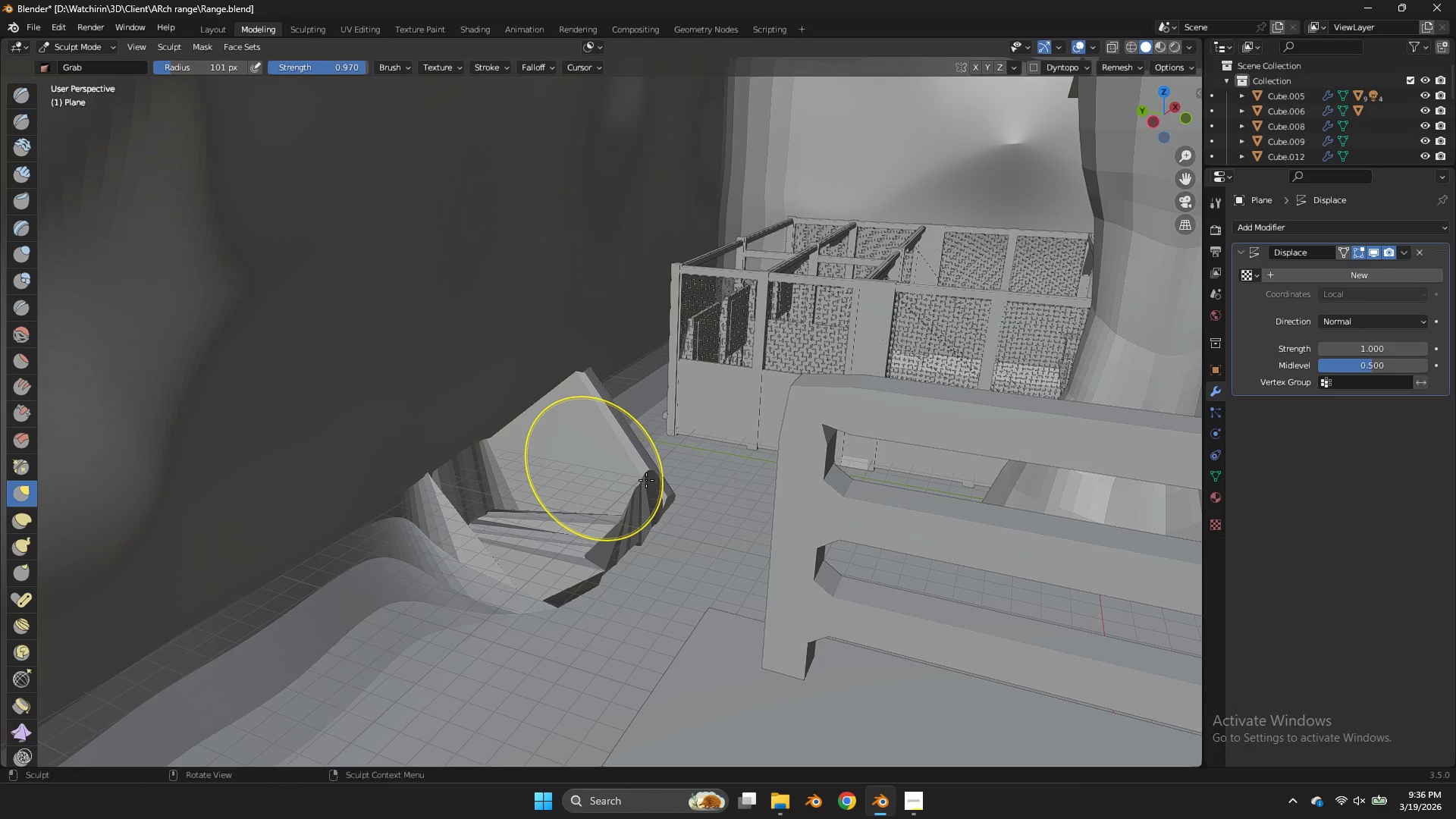 
left_click_drag(start_coordinate=[648, 480], to_coordinate=[636, 479])
 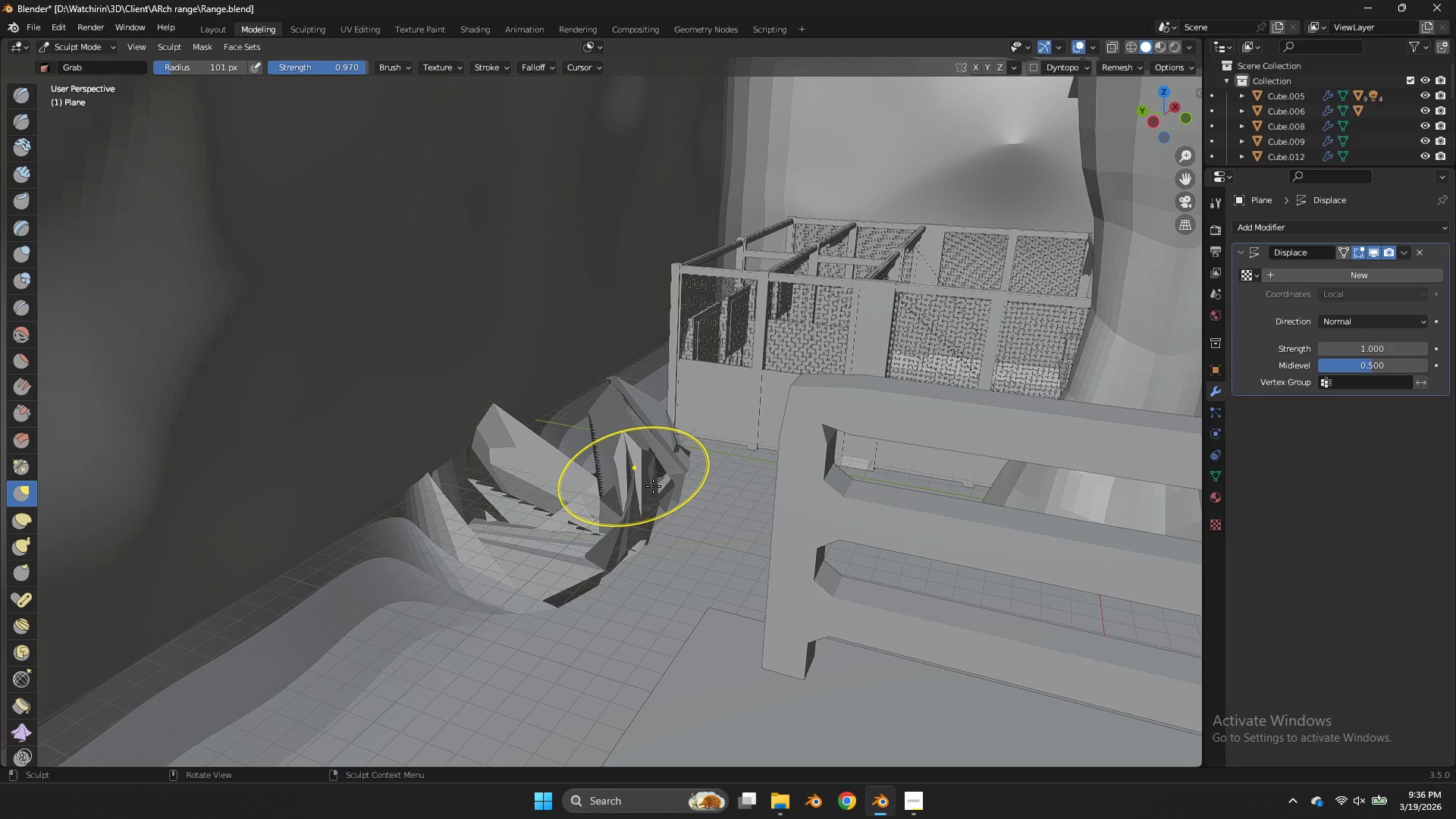 
left_click_drag(start_coordinate=[658, 485], to_coordinate=[623, 479])
 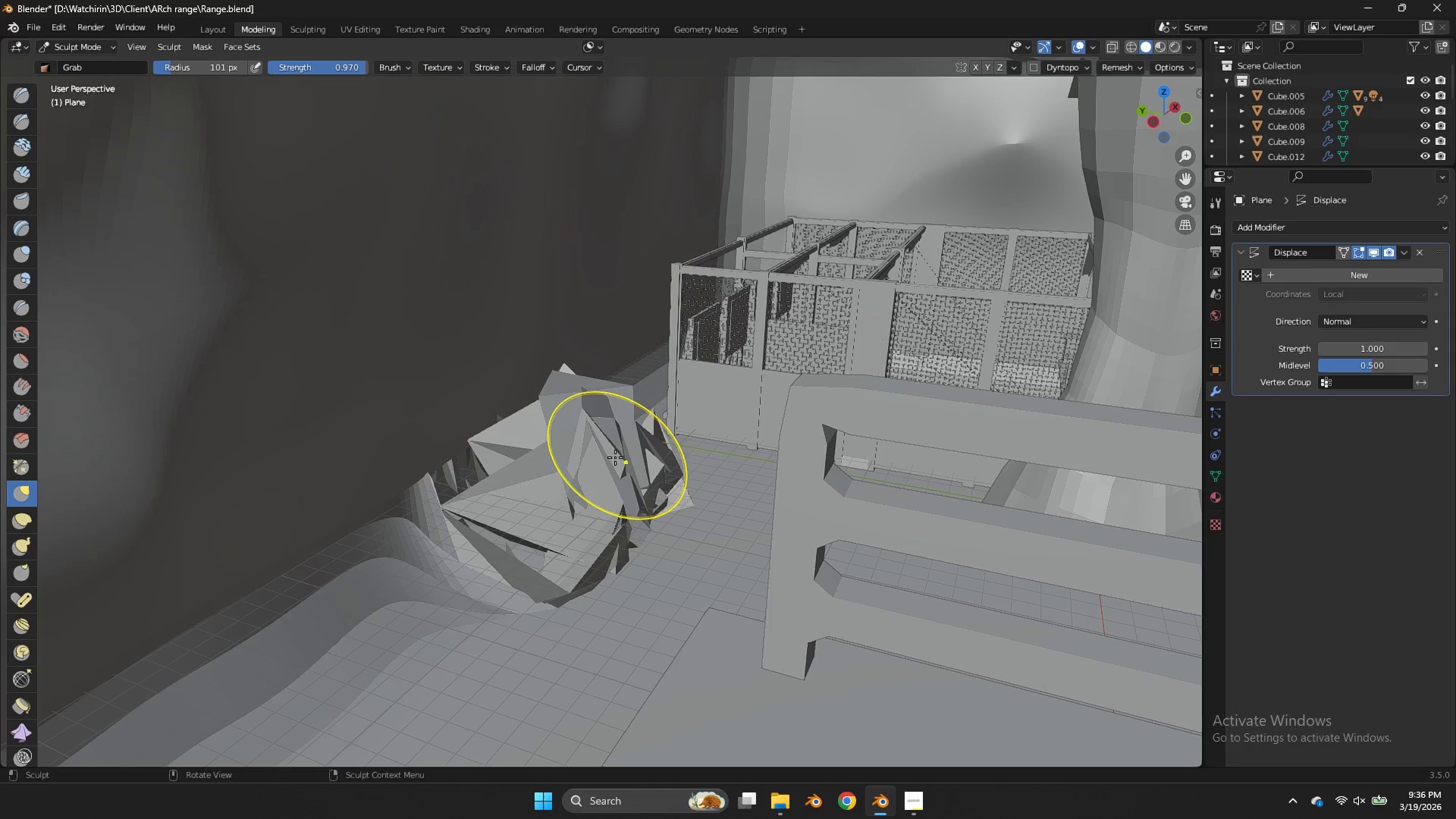 
key(Control+ControlLeft)
 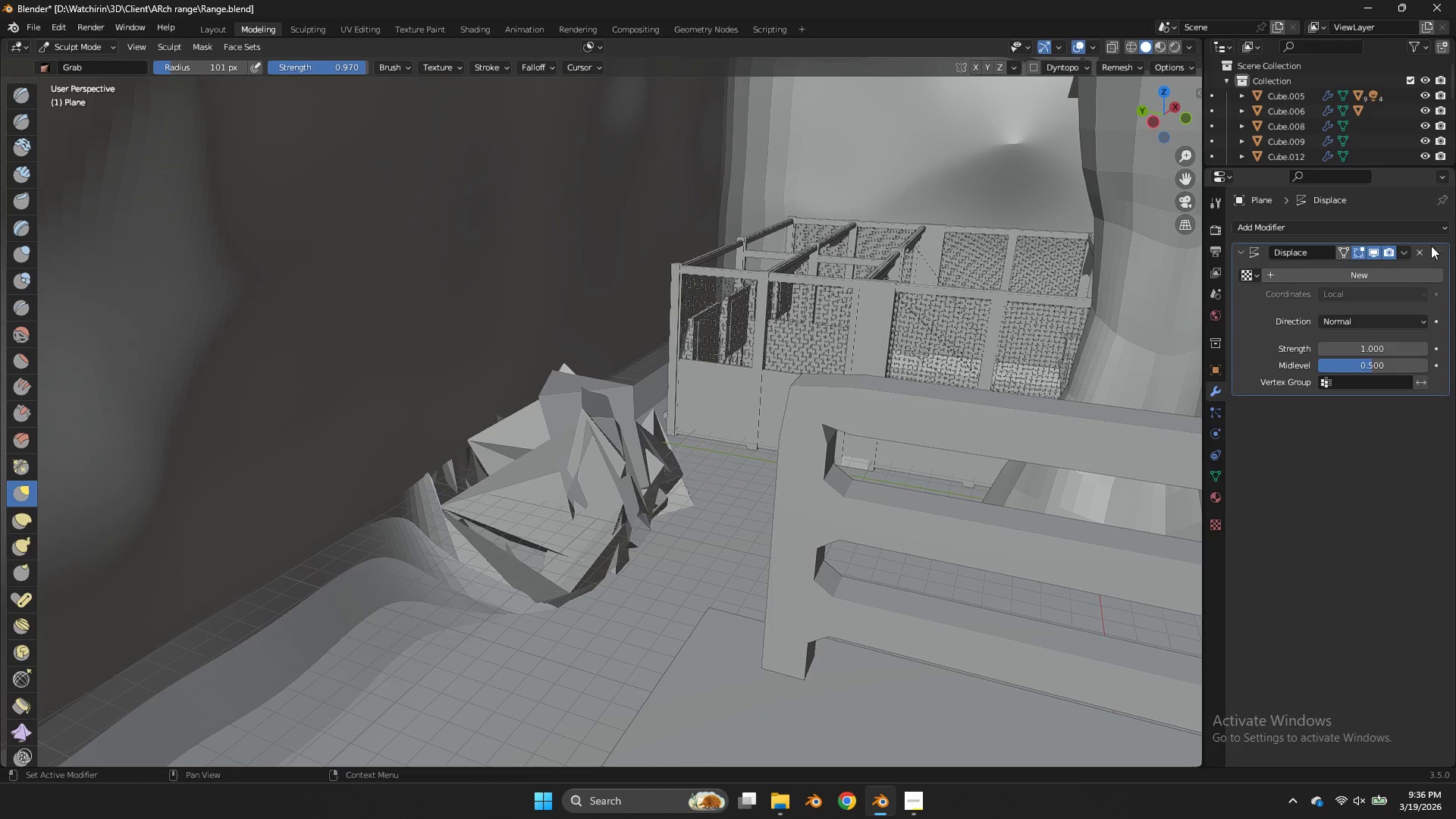 
left_click([1418, 249])
 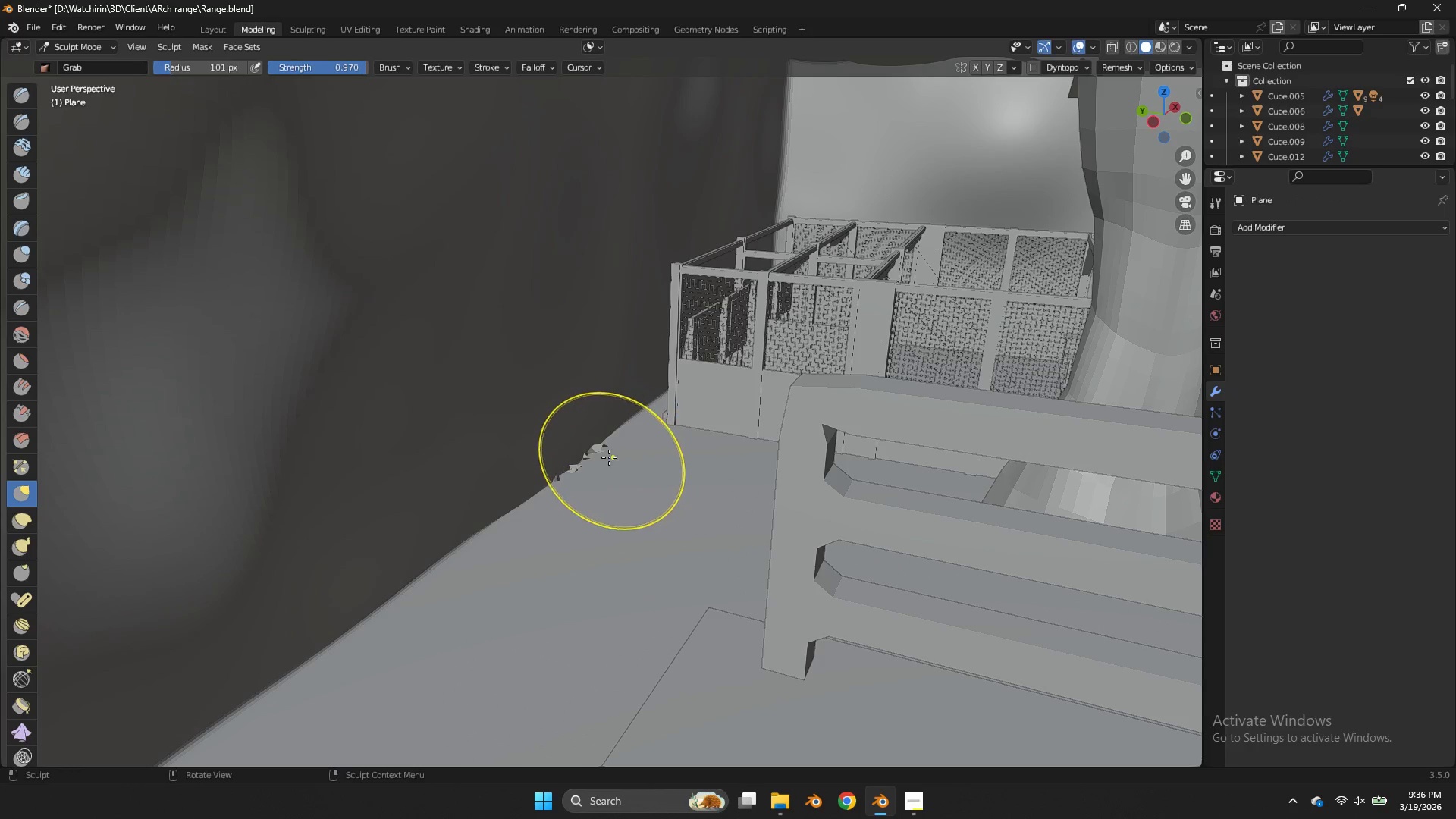 
left_click_drag(start_coordinate=[595, 454], to_coordinate=[583, 452])
 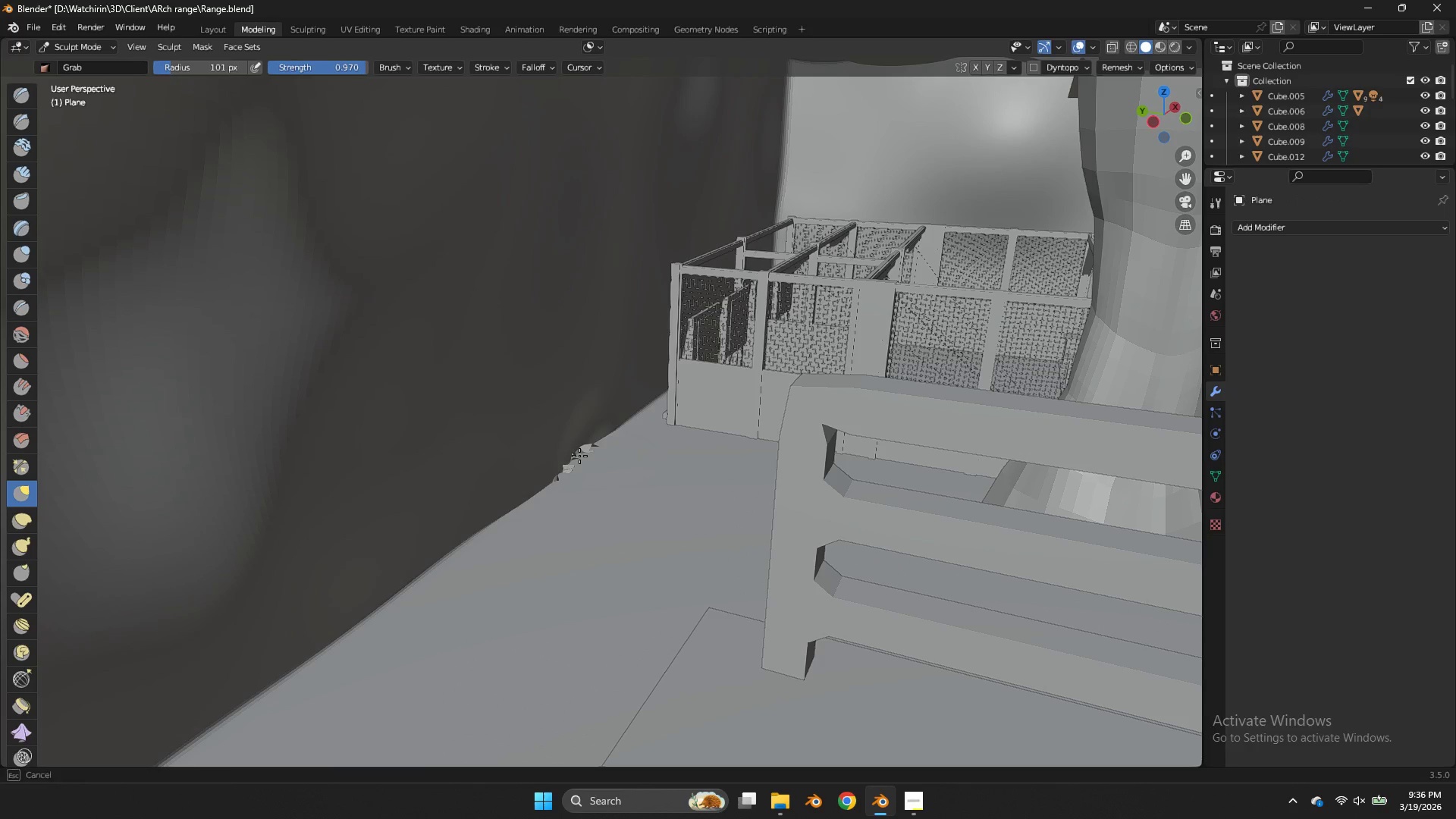 
left_click_drag(start_coordinate=[584, 452], to_coordinate=[576, 458])
 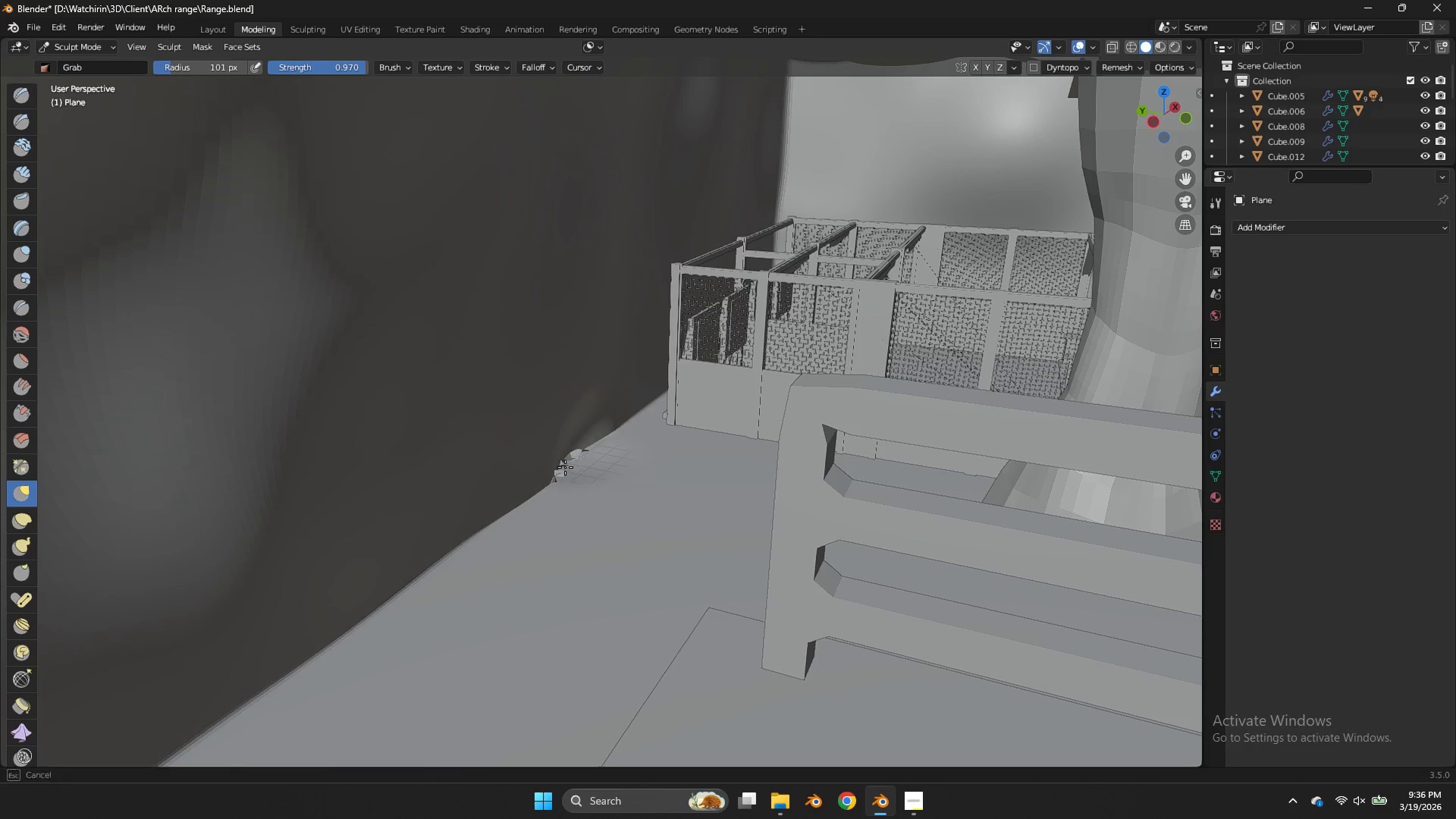 
left_click_drag(start_coordinate=[574, 463], to_coordinate=[565, 467])
 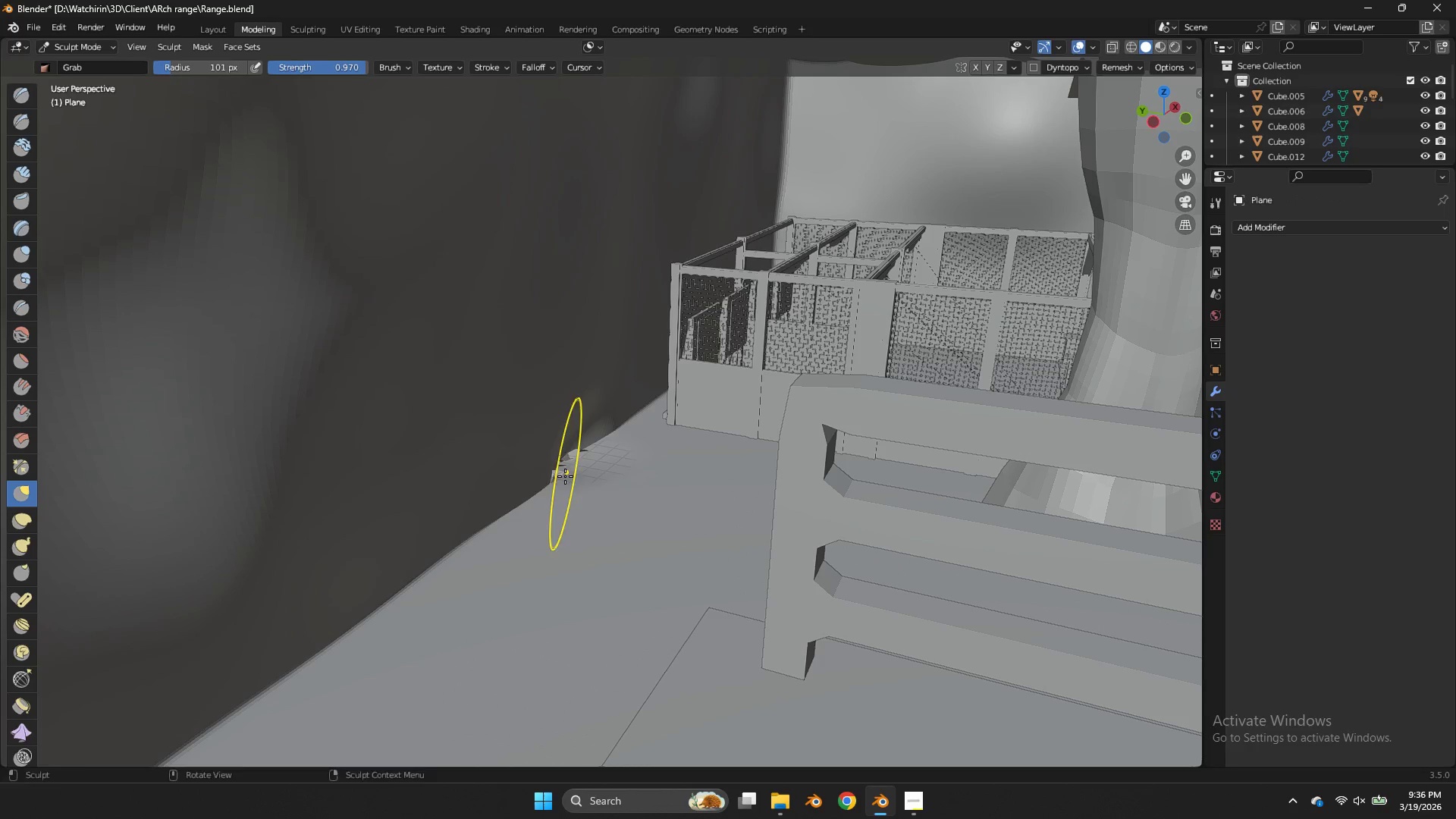 
left_click_drag(start_coordinate=[565, 476], to_coordinate=[551, 471])
 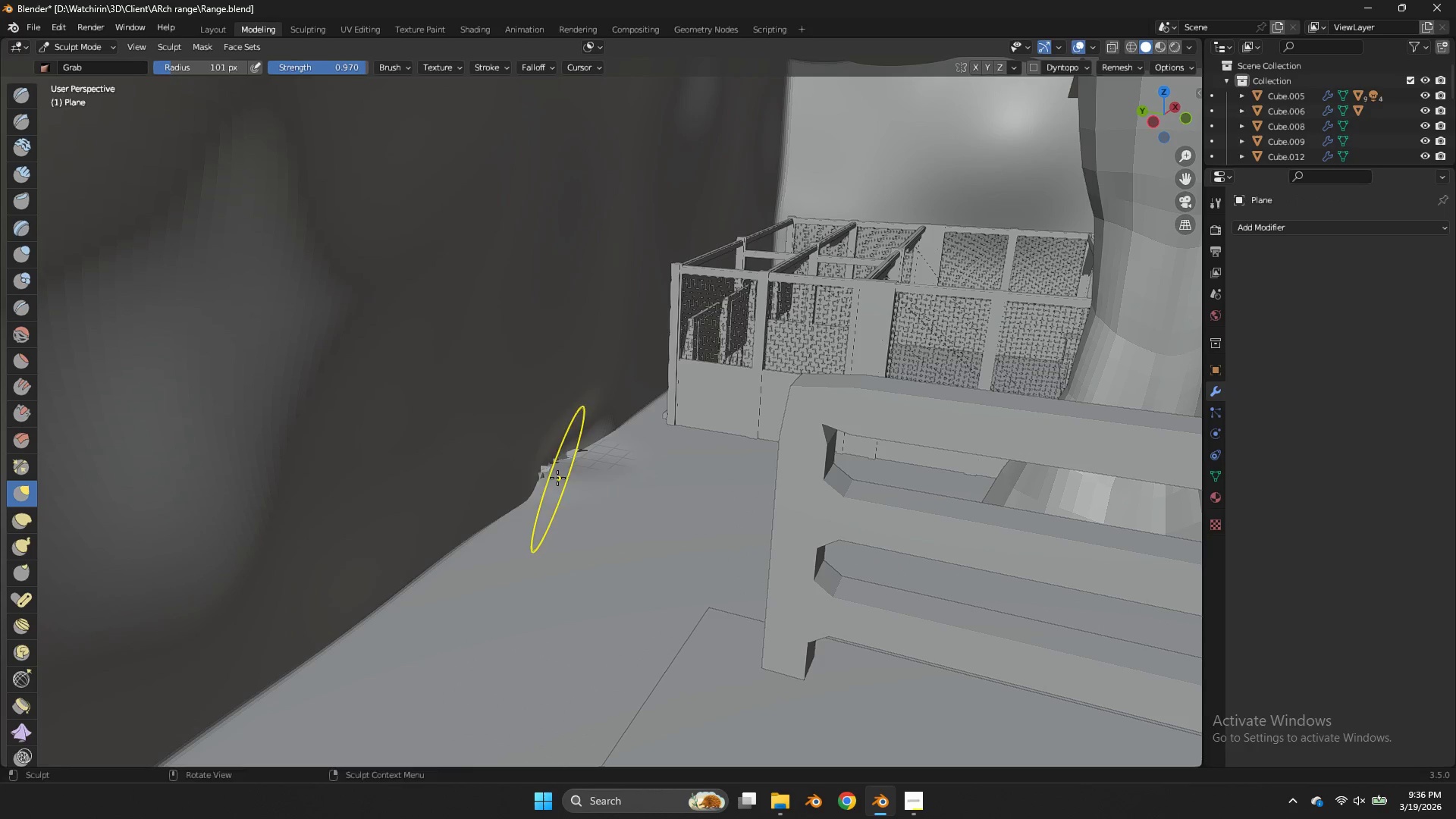 
left_click_drag(start_coordinate=[557, 478], to_coordinate=[536, 464])
 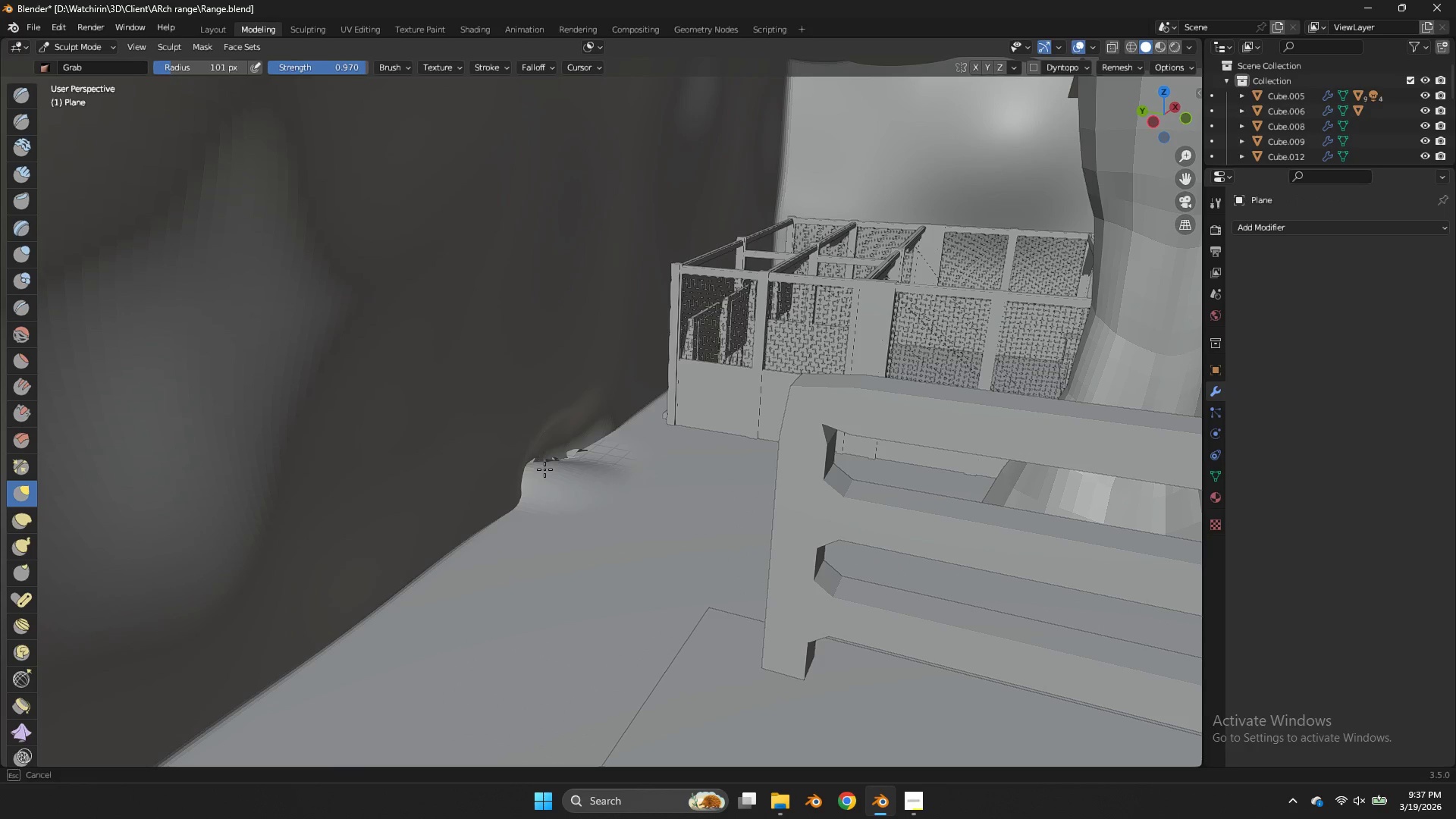 
left_click_drag(start_coordinate=[544, 468], to_coordinate=[522, 476])
 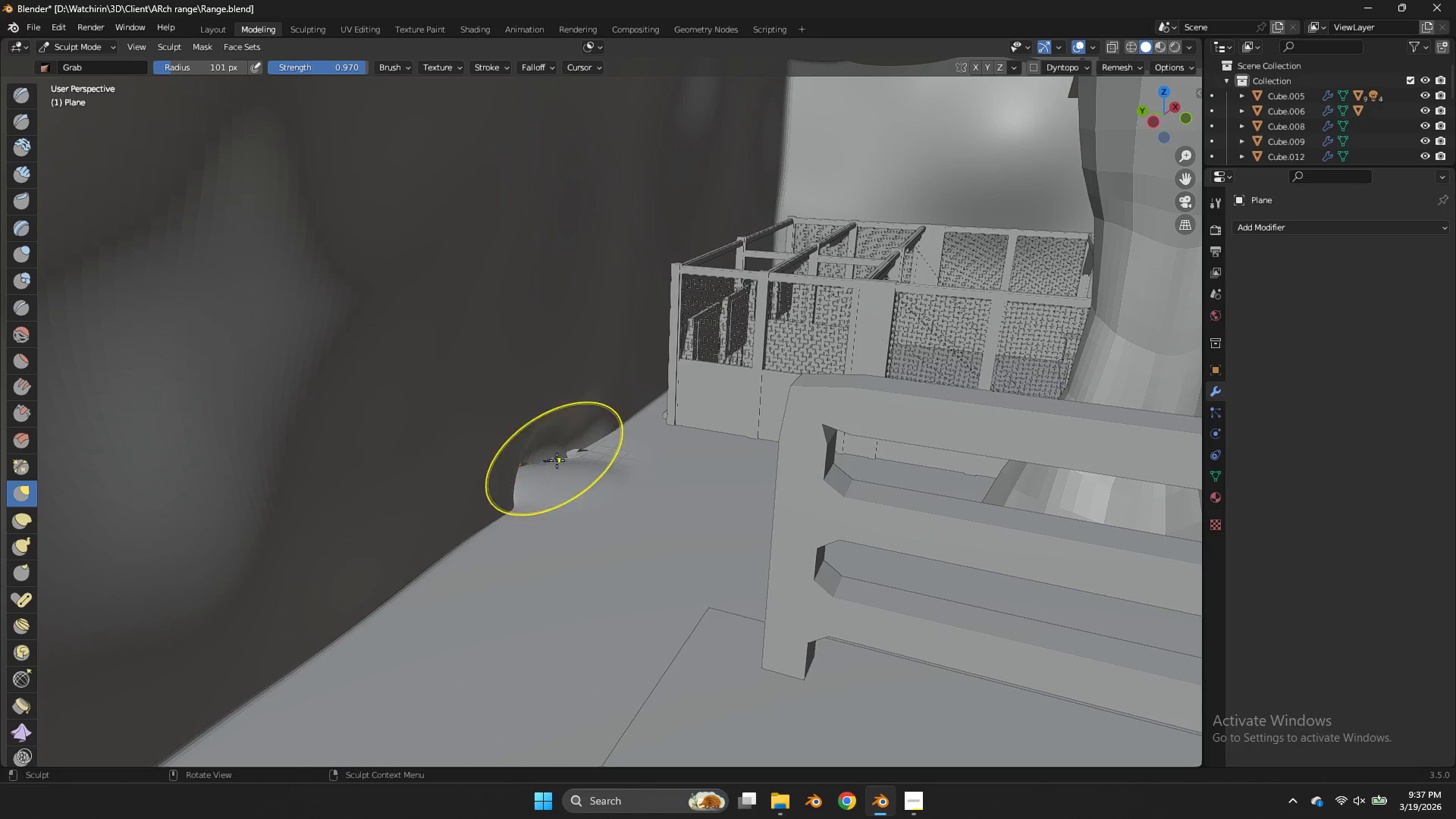 
left_click_drag(start_coordinate=[557, 460], to_coordinate=[568, 477])
 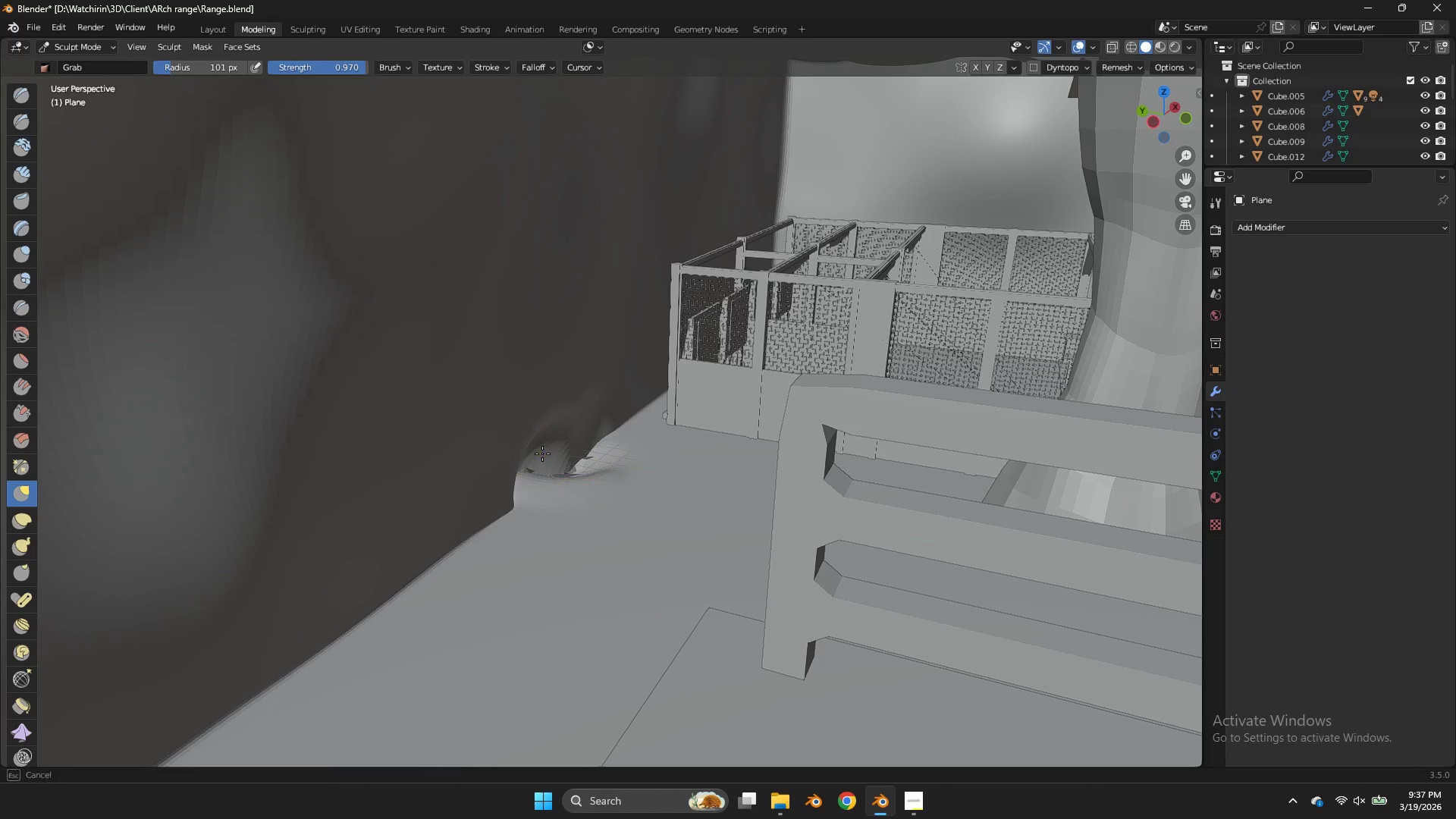 
left_click_drag(start_coordinate=[542, 453], to_coordinate=[535, 448])
 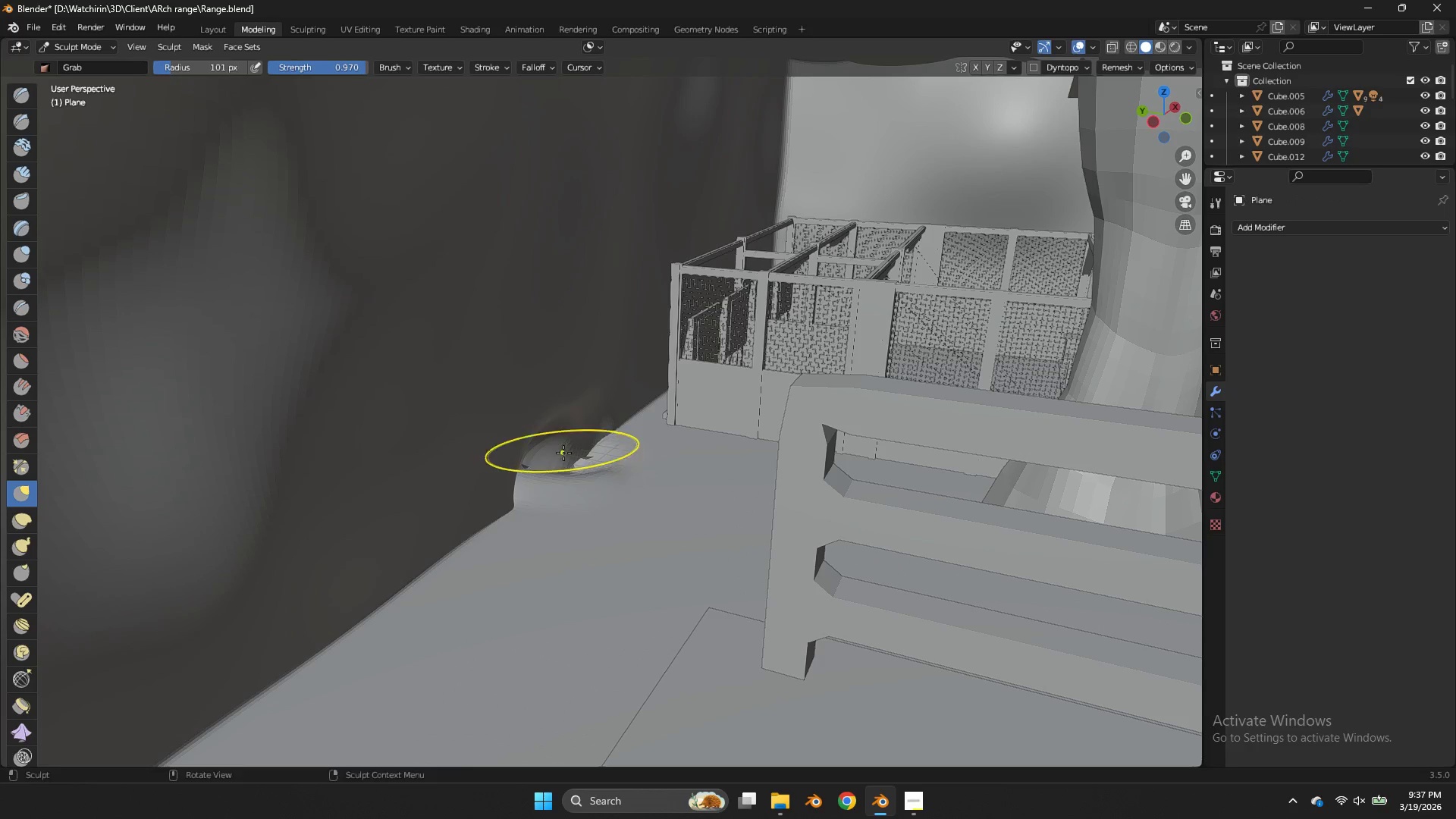 
left_click_drag(start_coordinate=[563, 453], to_coordinate=[551, 445])
 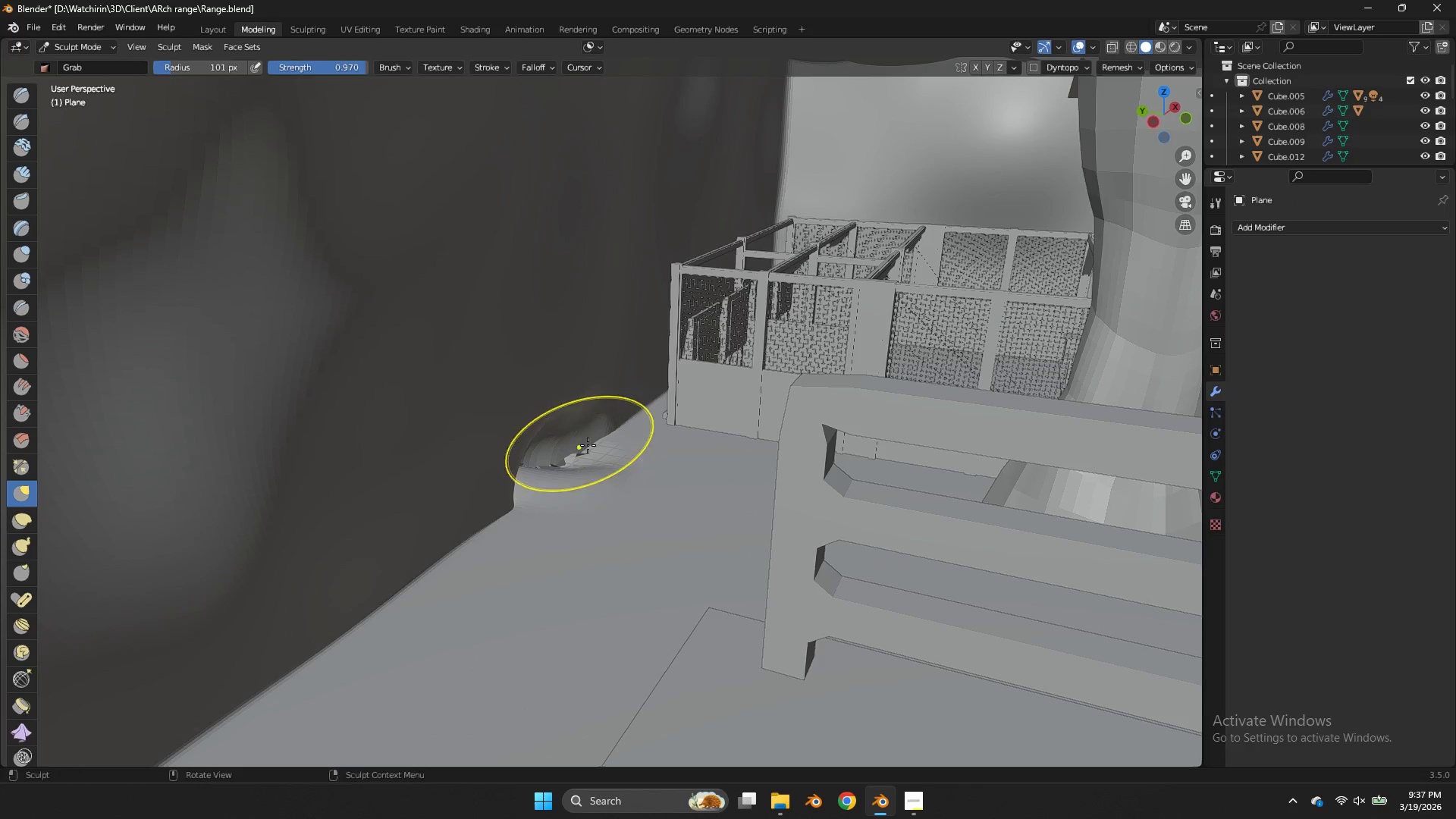 
key(Tab)
 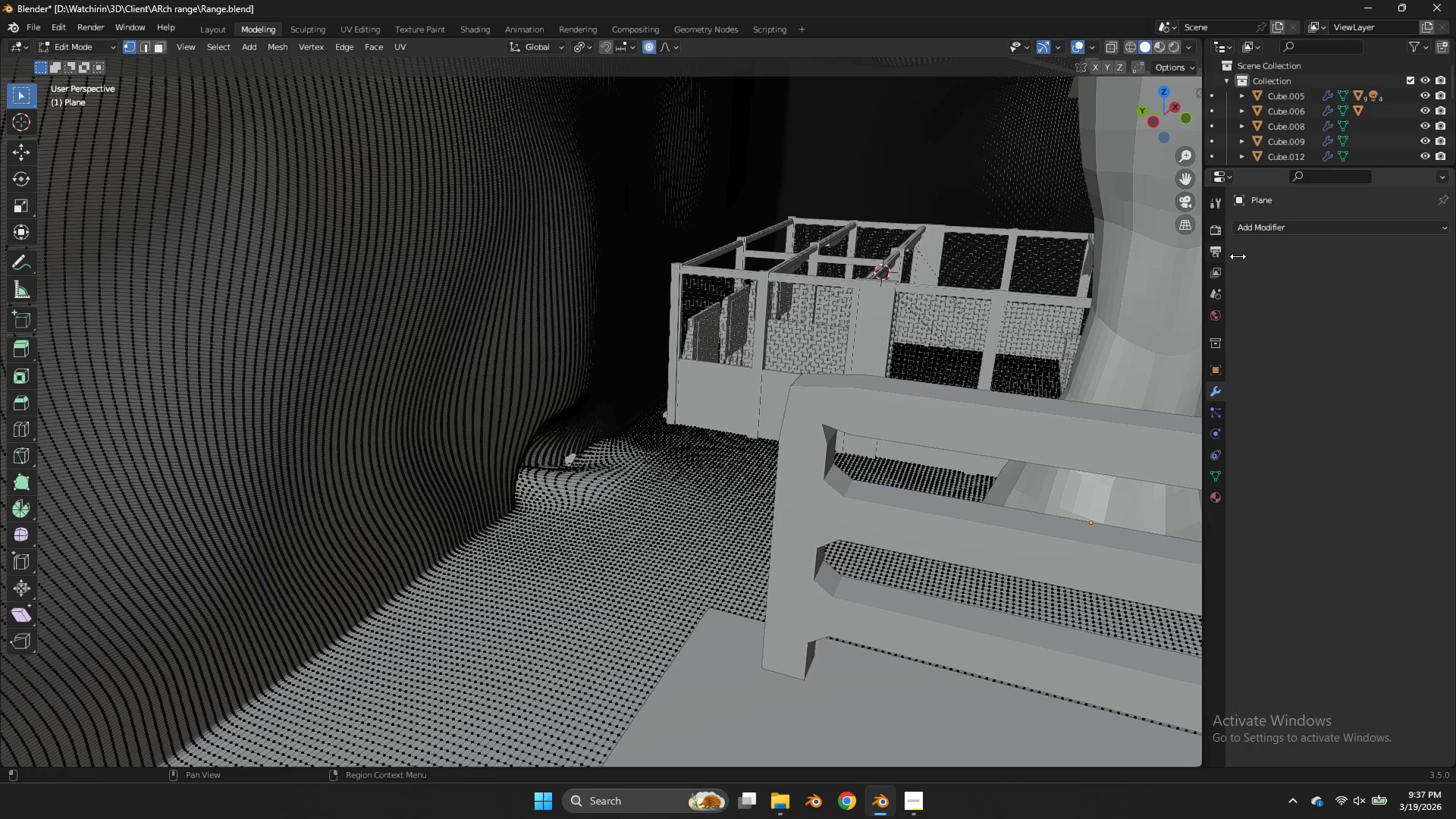 
key(Tab)
 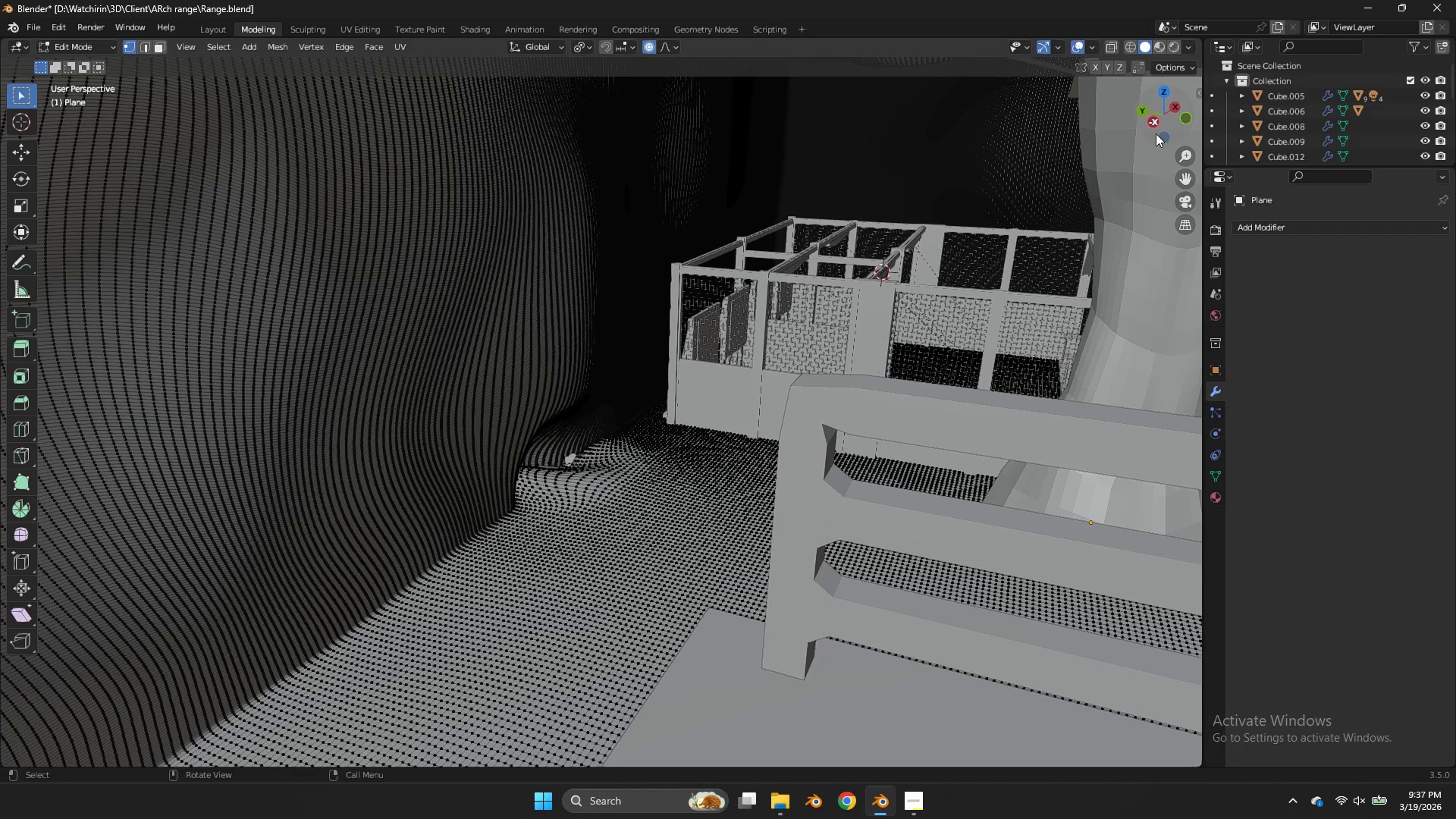 
left_click_drag(start_coordinate=[1161, 122], to_coordinate=[15, 96])
 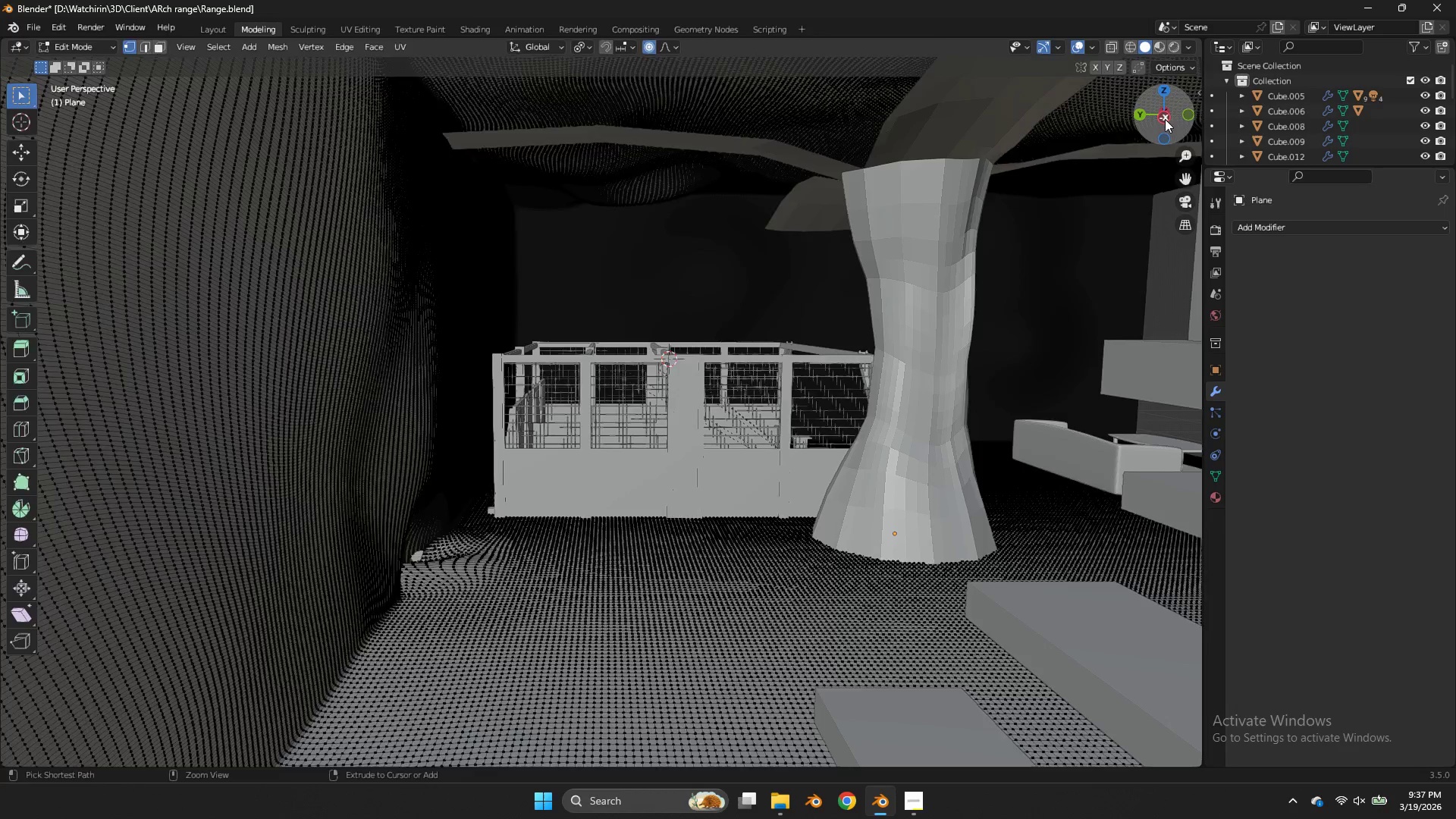 
key(Control+Z)
 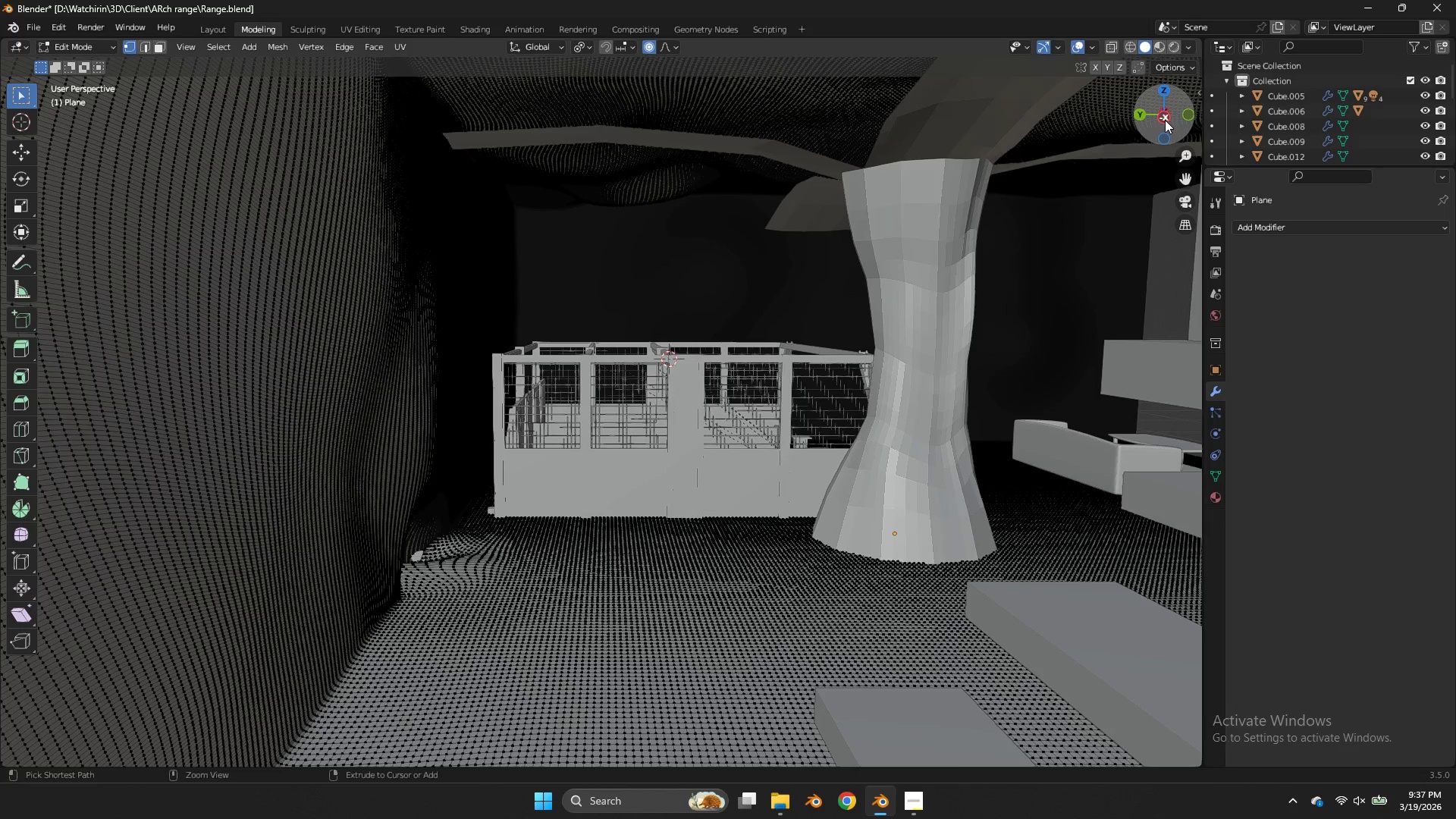 
key(Control+Z)
 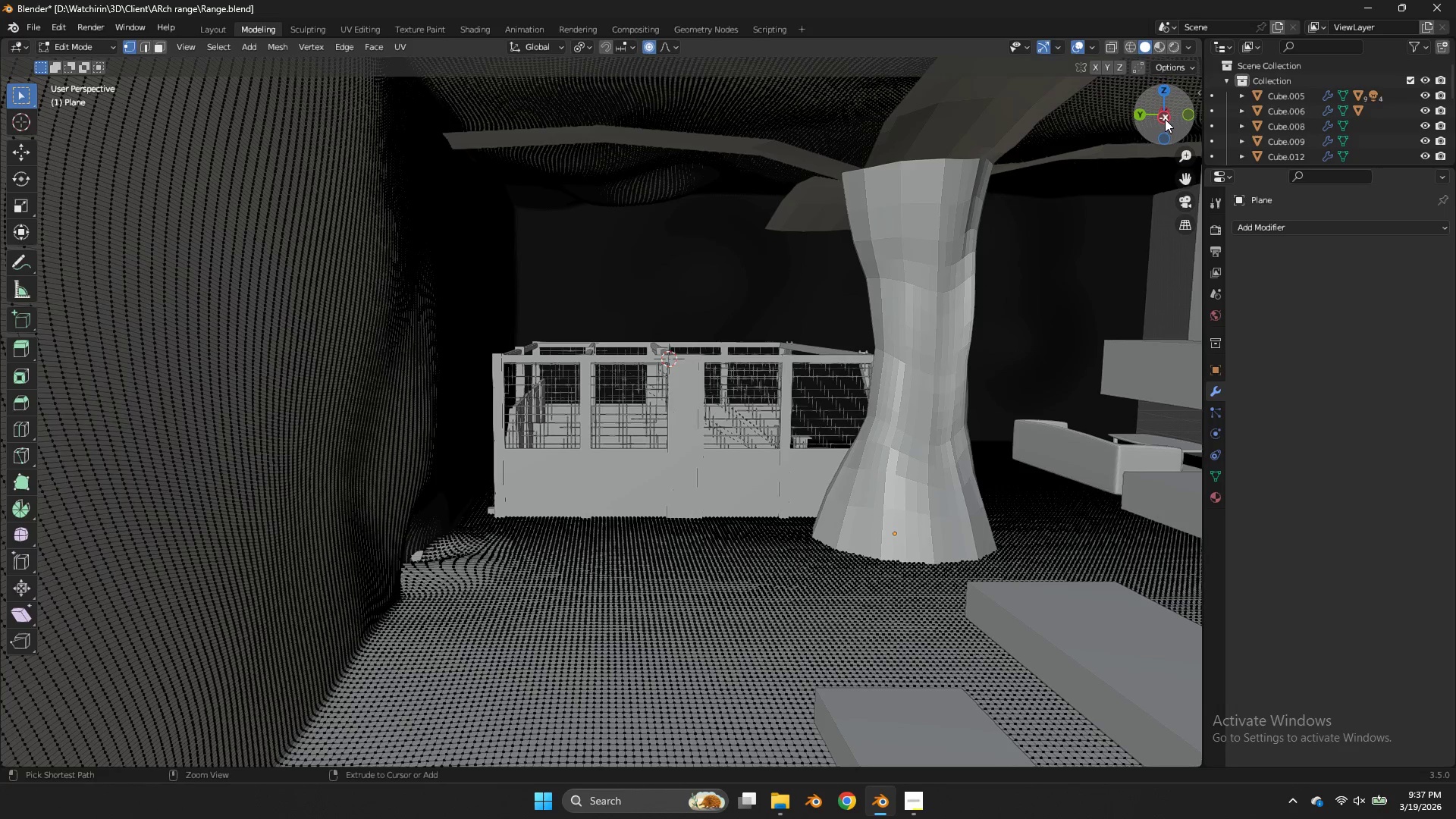 
key(Control+Z)
 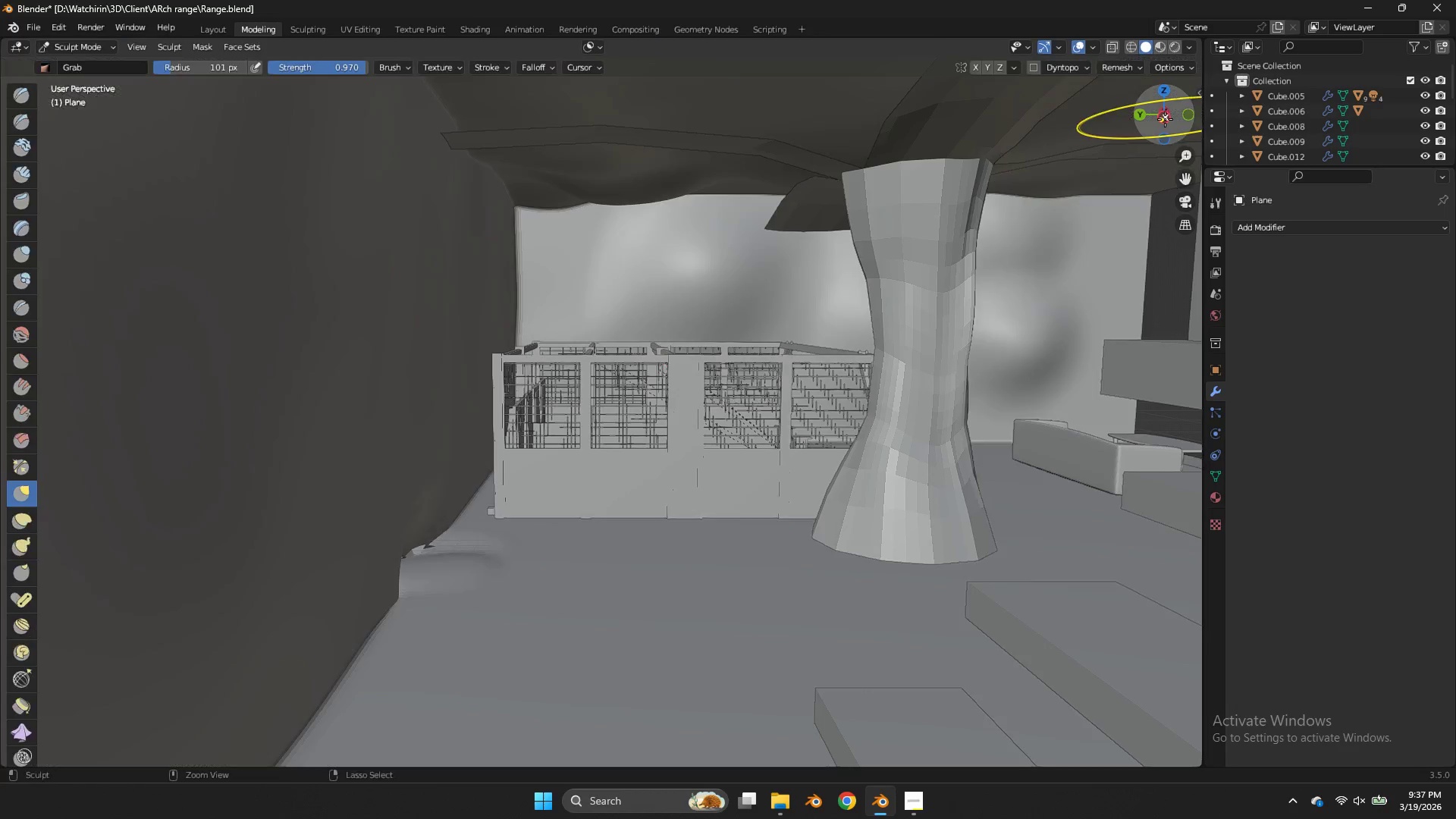 
key(Control+Z)
 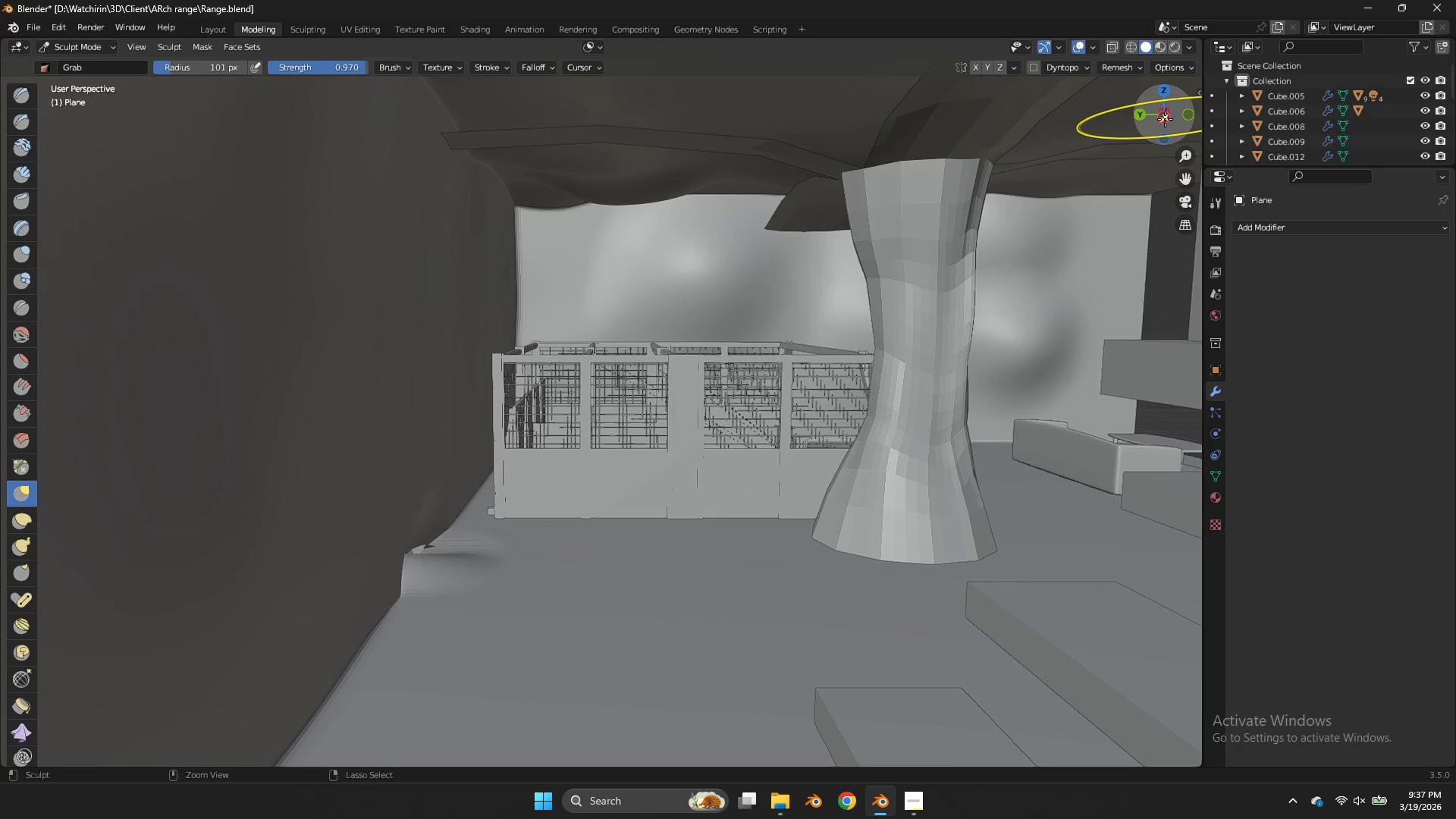 
key(Control+Z)
 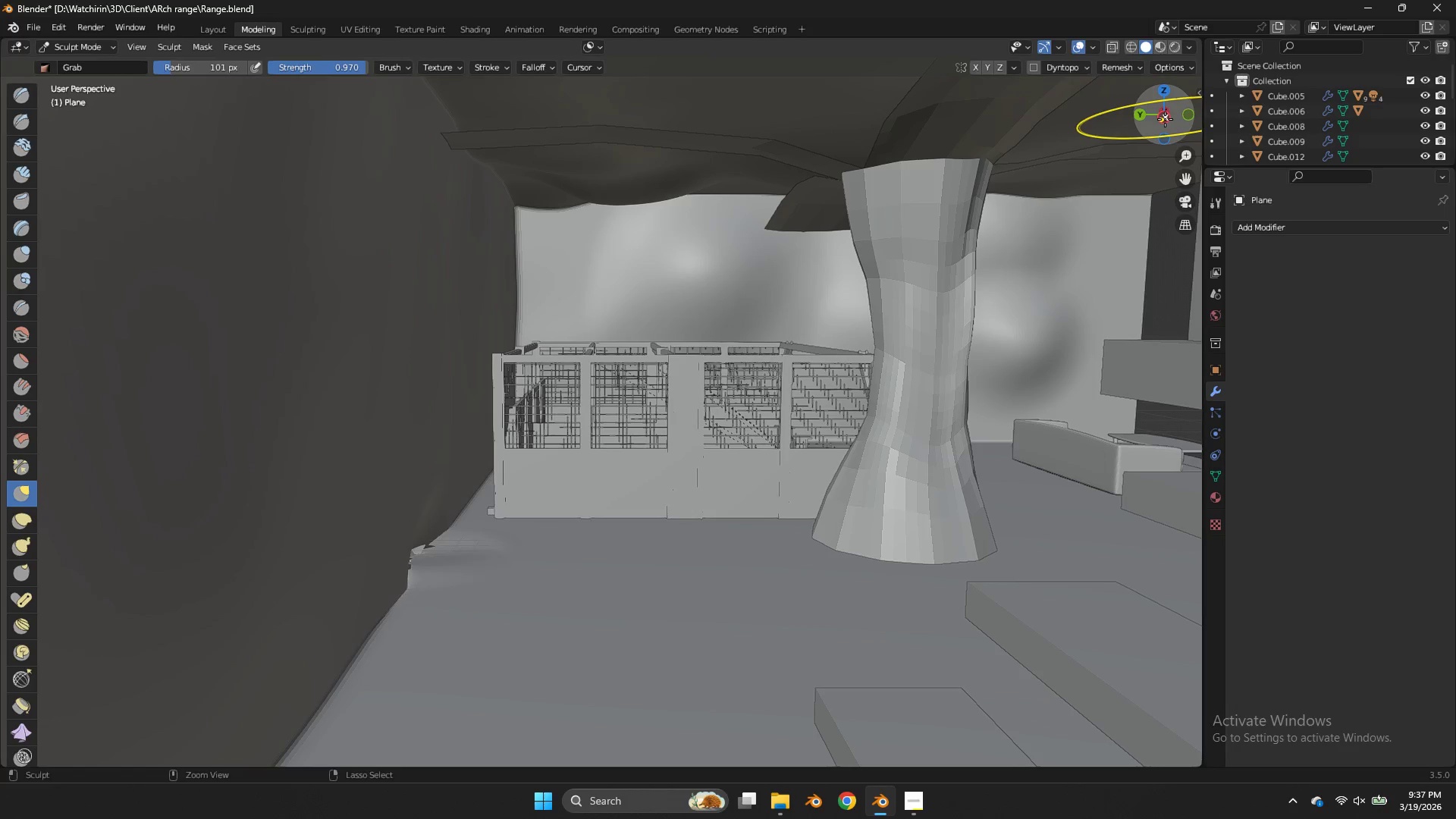 
key(Control+Z)
 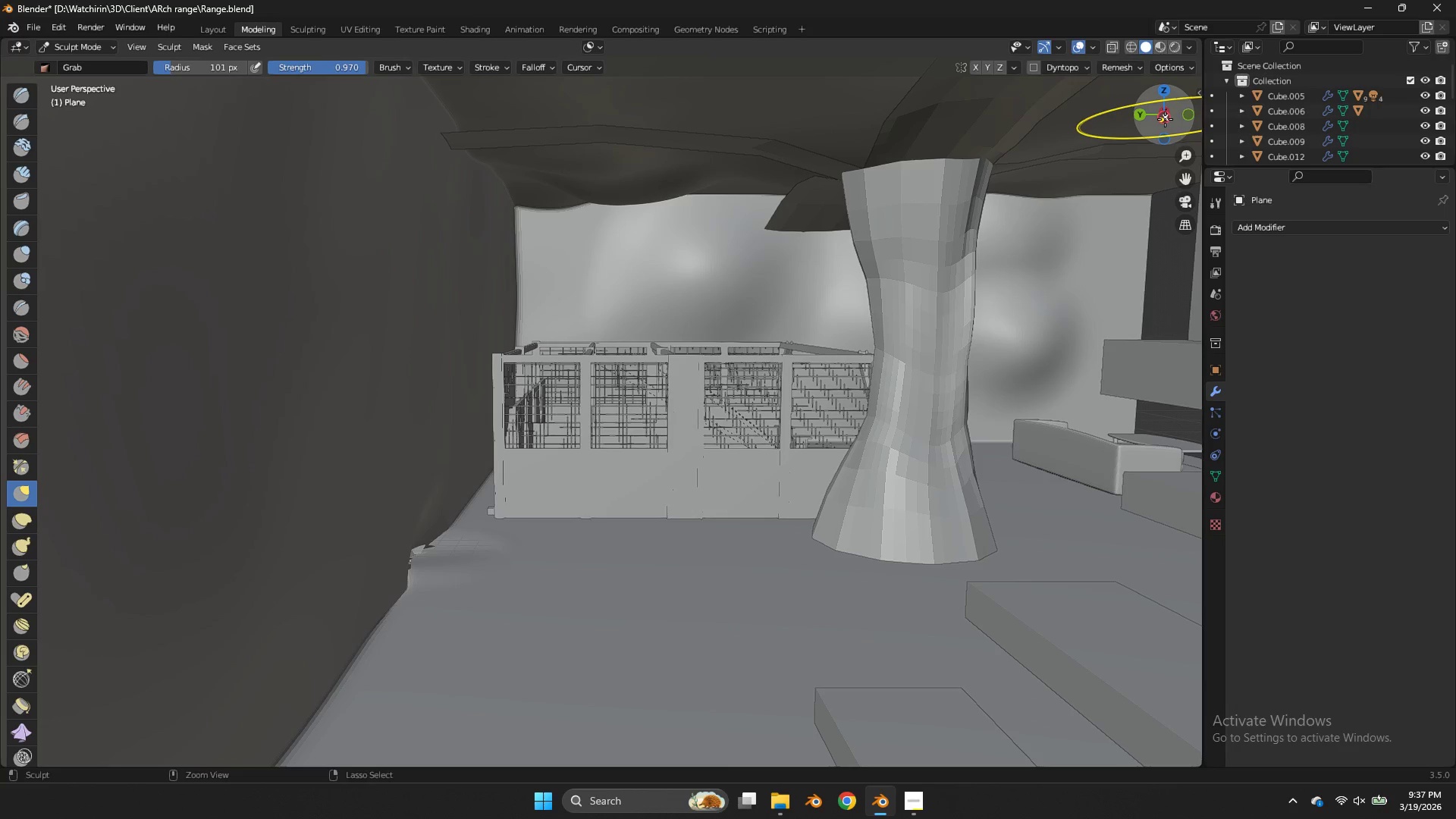 
key(Control+Z)
 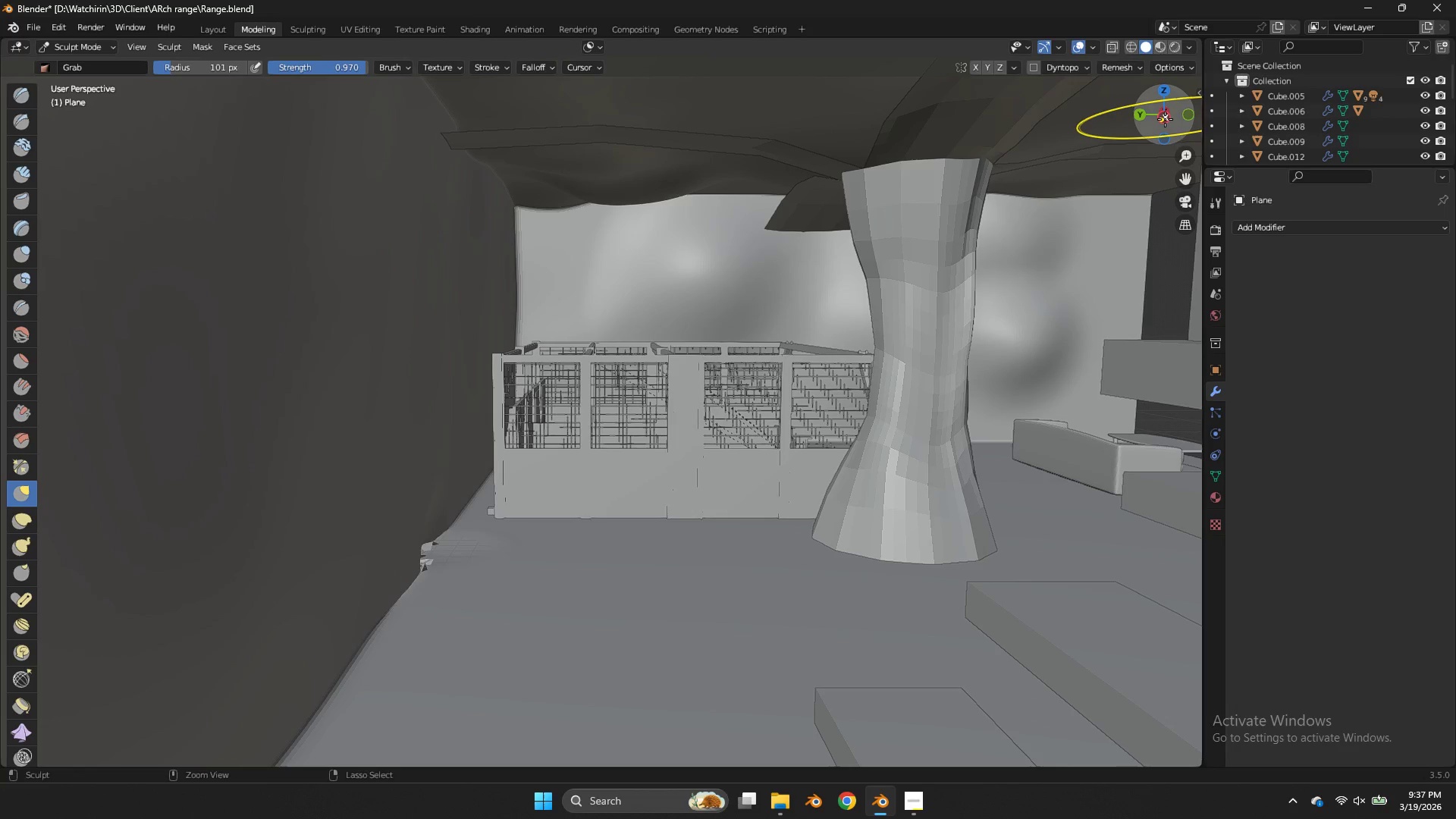 
key(Control+Z)
 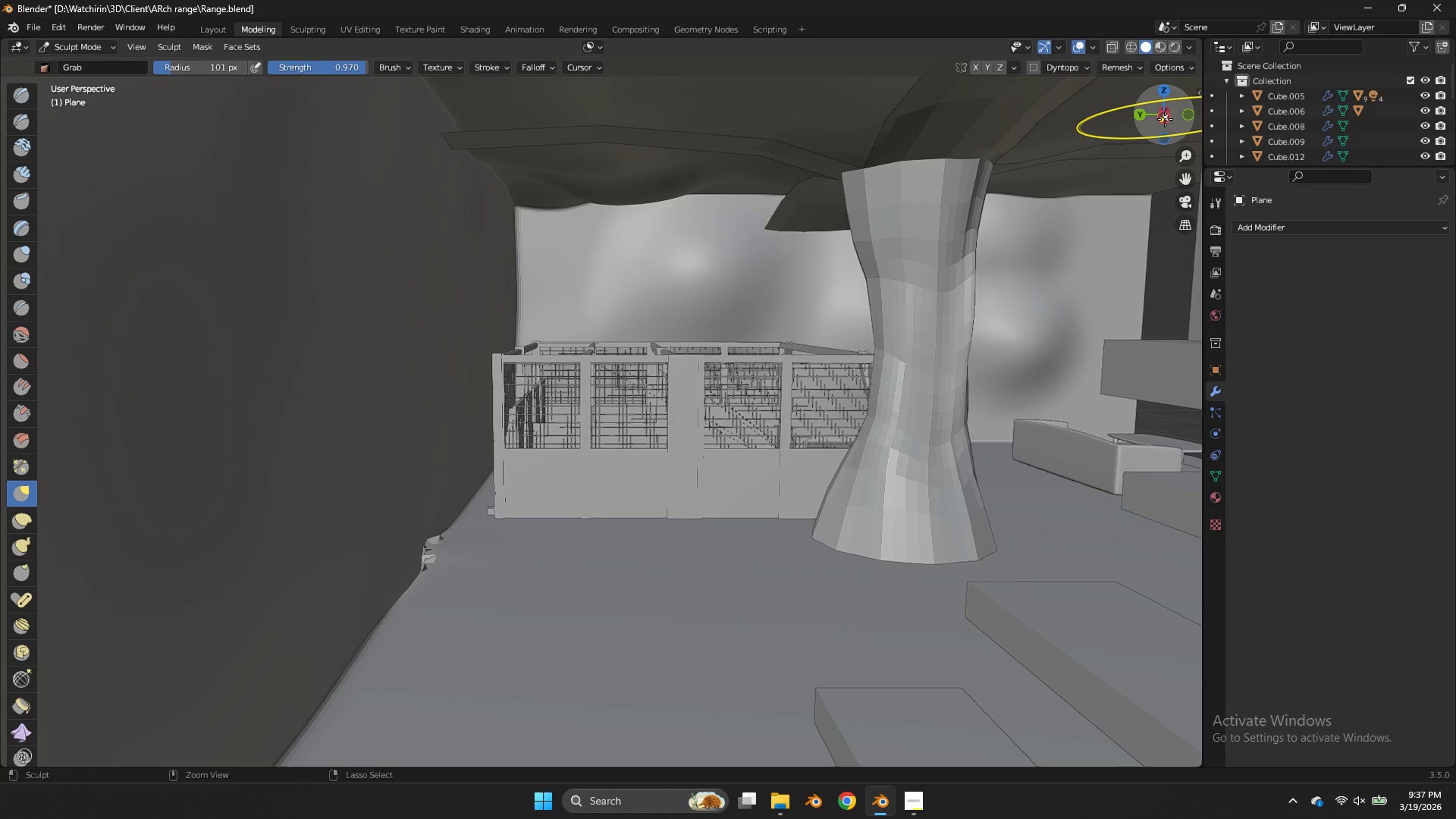 
key(Control+Z)
 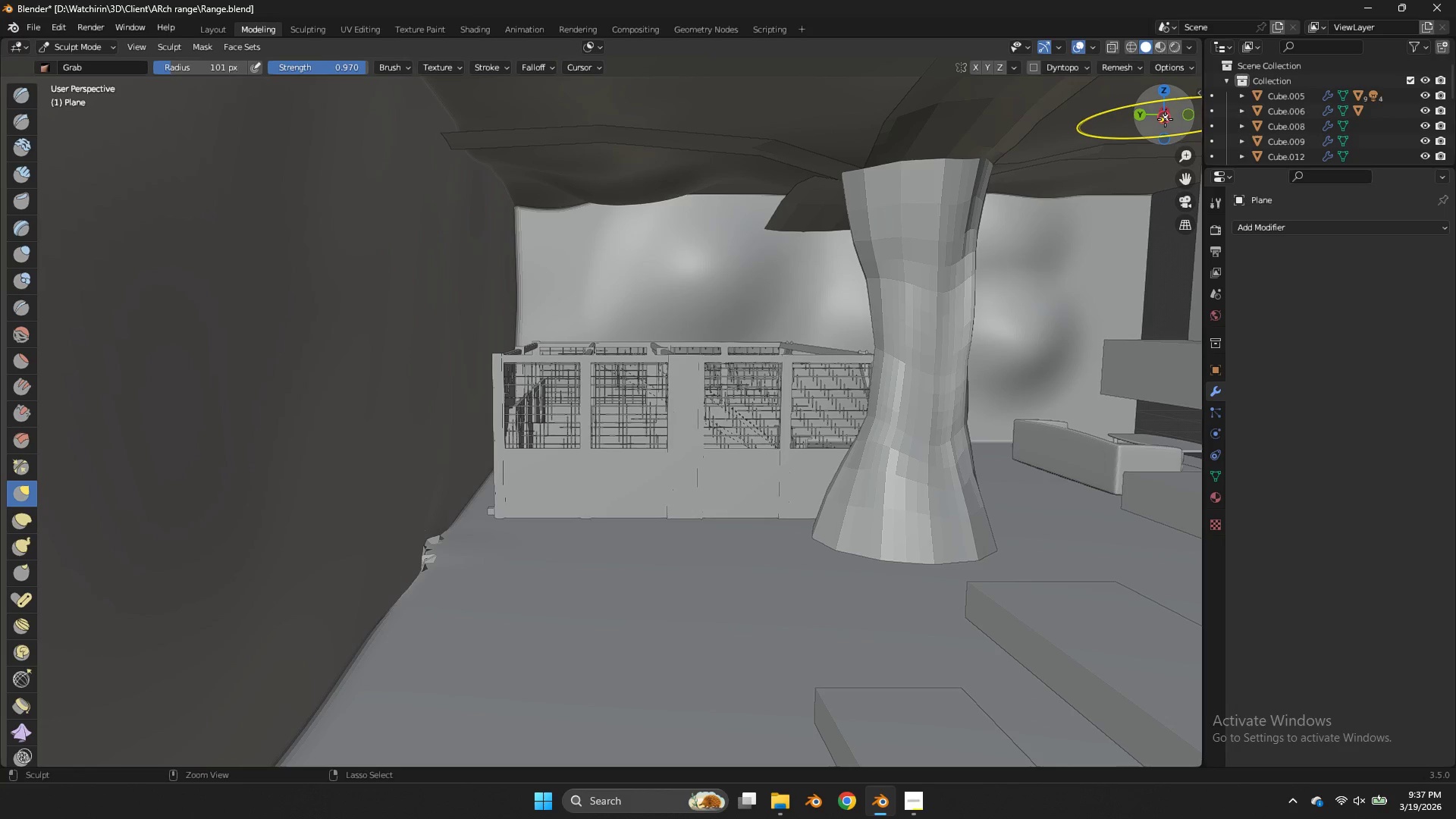 
key(Control+Z)
 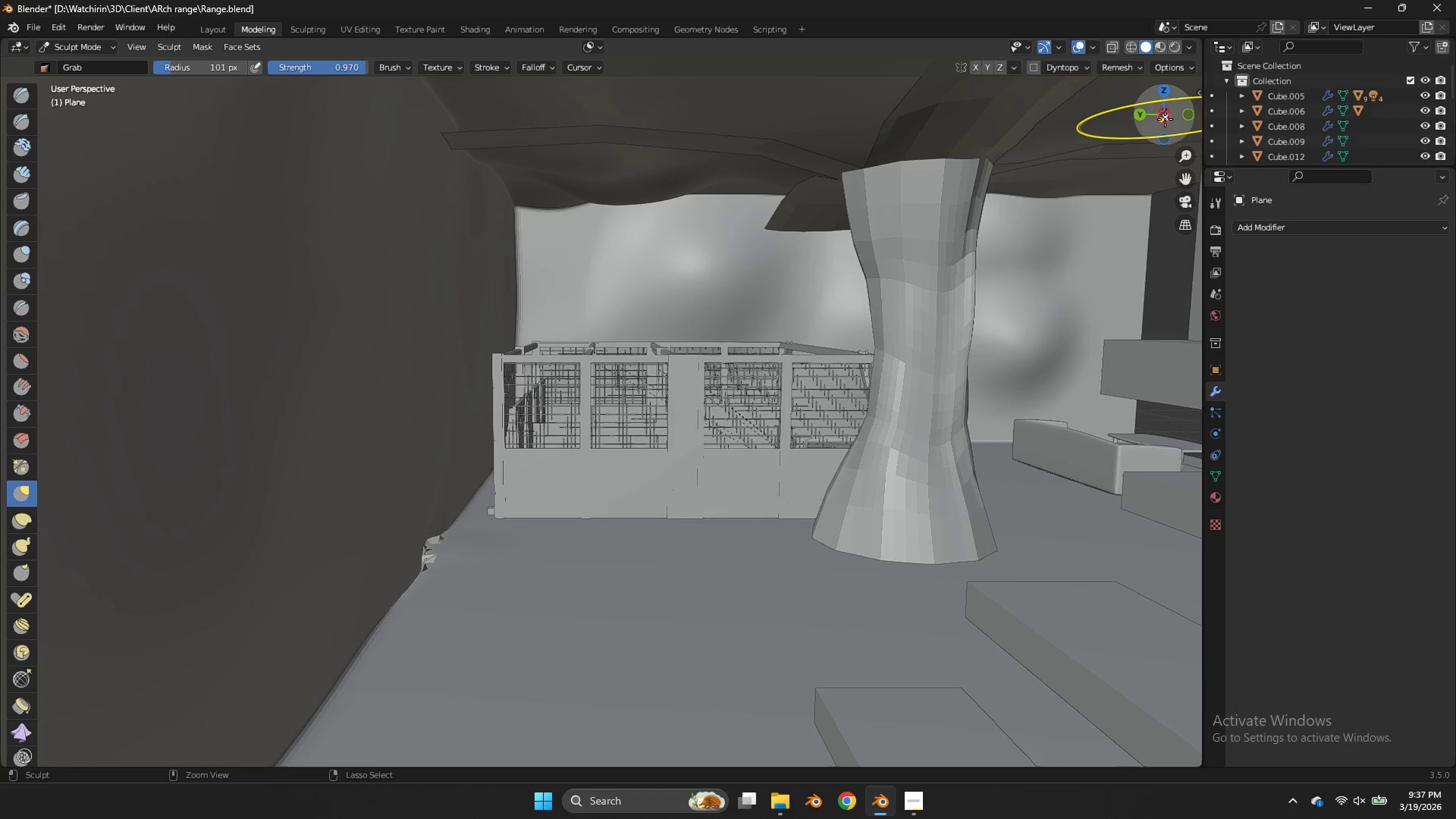 
key(Control+Z)
 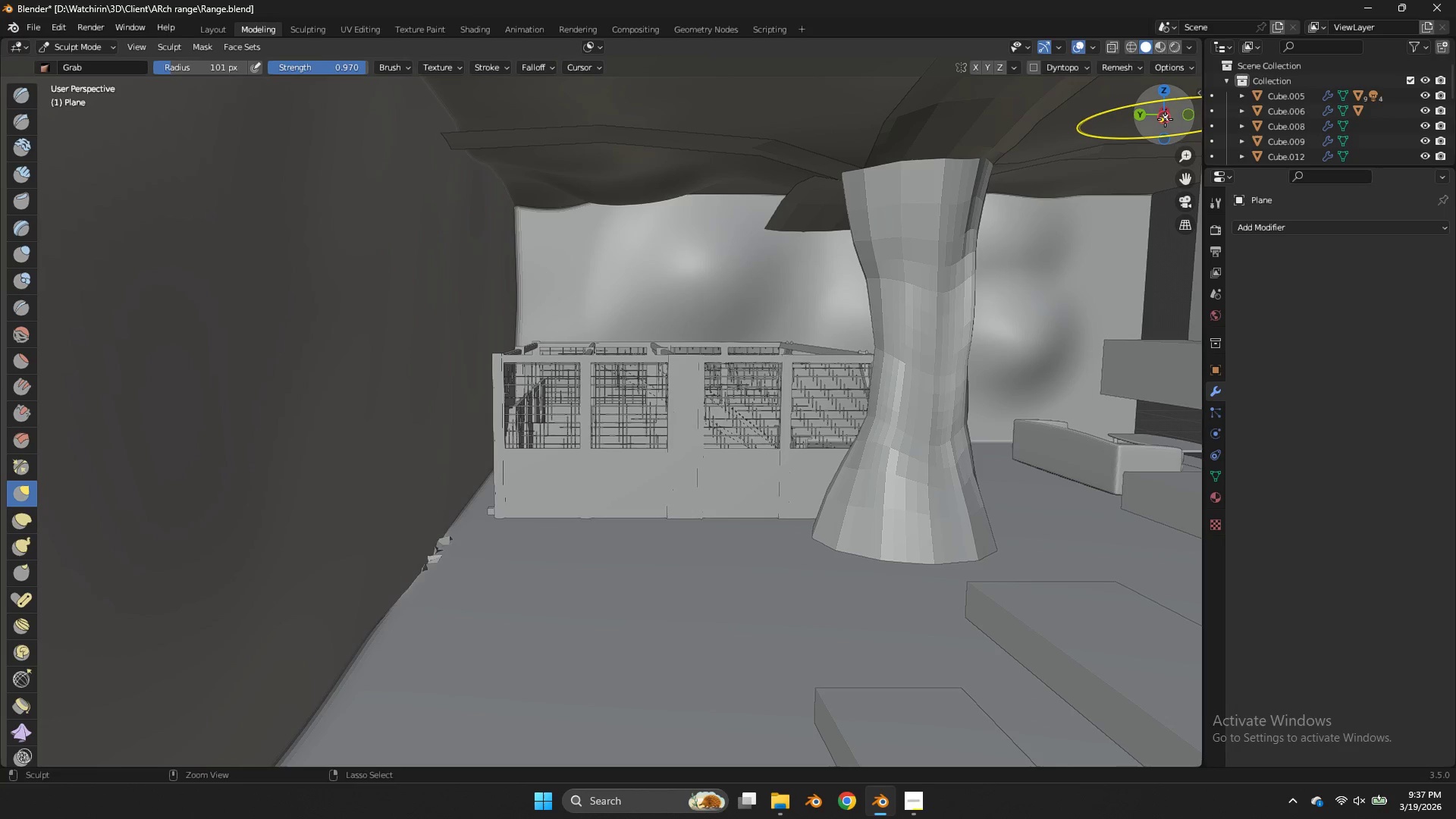 
key(Control+Z)
 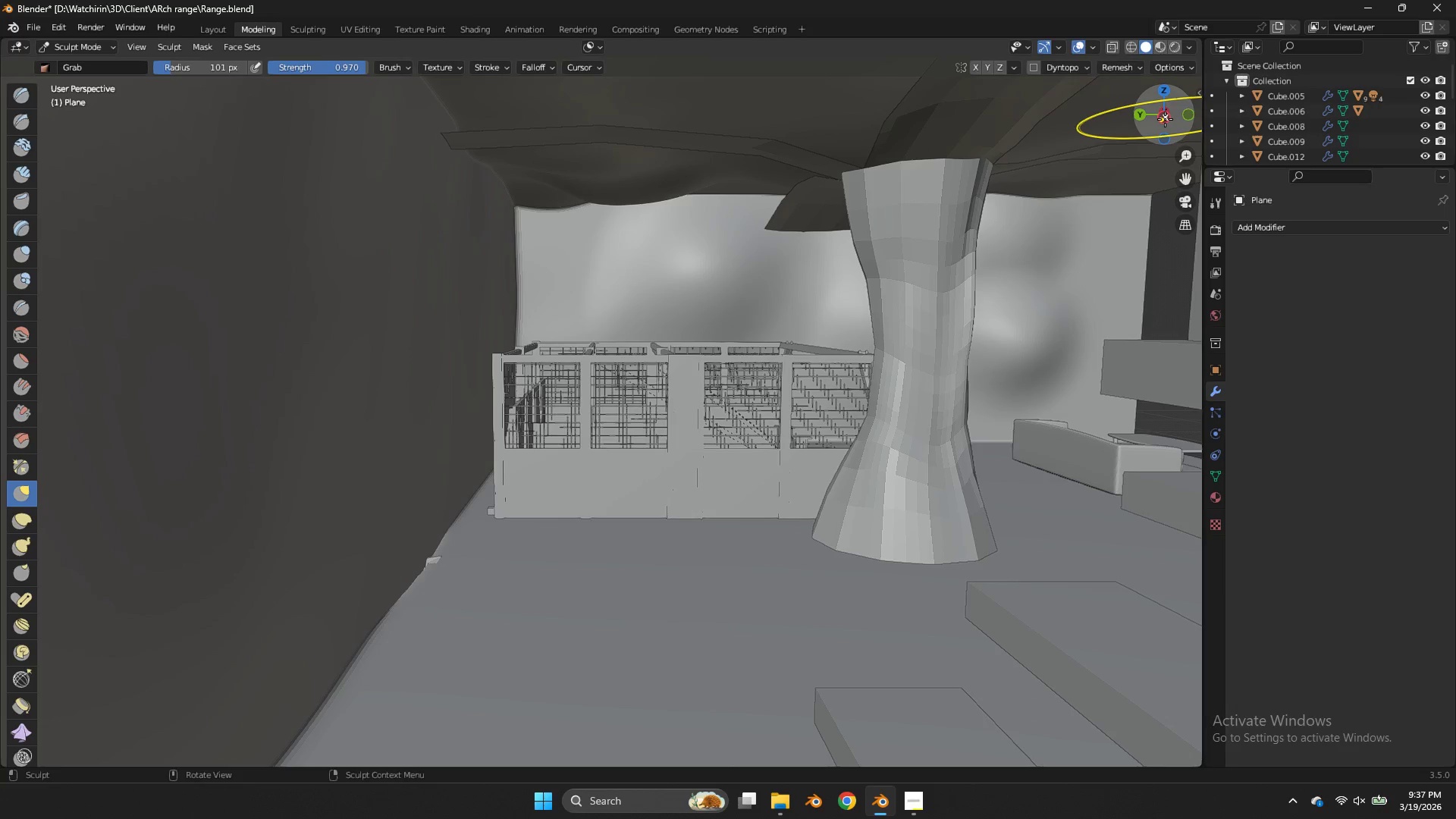 
left_click_drag(start_coordinate=[1165, 119], to_coordinate=[1163, 98])
 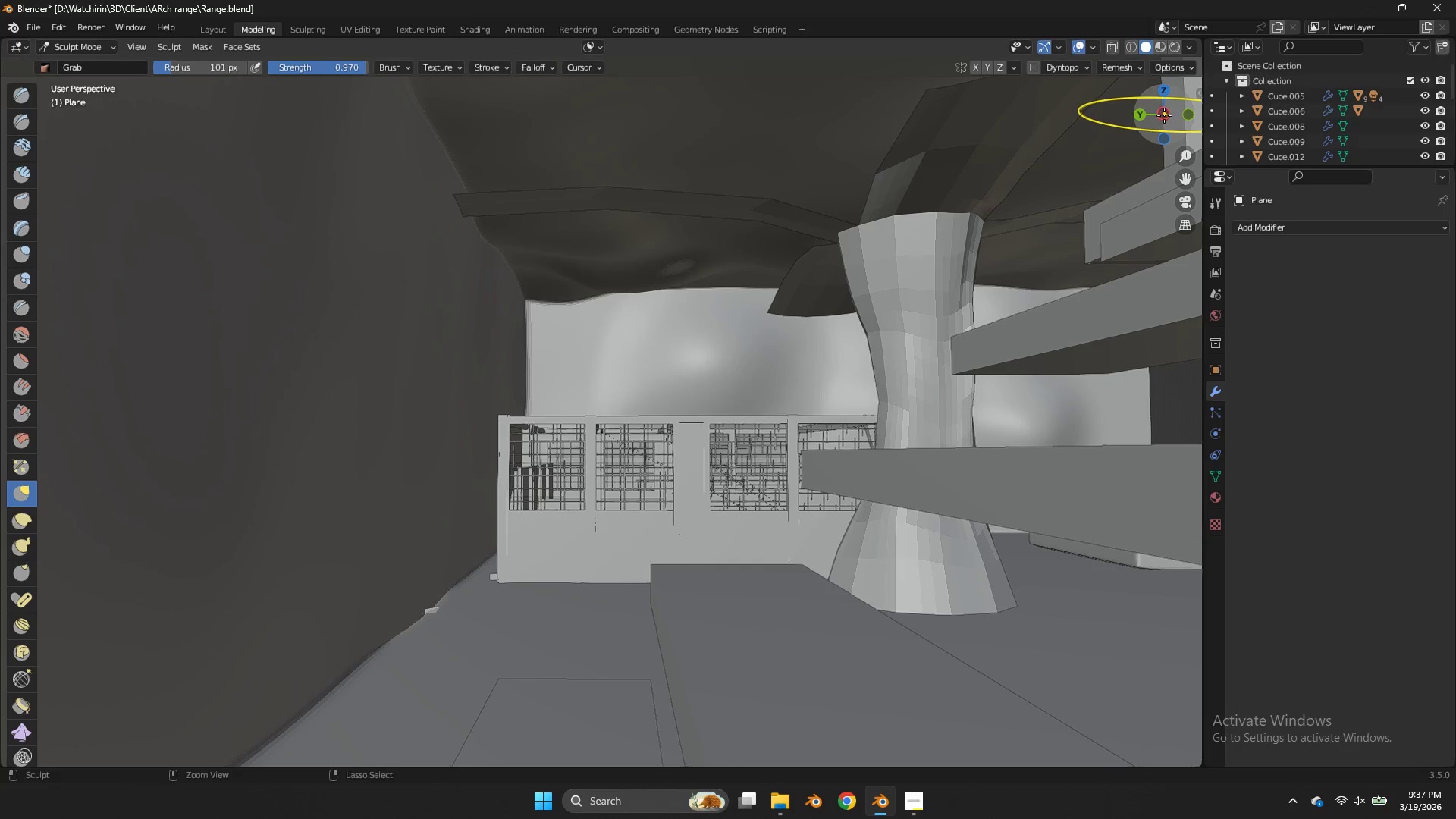 
key(Control+Z)
 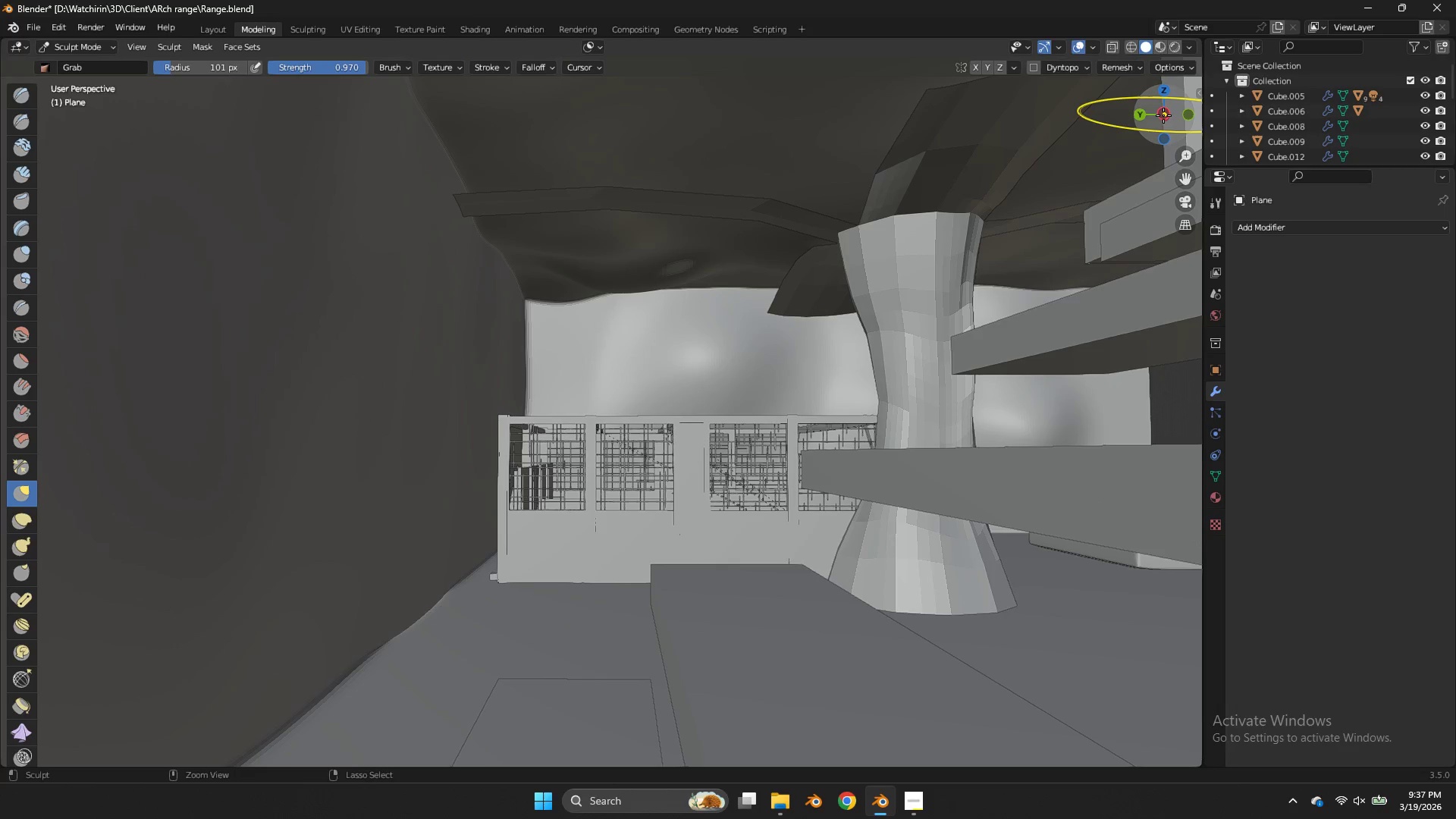 
key(Control+Z)
 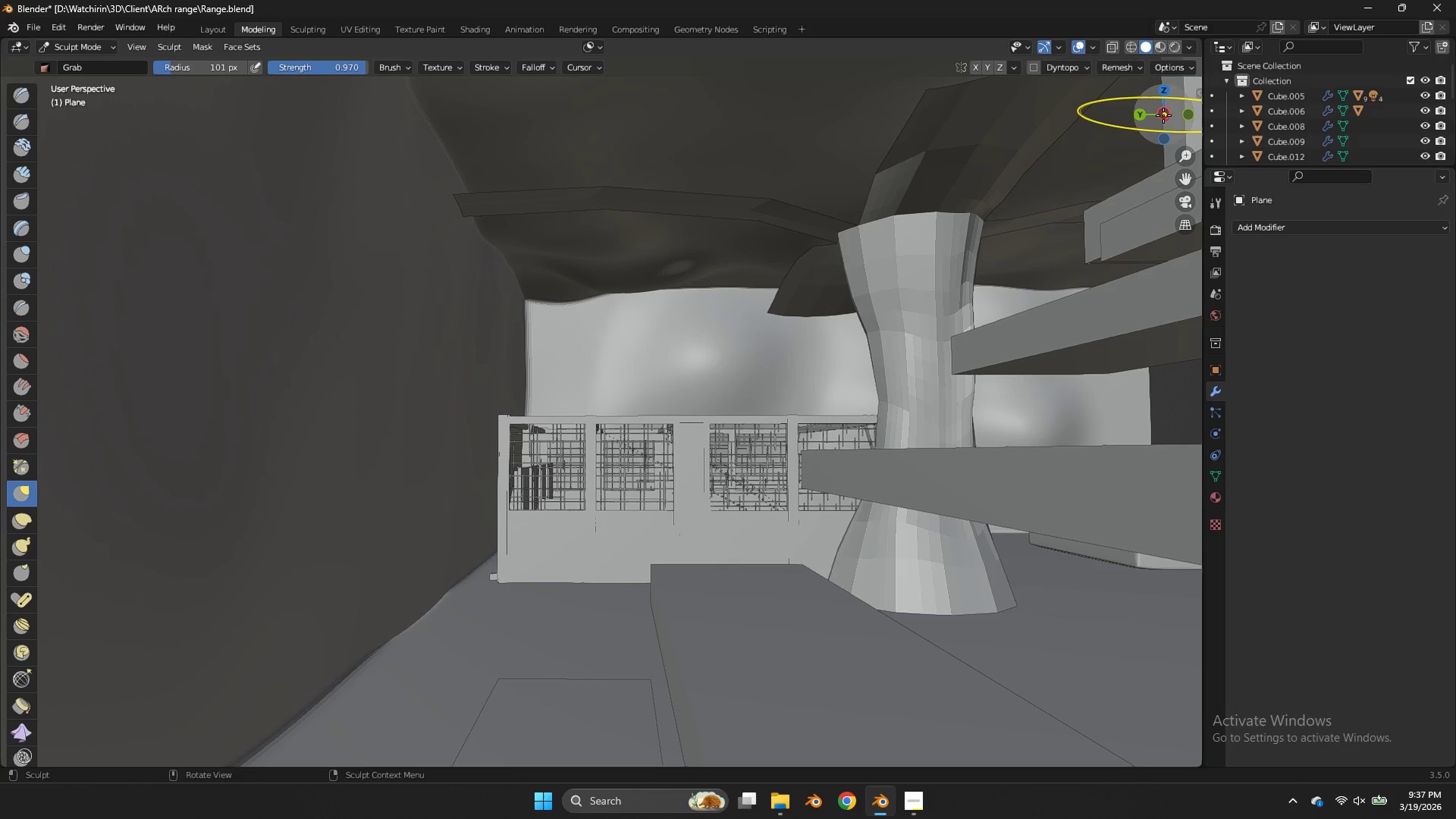 
key(Control+Z)
 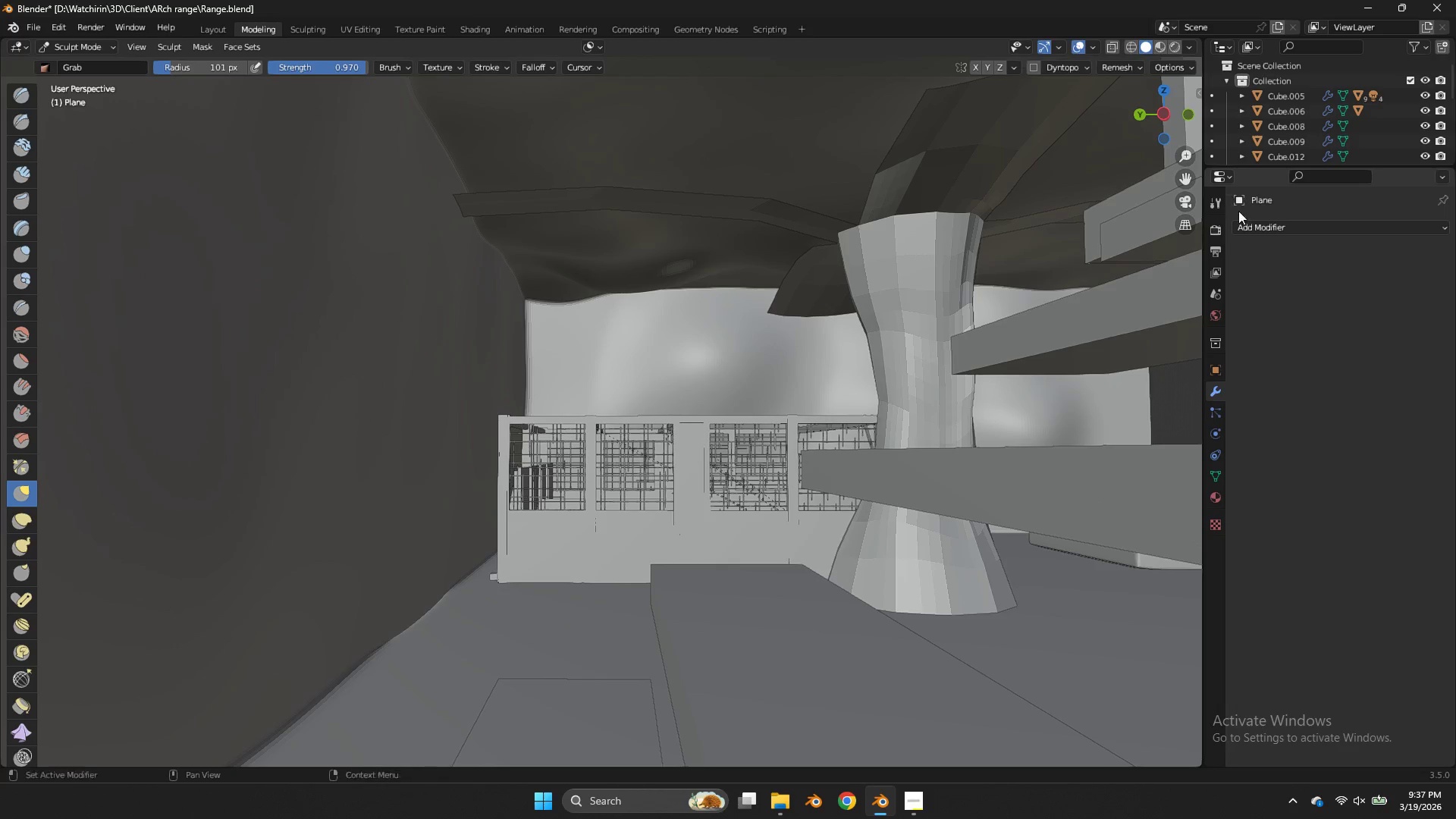 
key(Control+Z)
 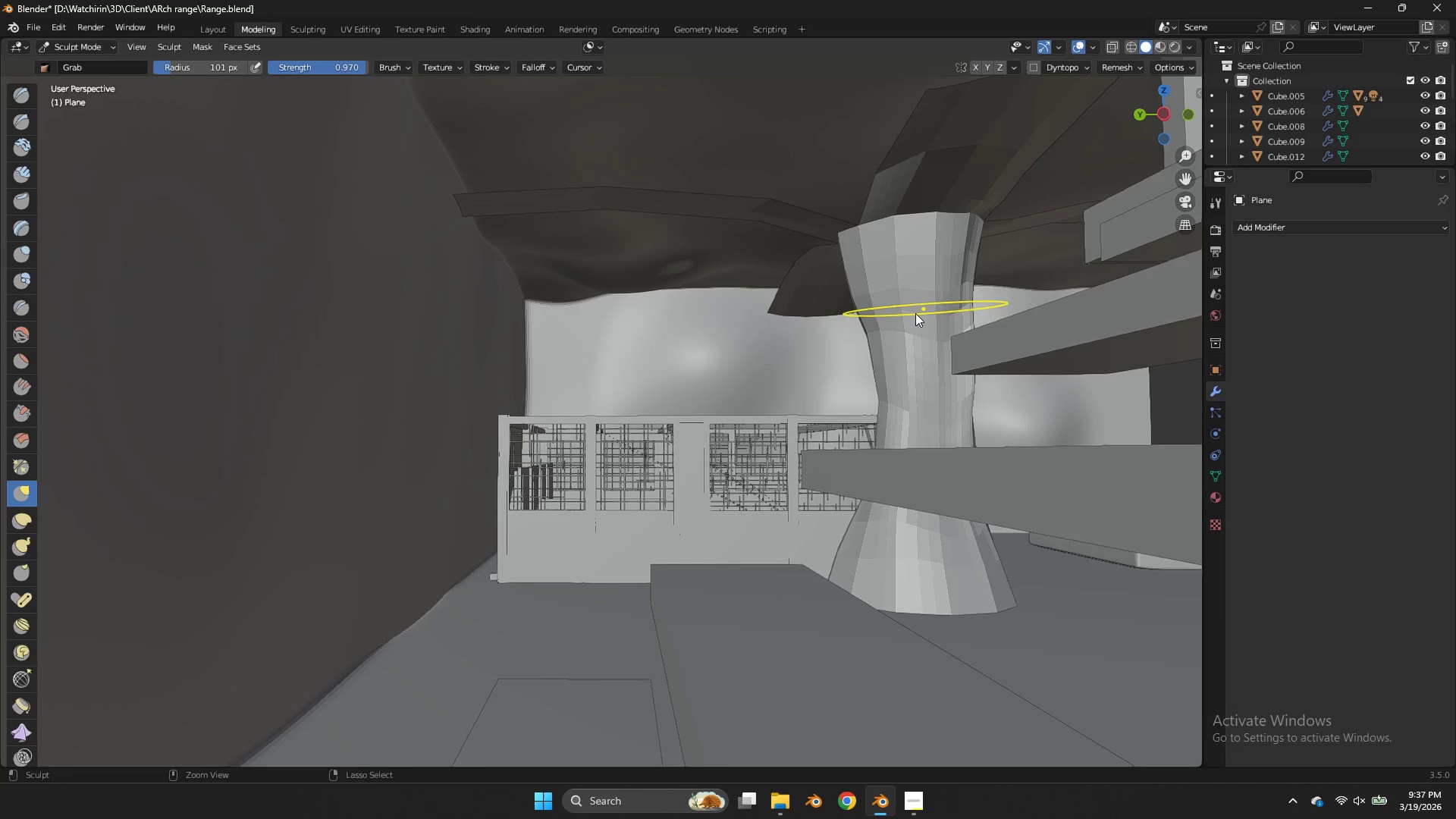 
key(Control+Z)
 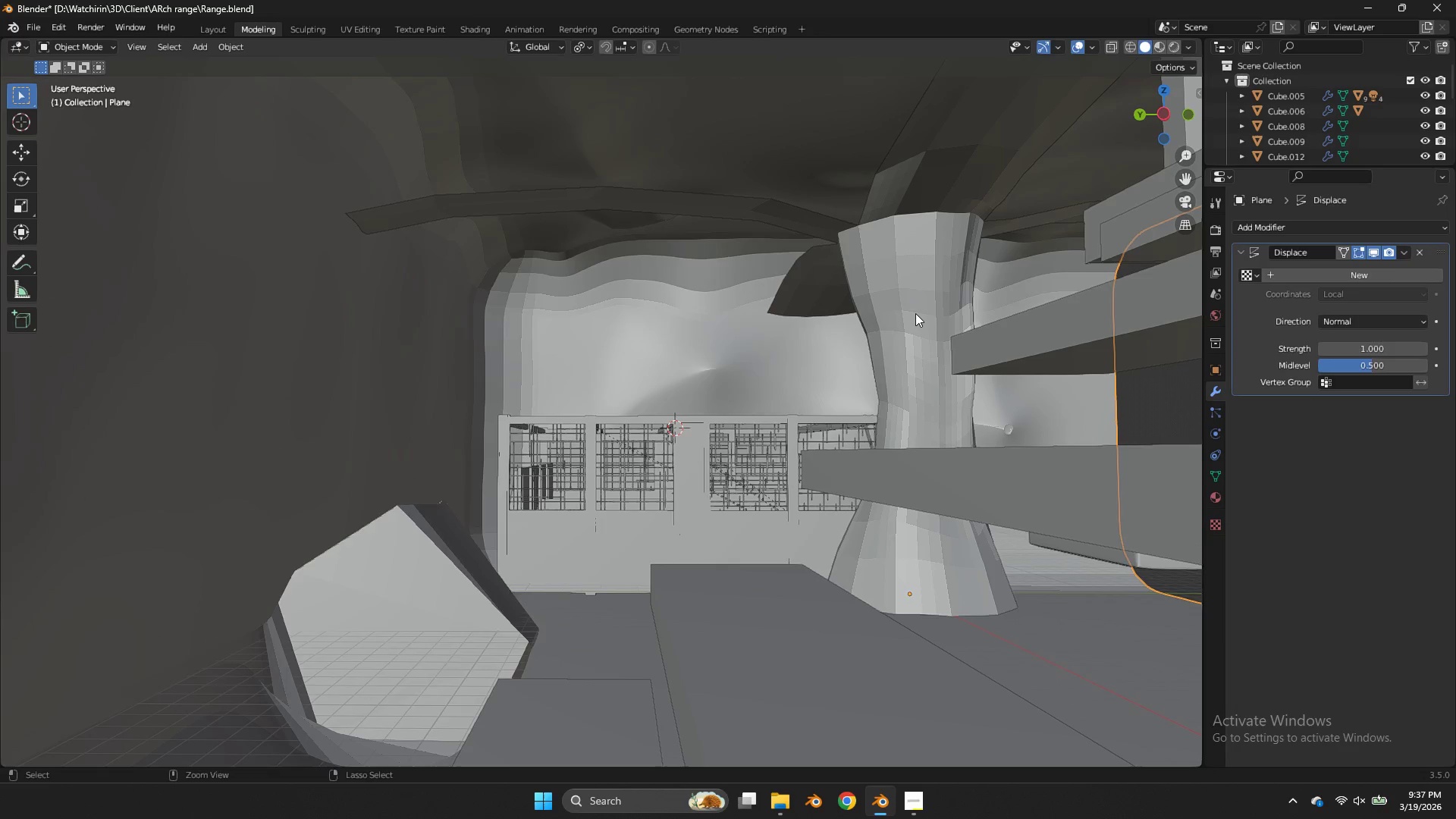 
key(Control+Z)
 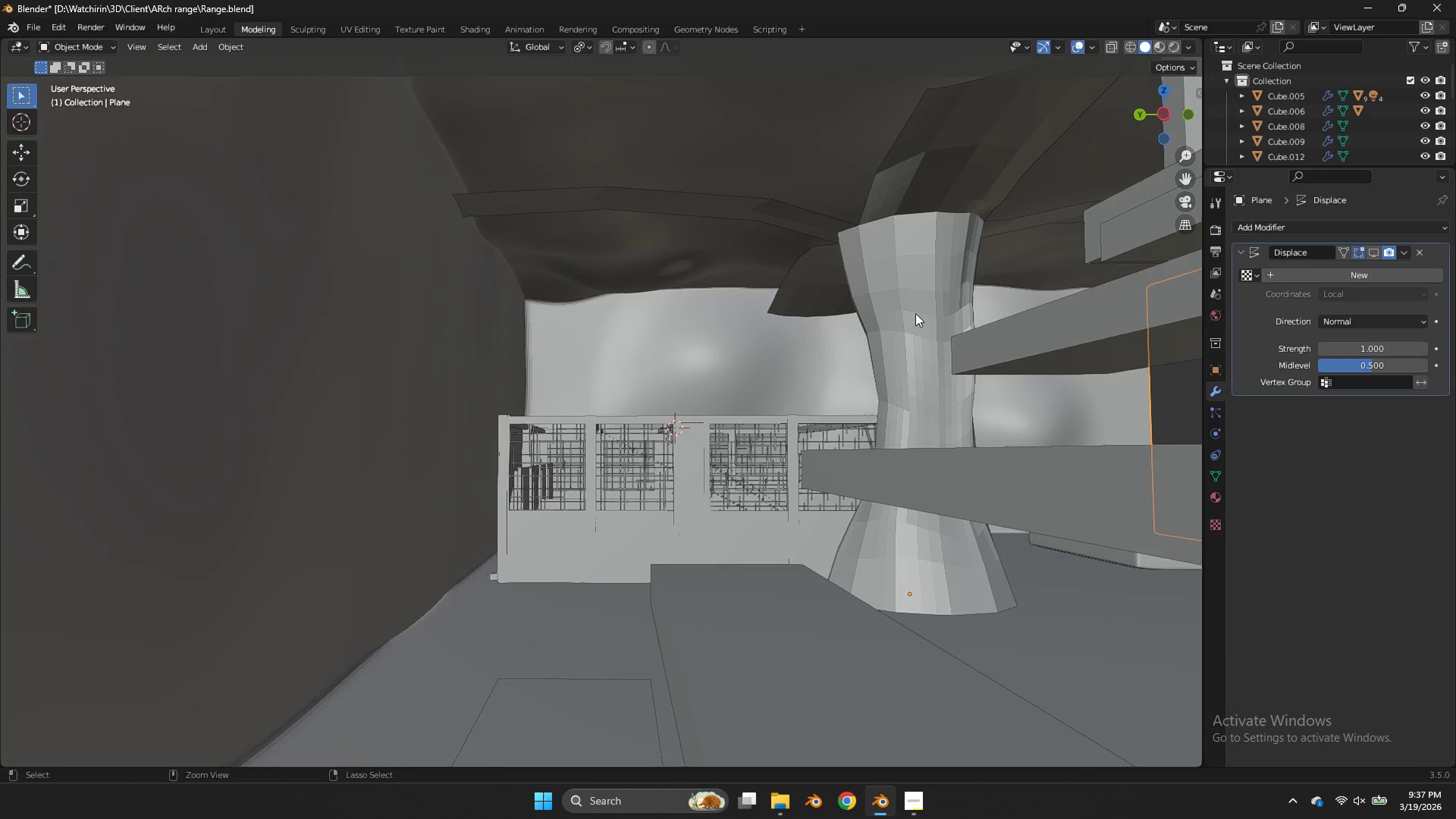 
key(Control+Z)
 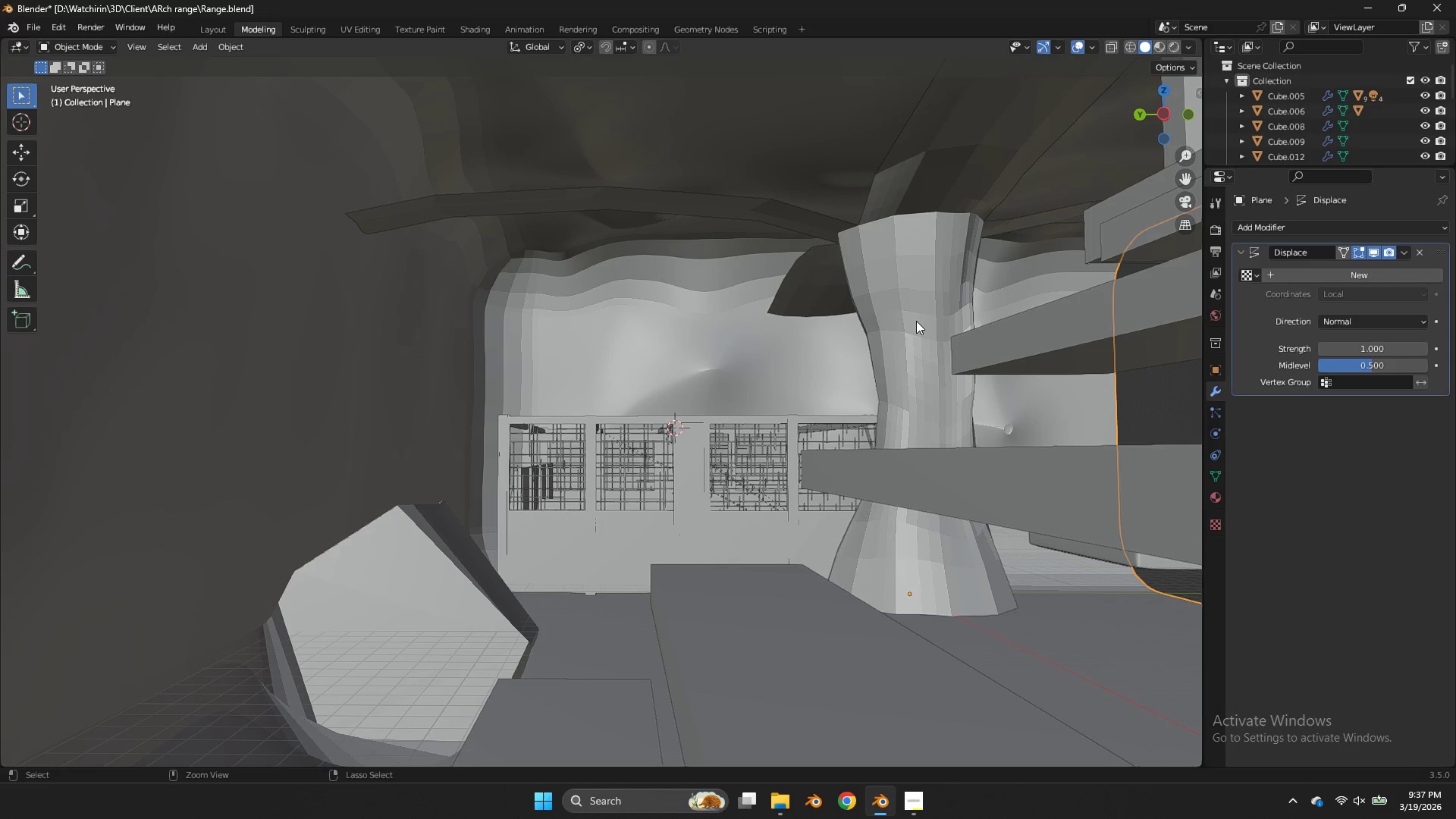 
key(Control+Z)
 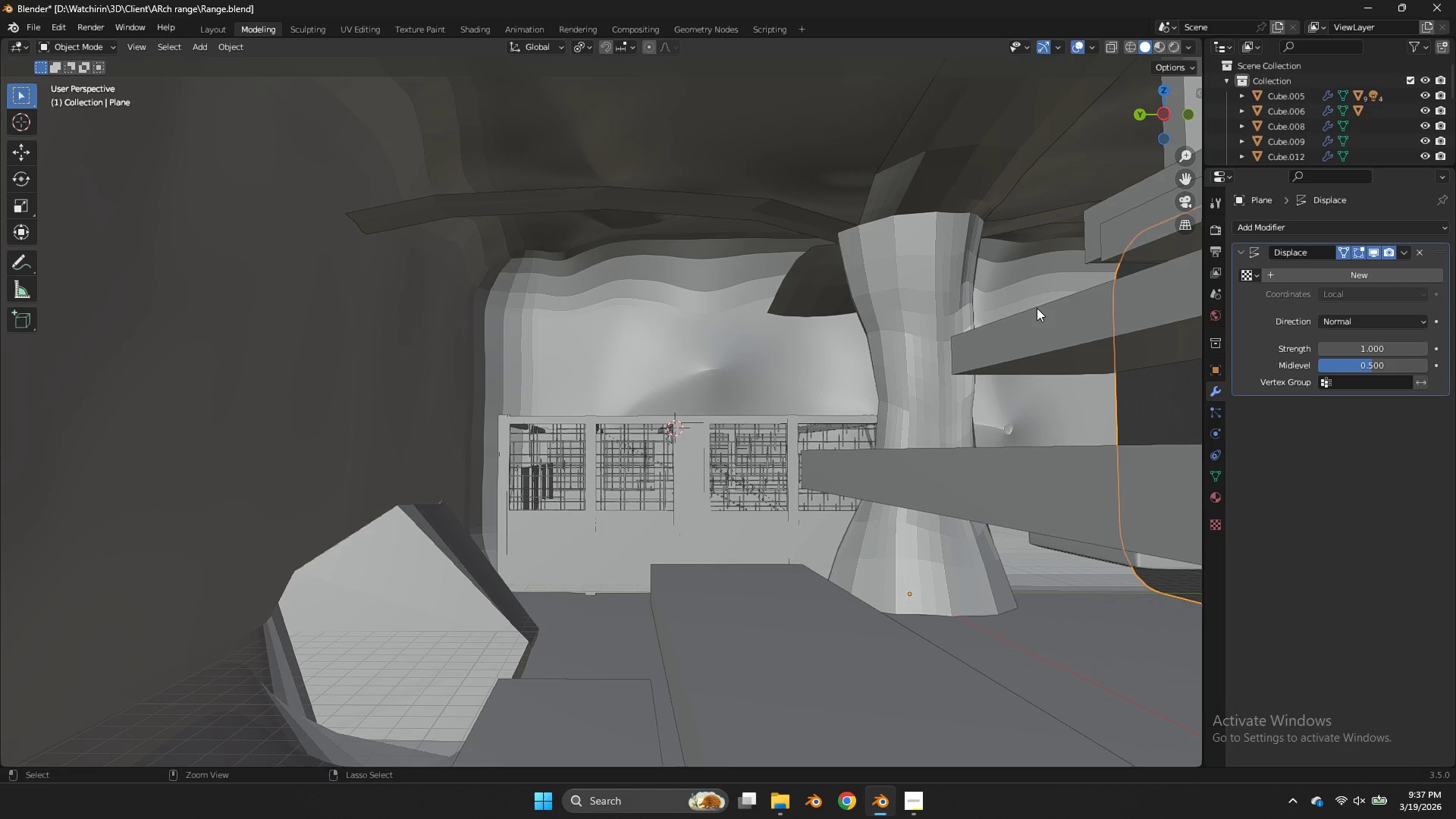 
key(Control+Z)
 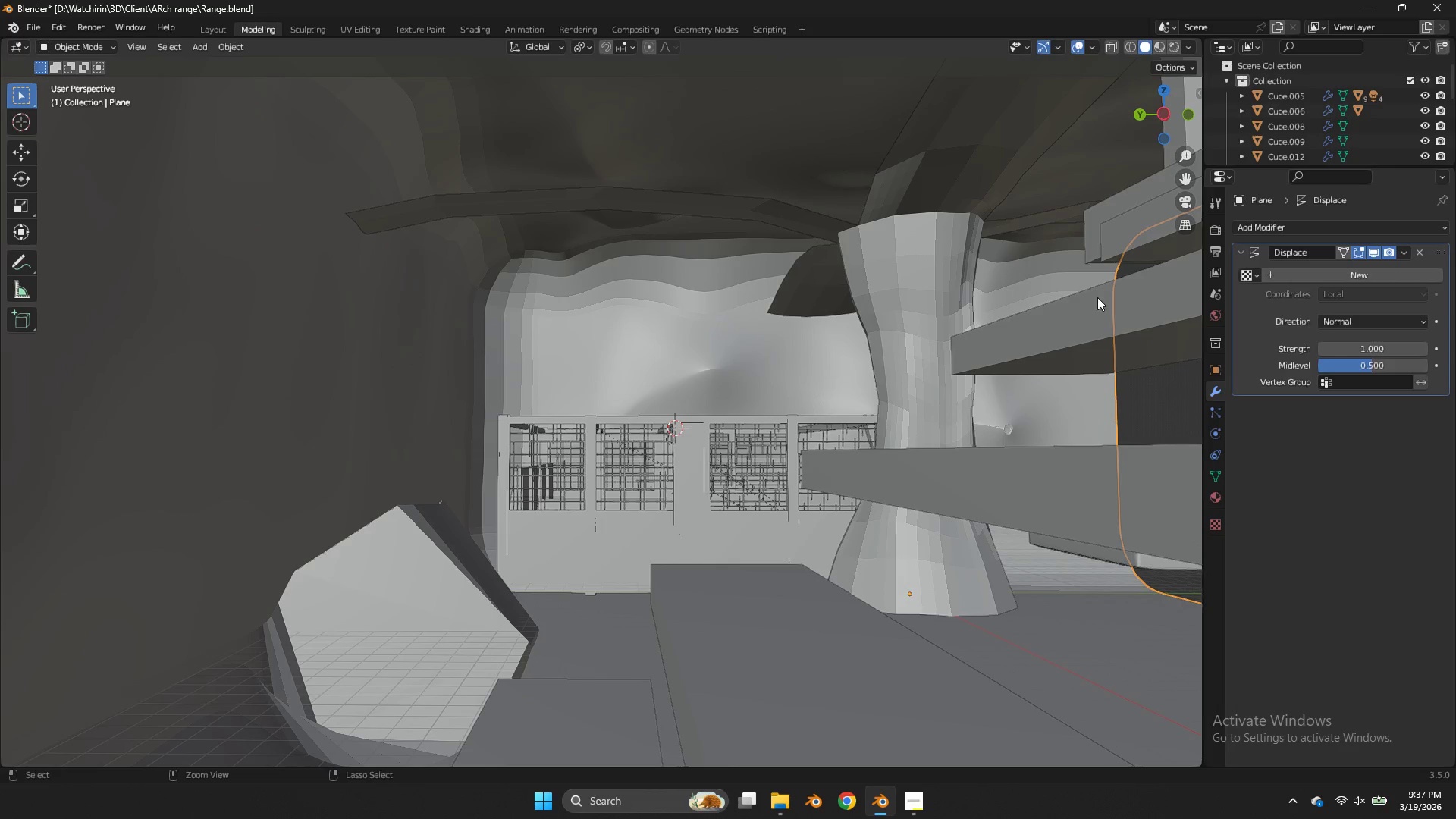 
key(Control+Z)
 